 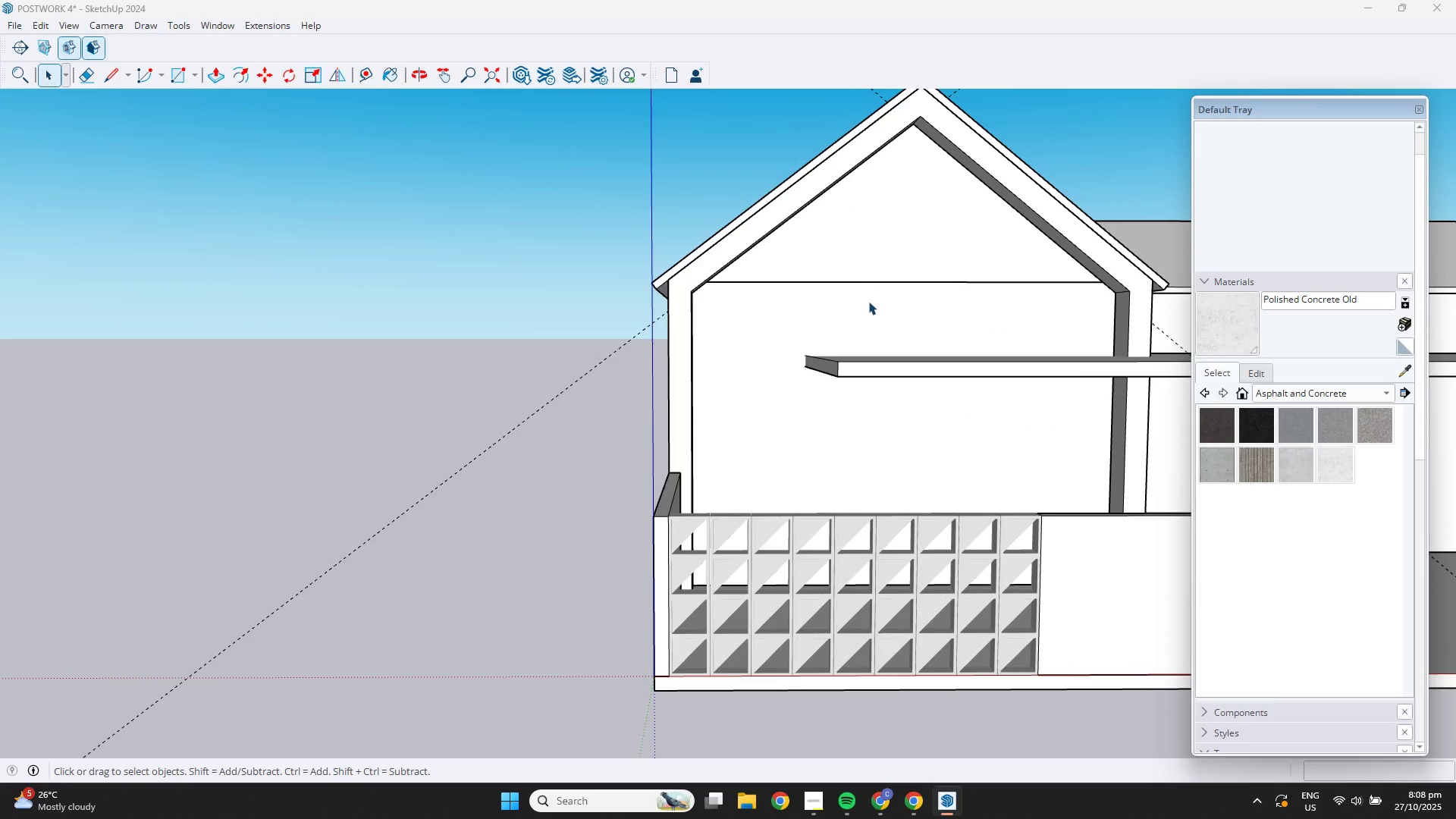 
scroll: coordinate [841, 372], scroll_direction: up, amount: 2.0
 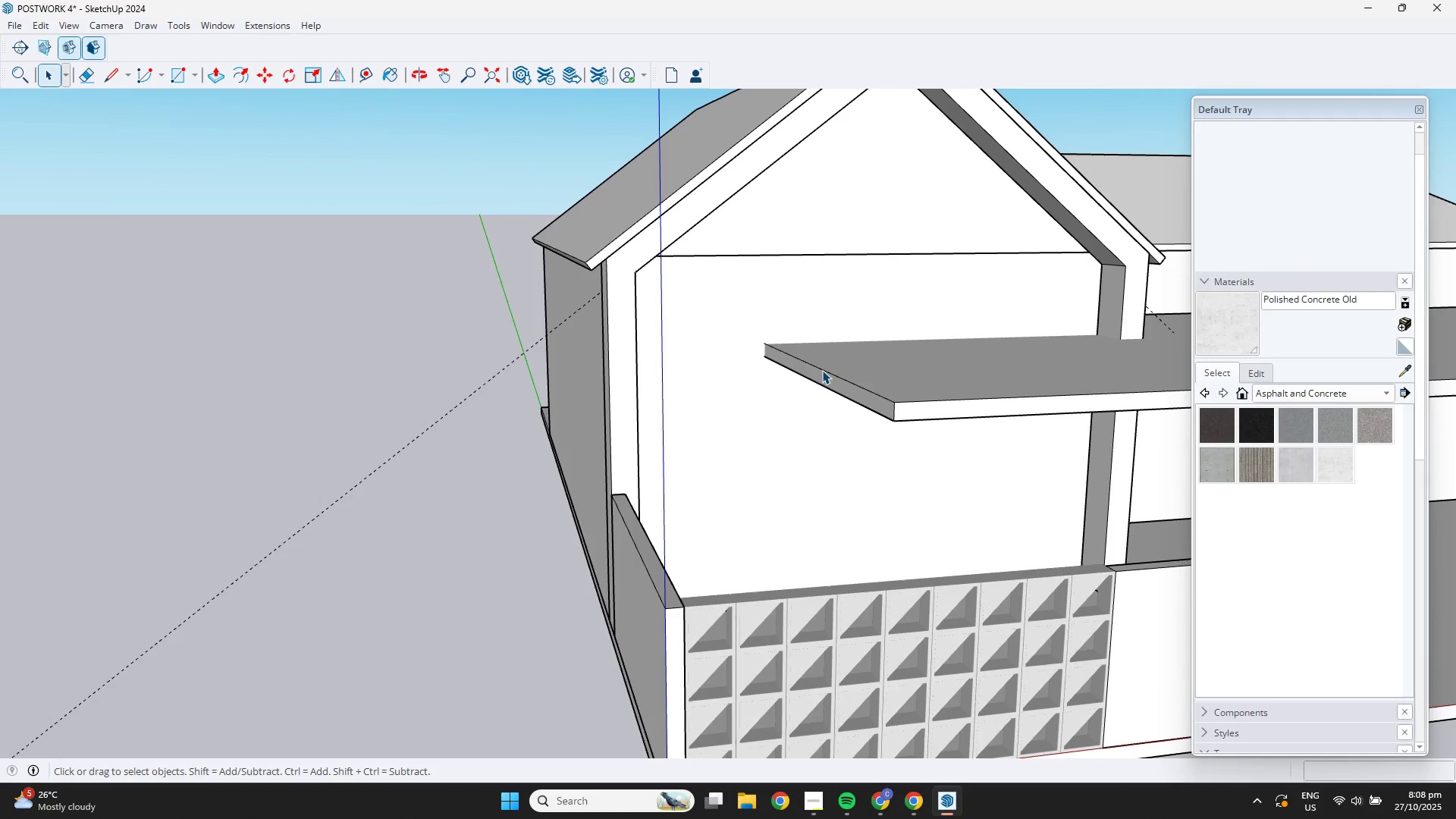 
double_click([822, 370])
 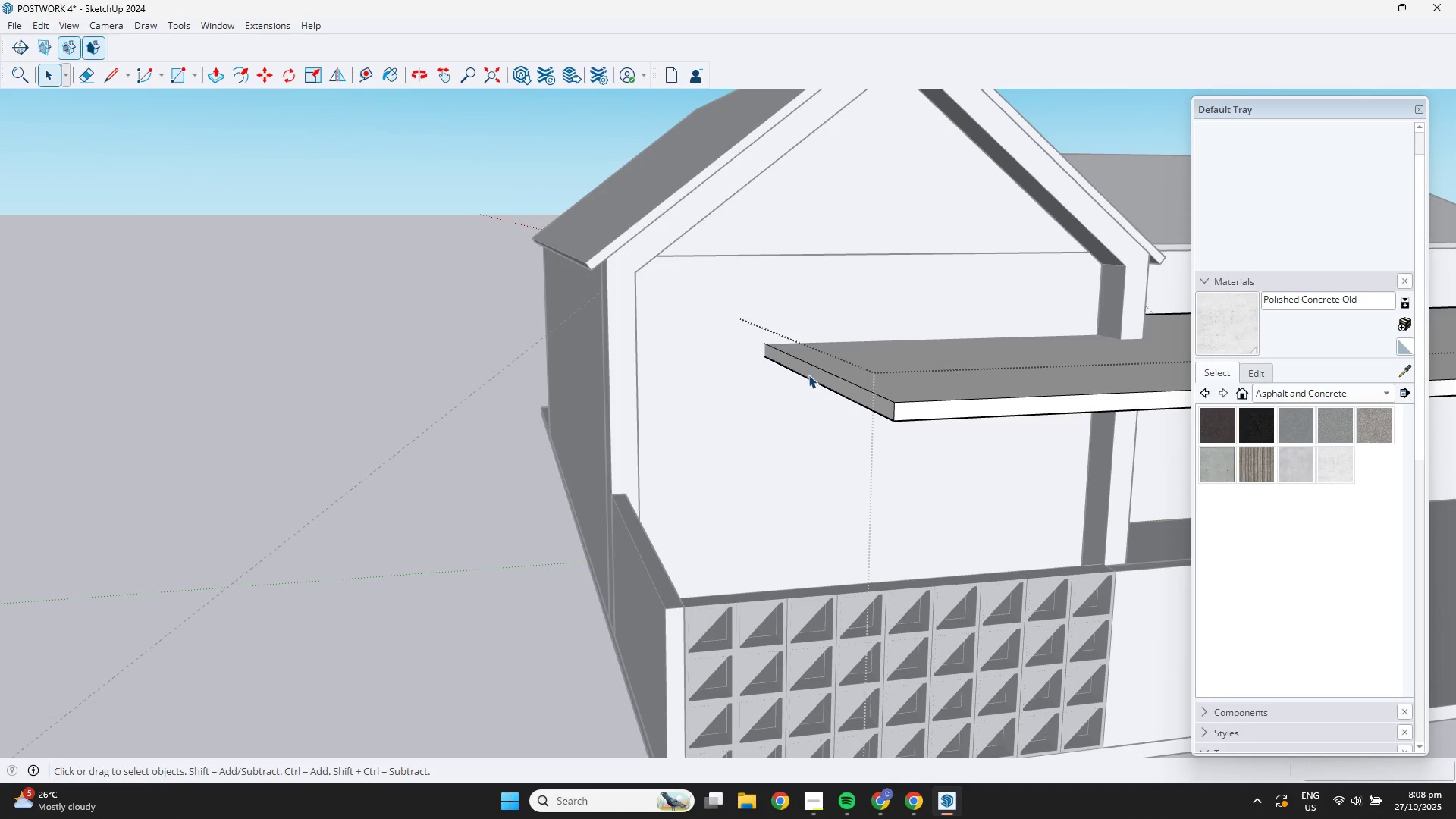 
scroll: coordinate [785, 370], scroll_direction: down, amount: 6.0
 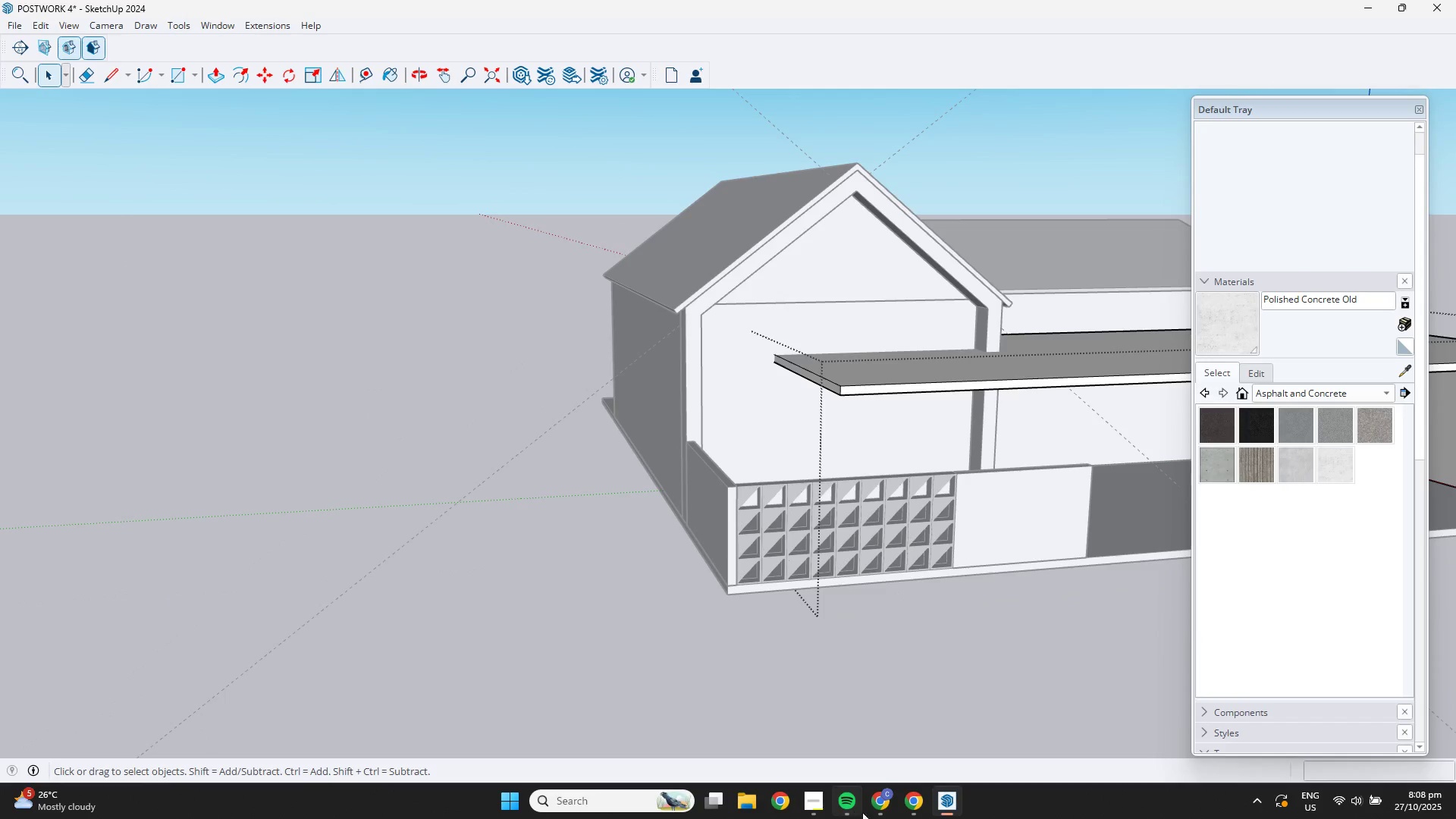 
left_click([880, 806])
 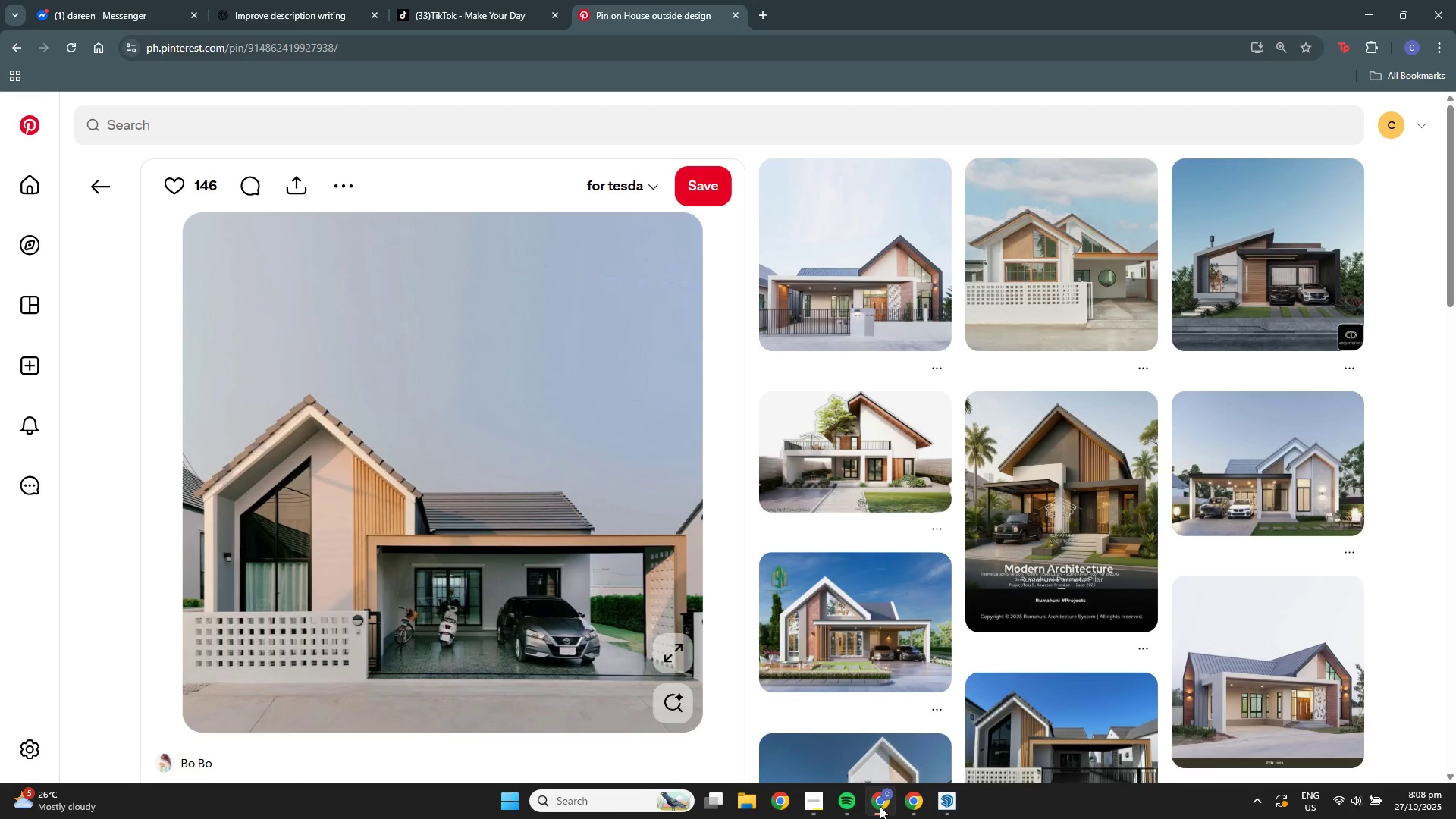 
left_click([880, 806])
 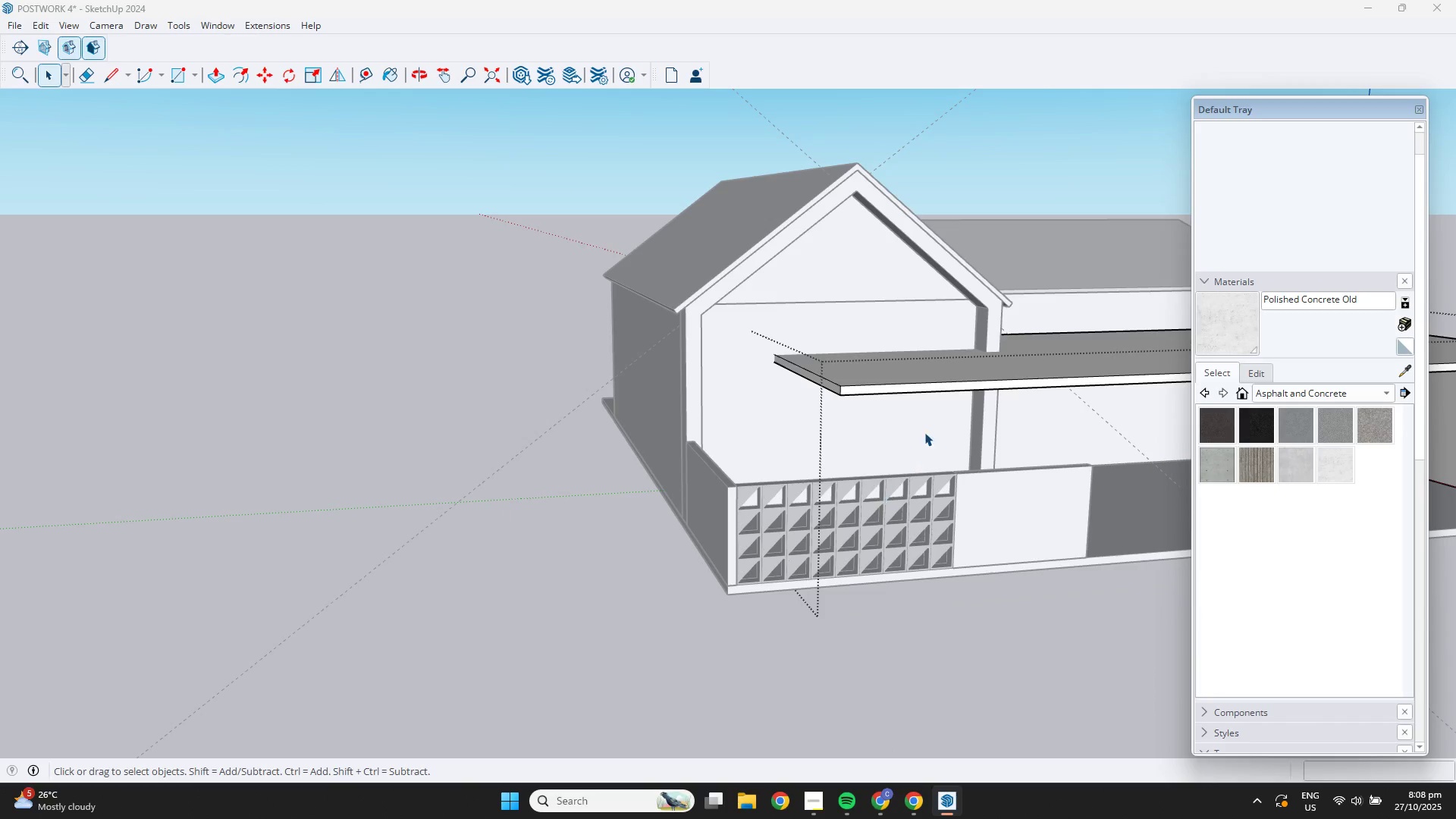 
scroll: coordinate [795, 390], scroll_direction: up, amount: 9.0
 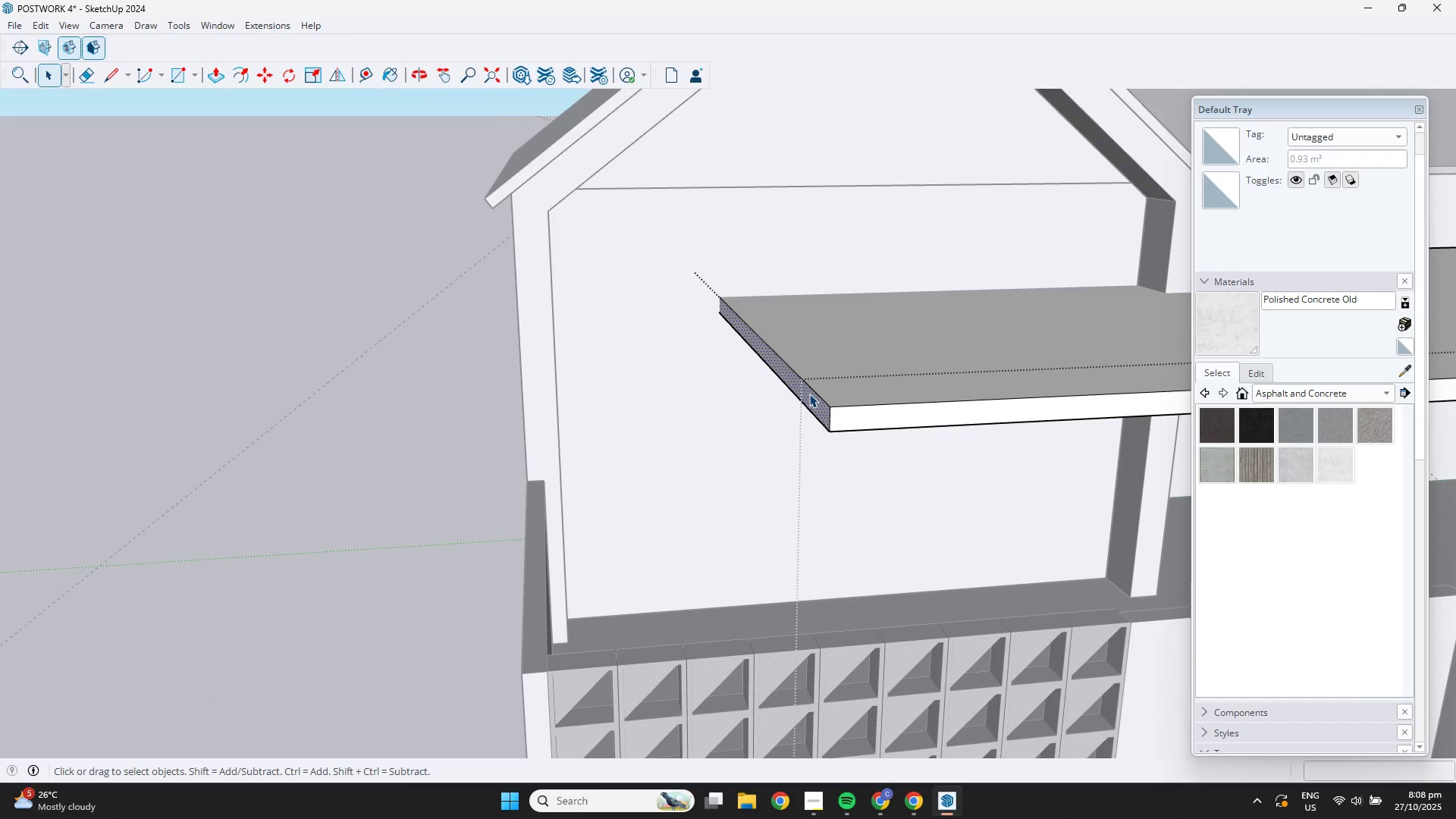 
key(P)
 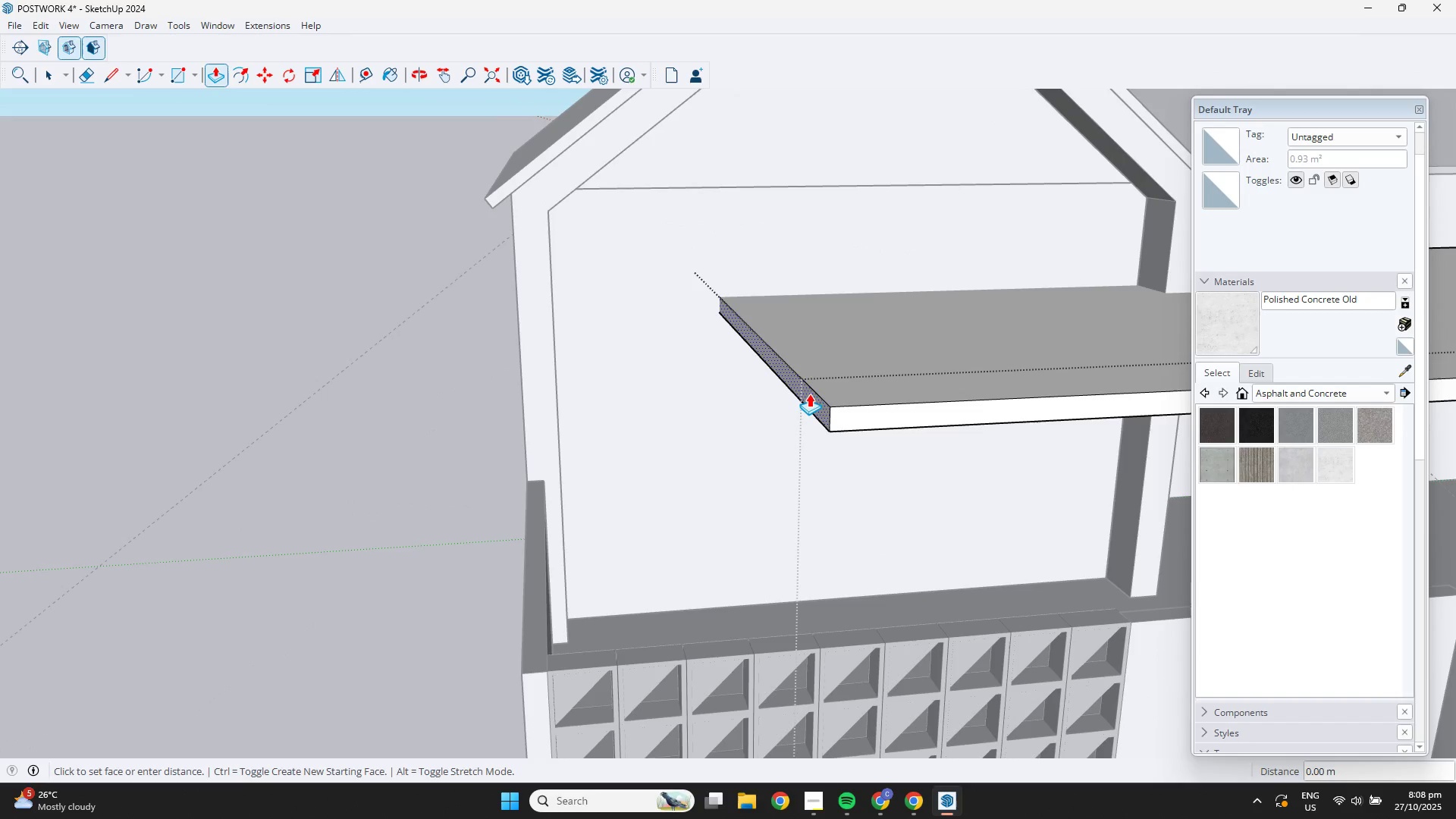 
left_click([809, 394])
 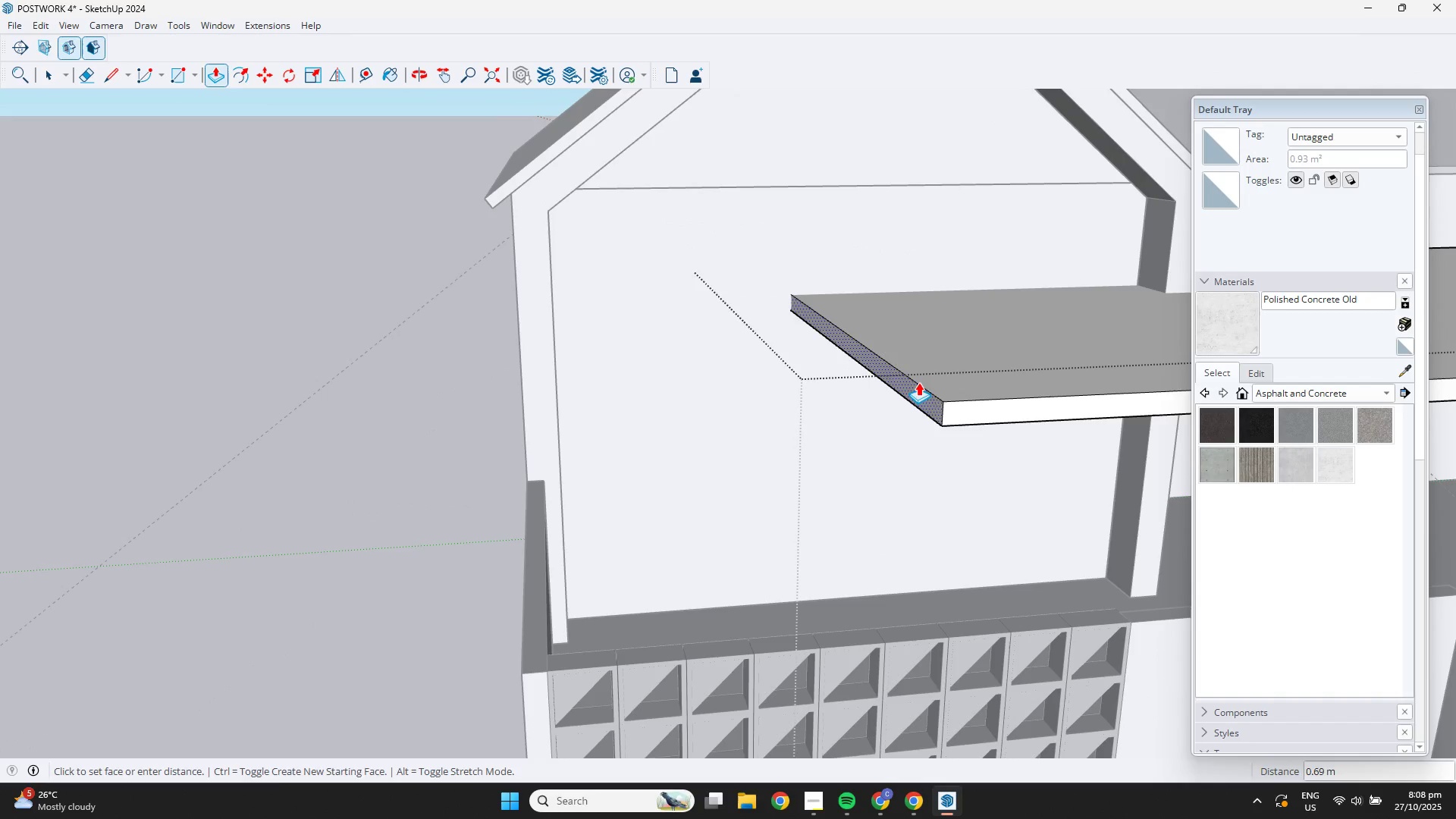 
left_click([929, 375])
 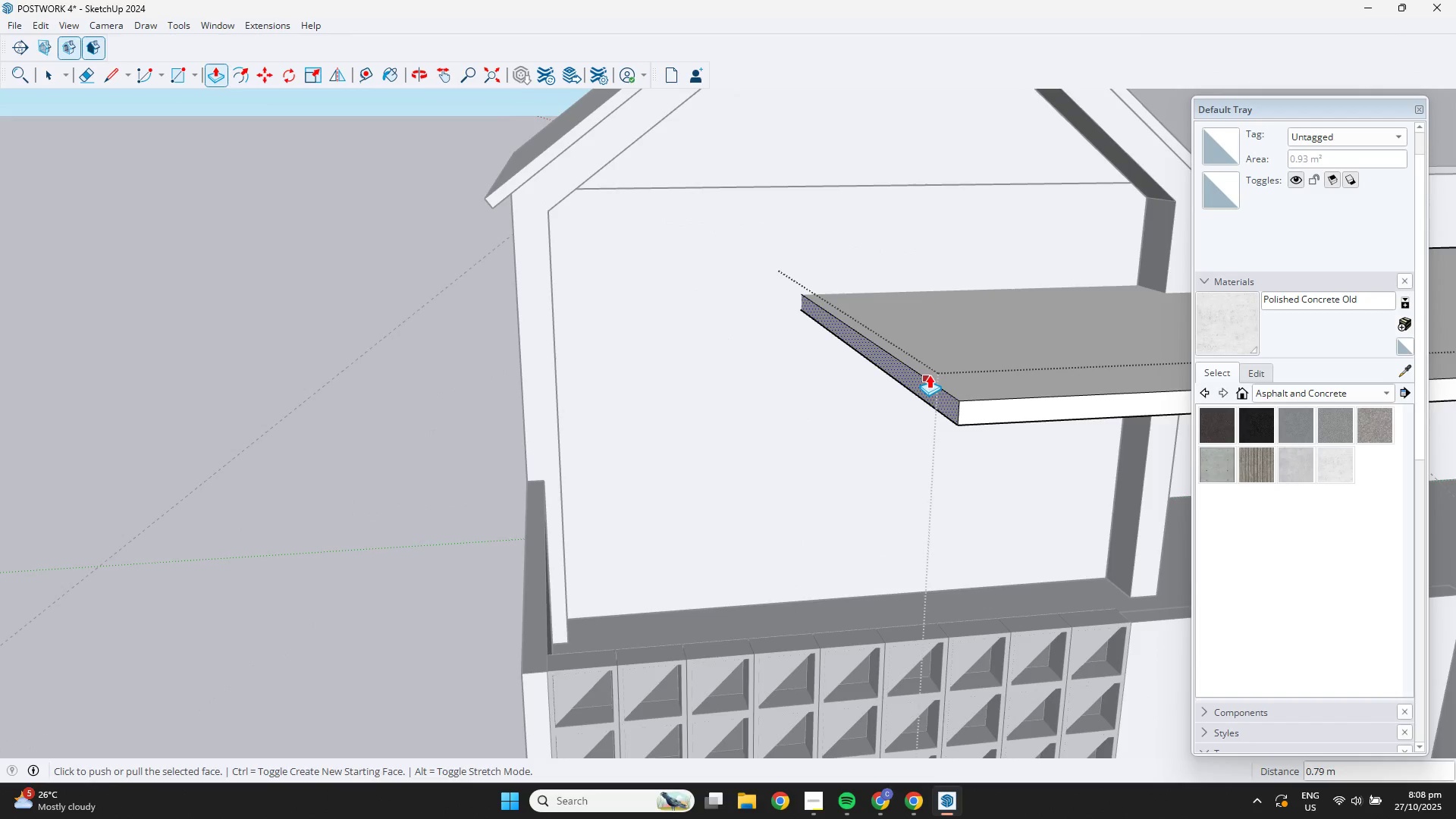 
key(Space)
 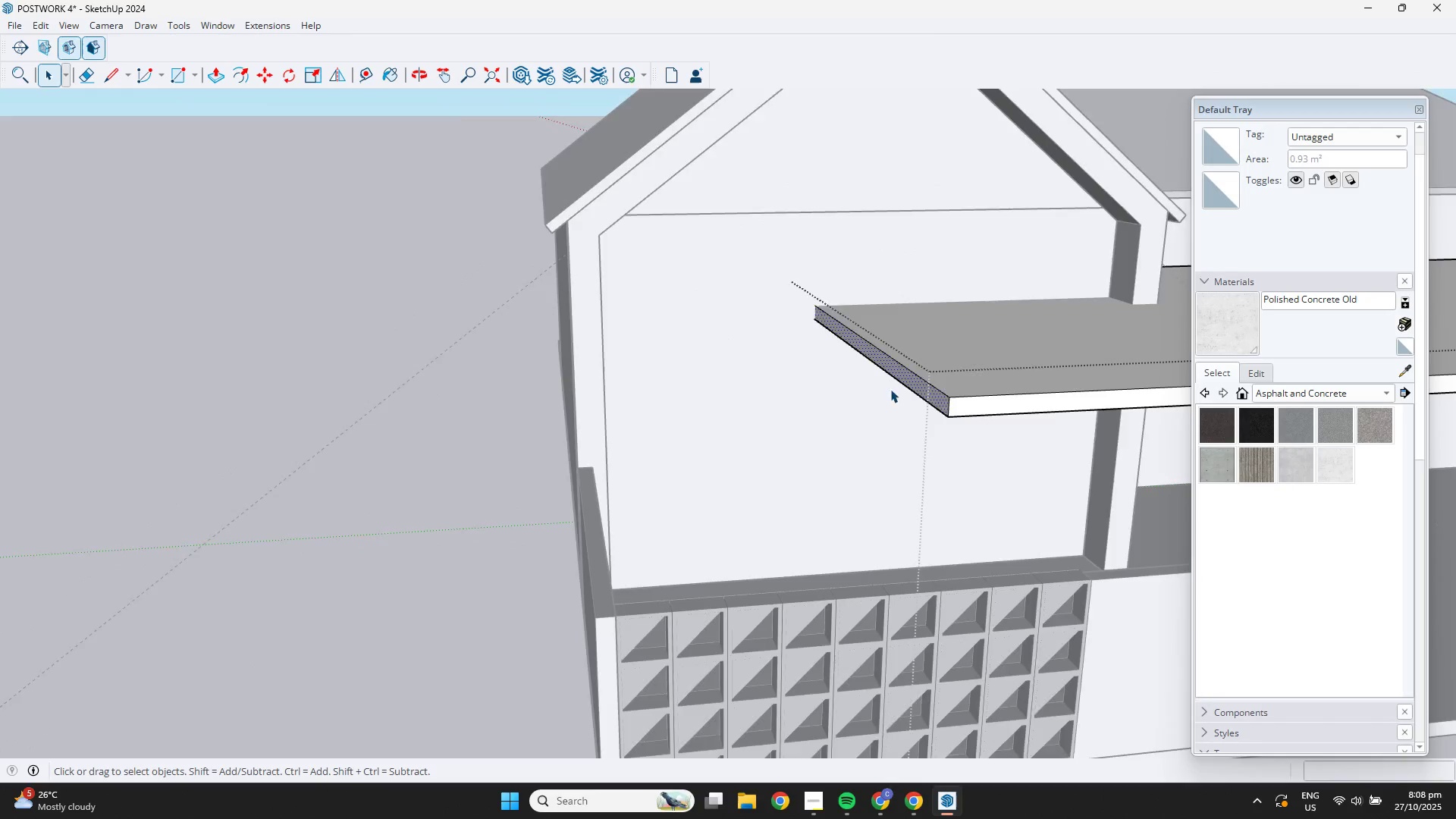 
scroll: coordinate [808, 401], scroll_direction: down, amount: 6.0
 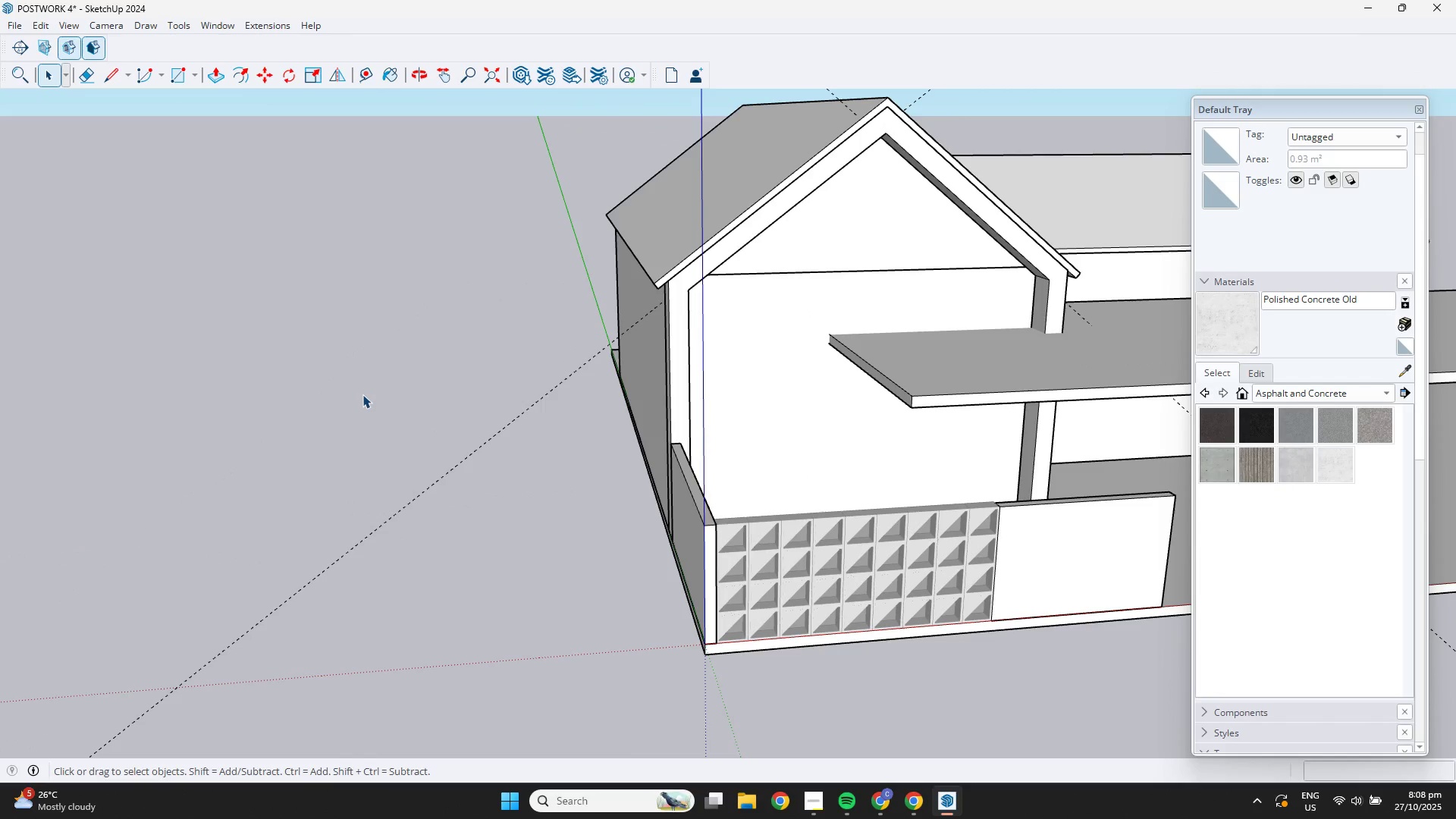 
double_click([362, 394])
 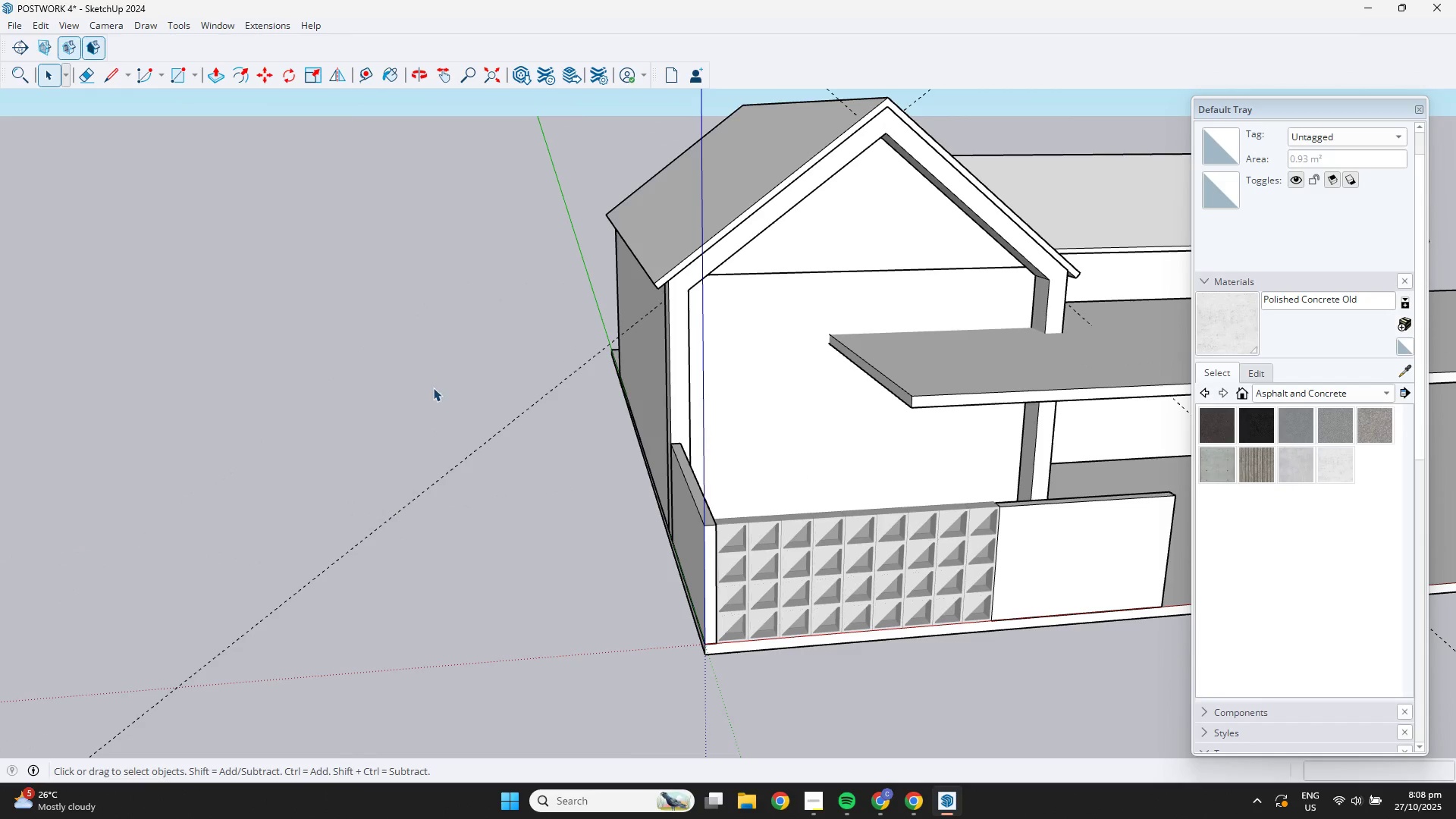 
key(Space)
 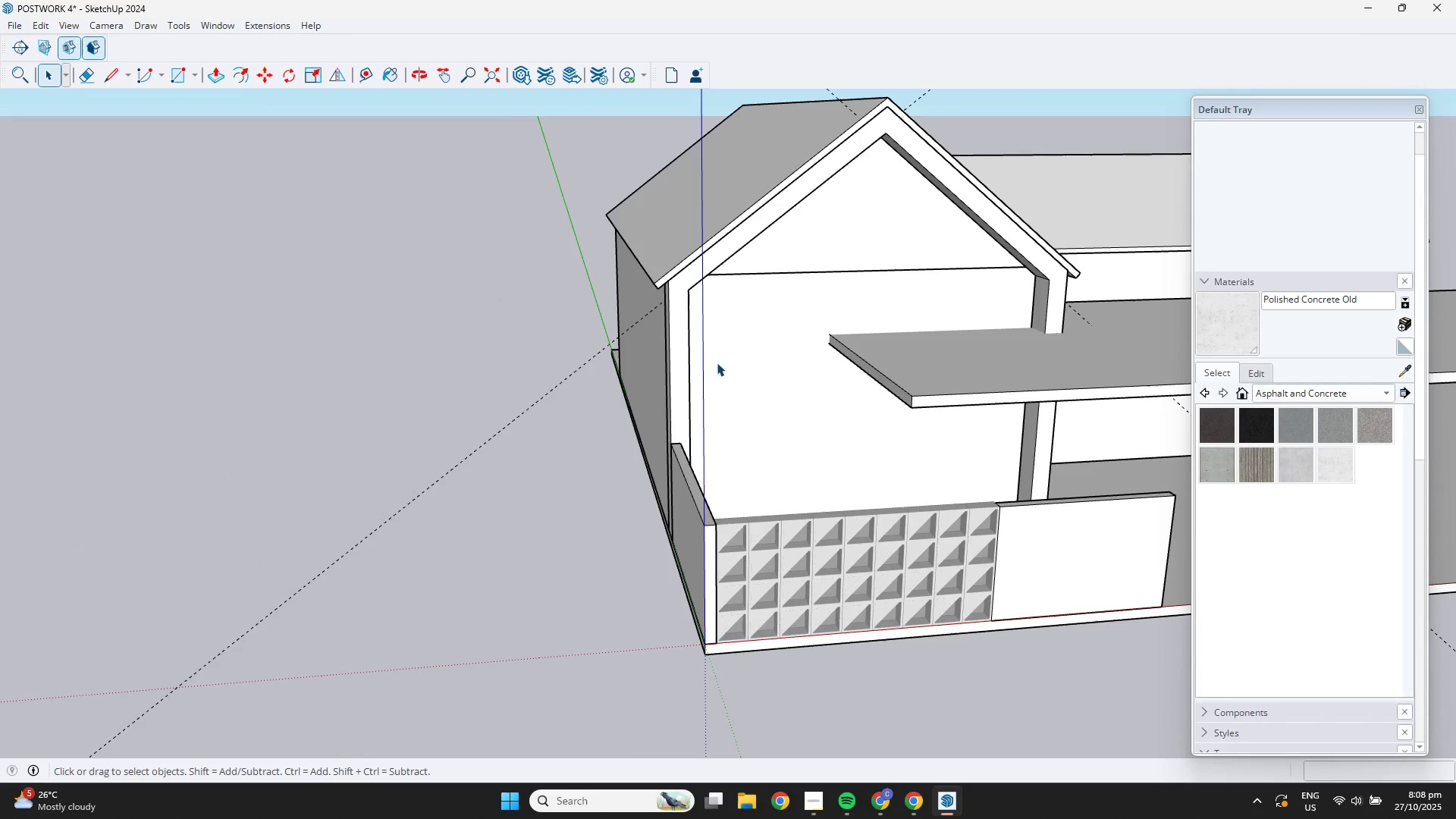 
left_click([717, 362])
 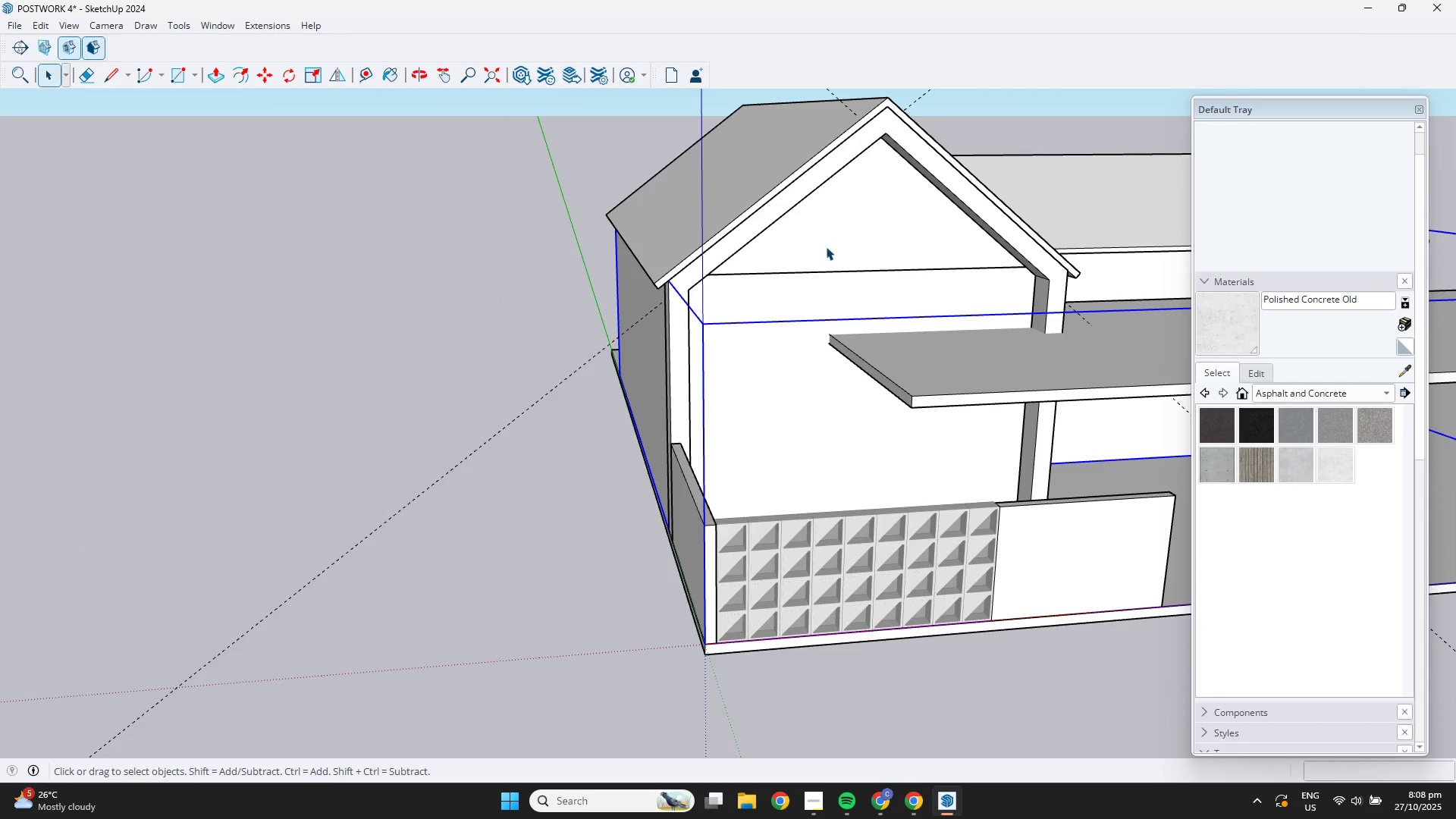 
hold_key(key=ShiftLeft, duration=1.52)
left_click([725, 175])
 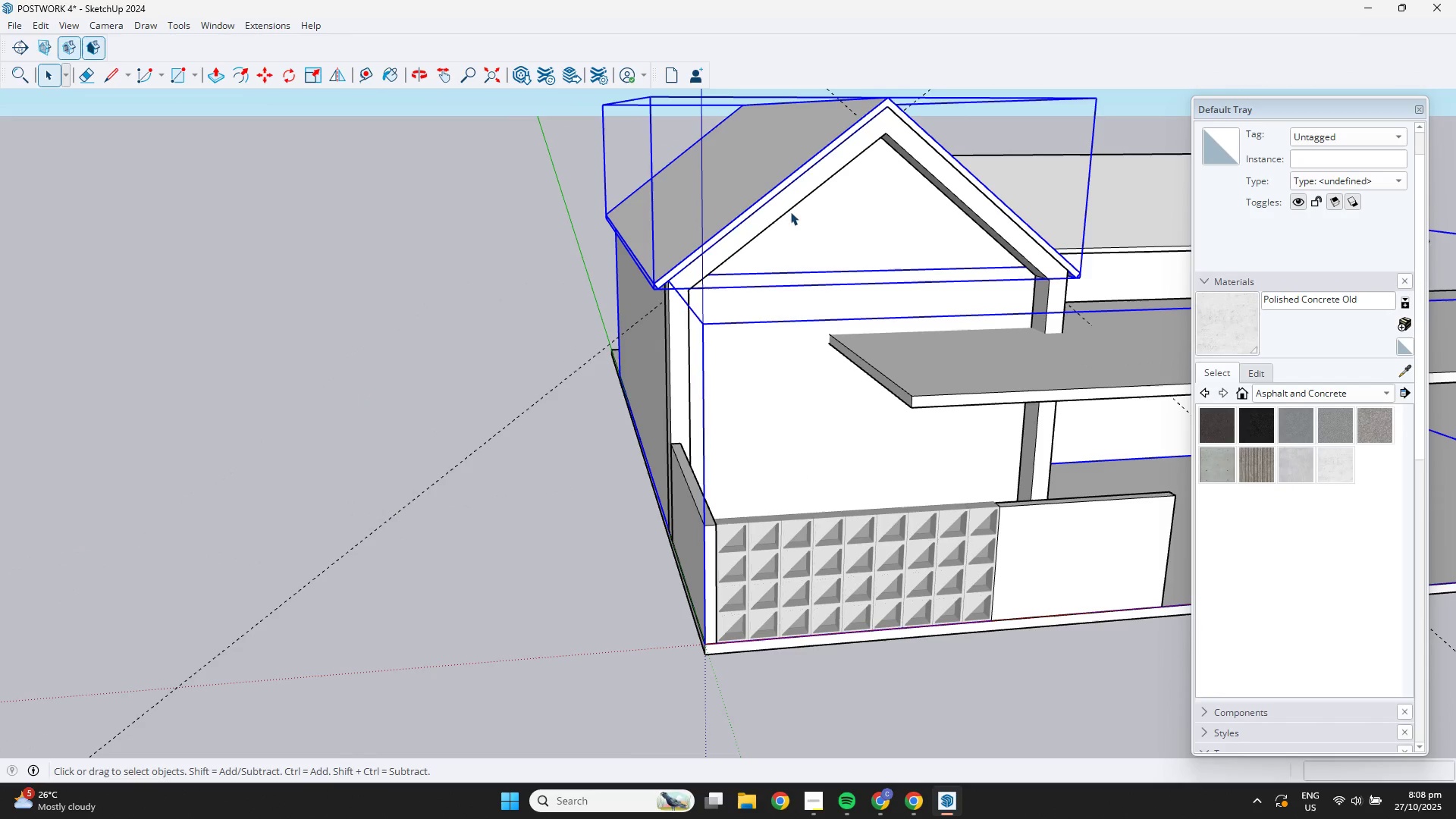 
scroll: coordinate [847, 268], scroll_direction: down, amount: 2.0
 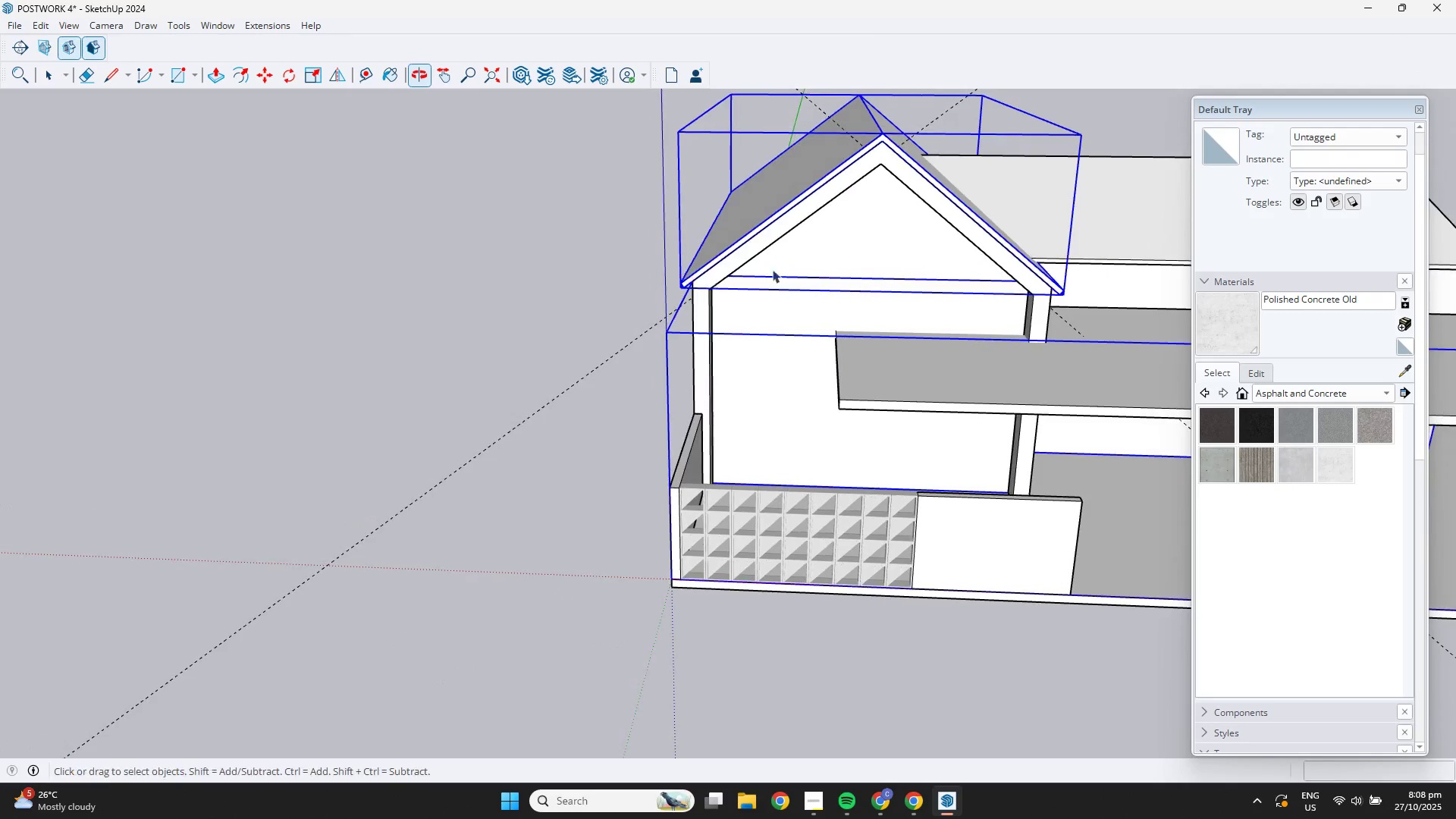 
right_click([846, 250])
 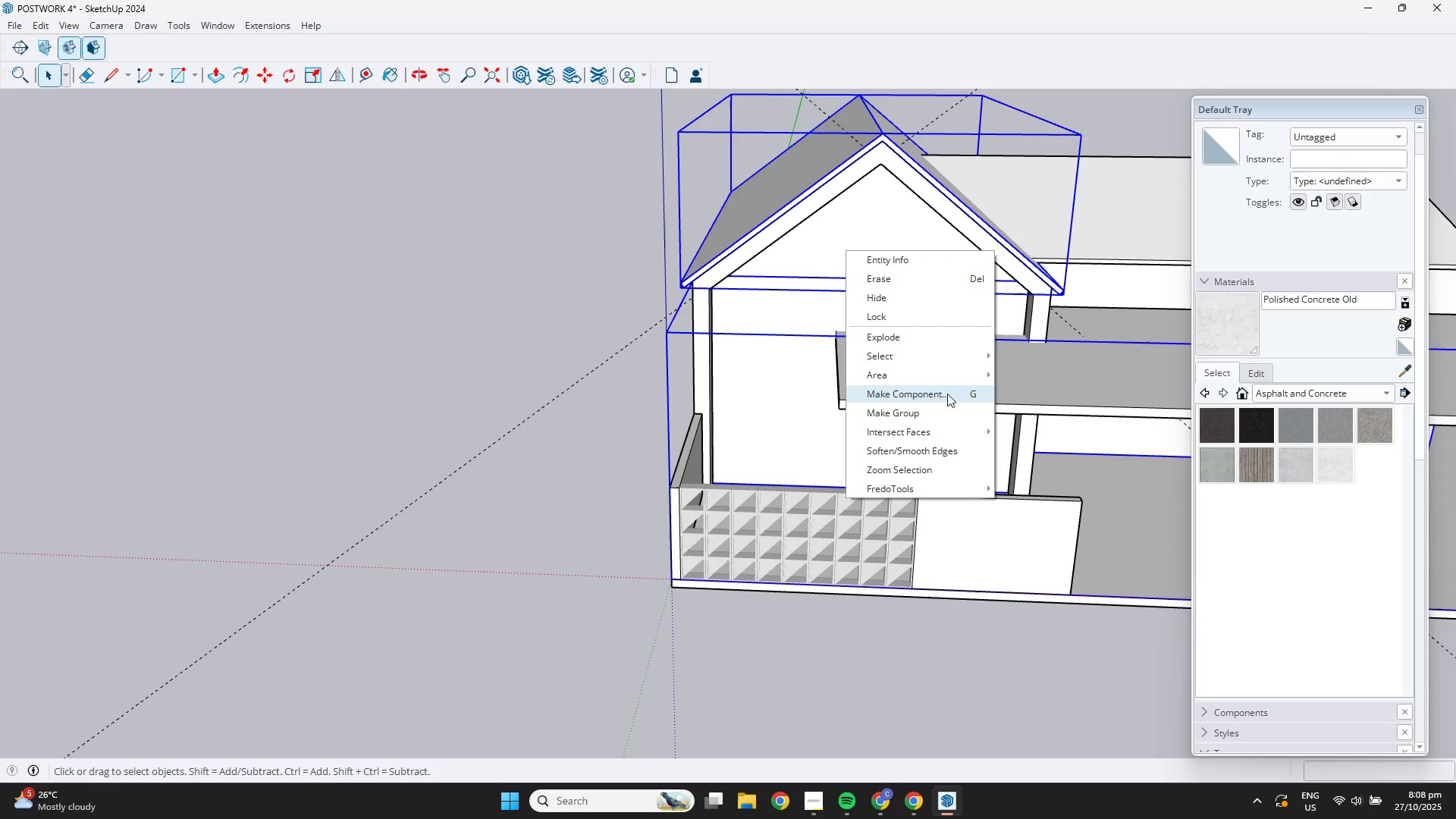 
left_click([934, 416])
 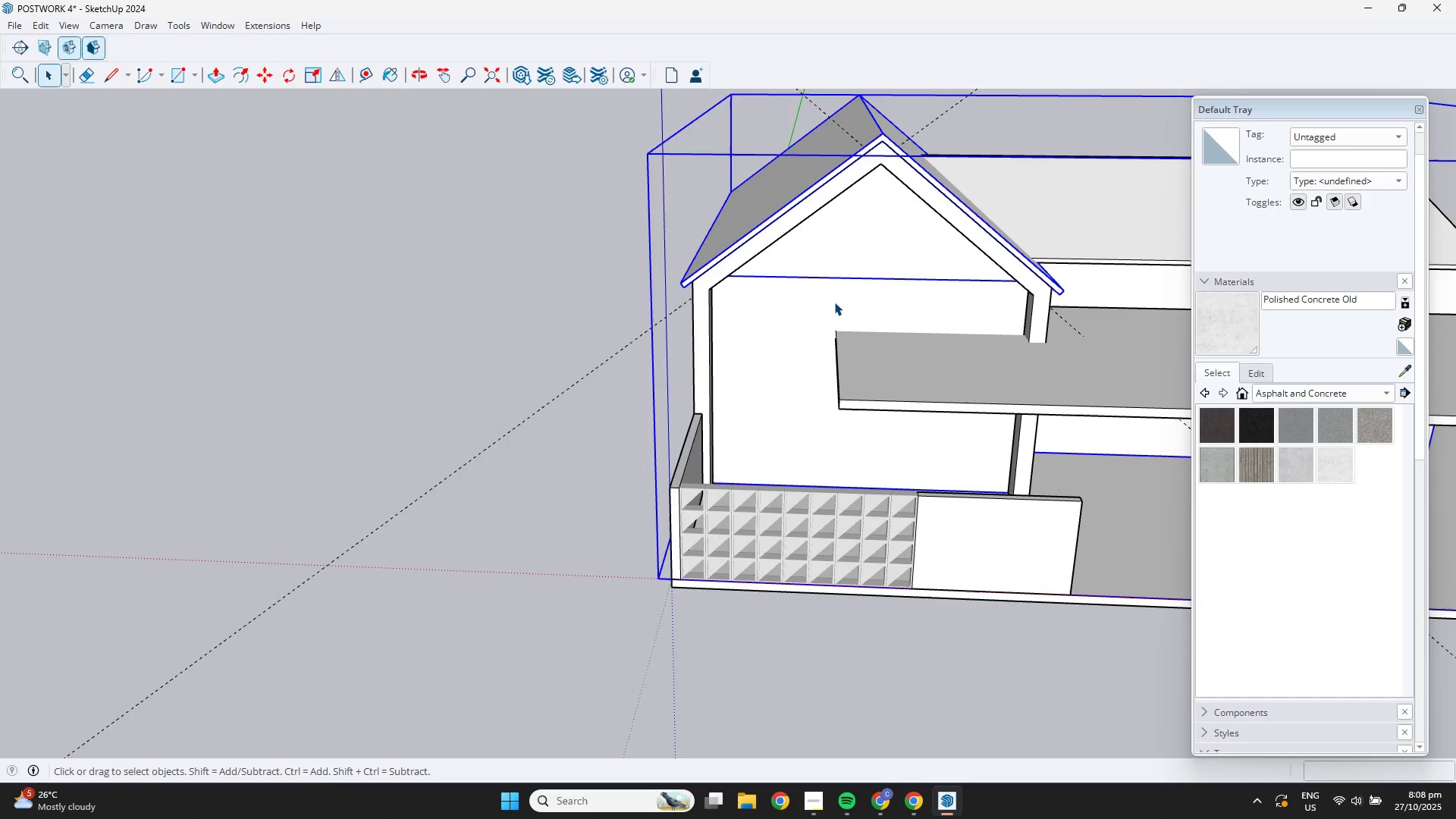 
double_click([834, 302])
 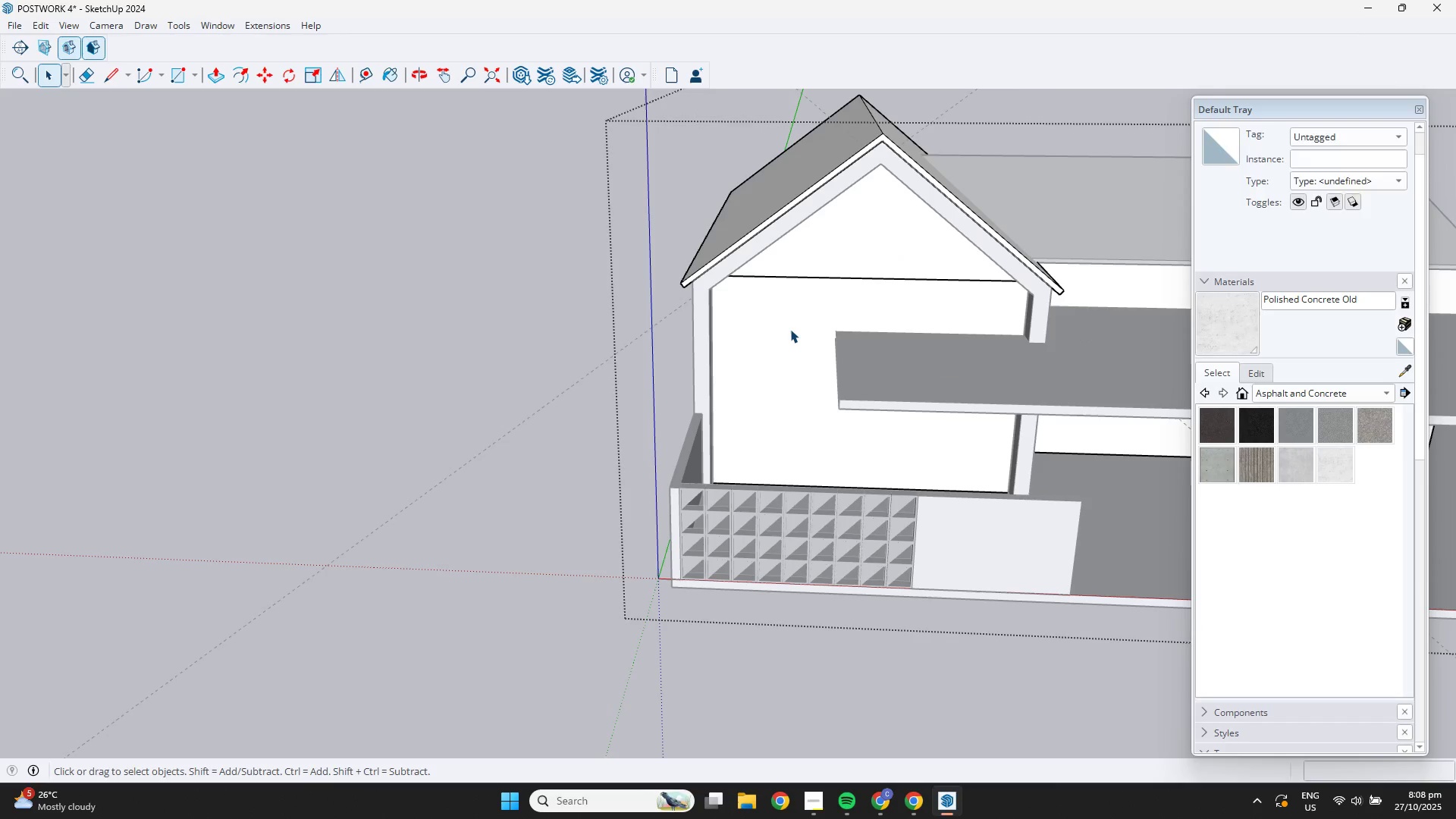 
triple_click([790, 329])
 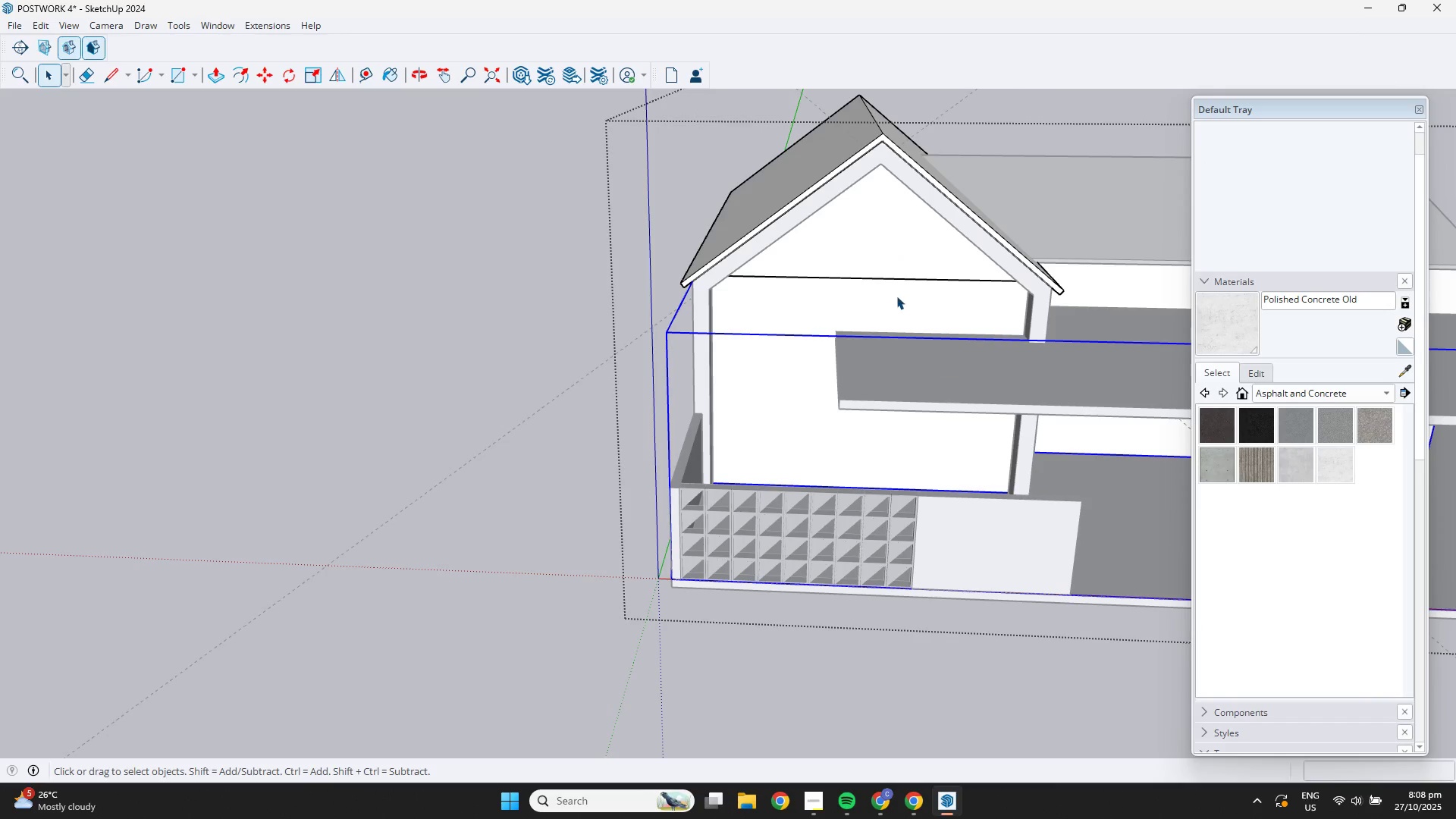 
hold_key(key=ShiftLeft, duration=0.97)
left_click([883, 241])
 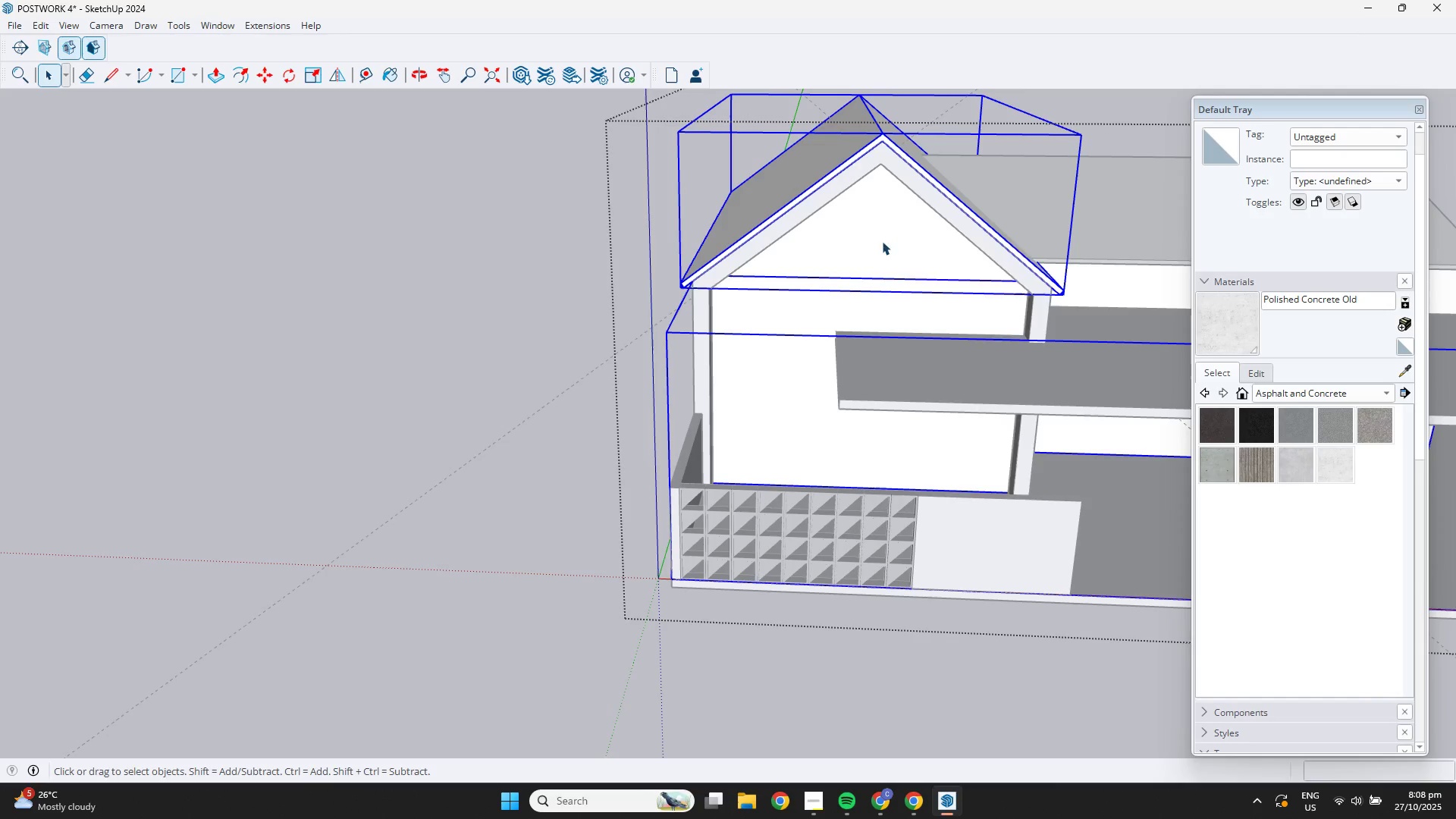 
right_click([882, 241])
 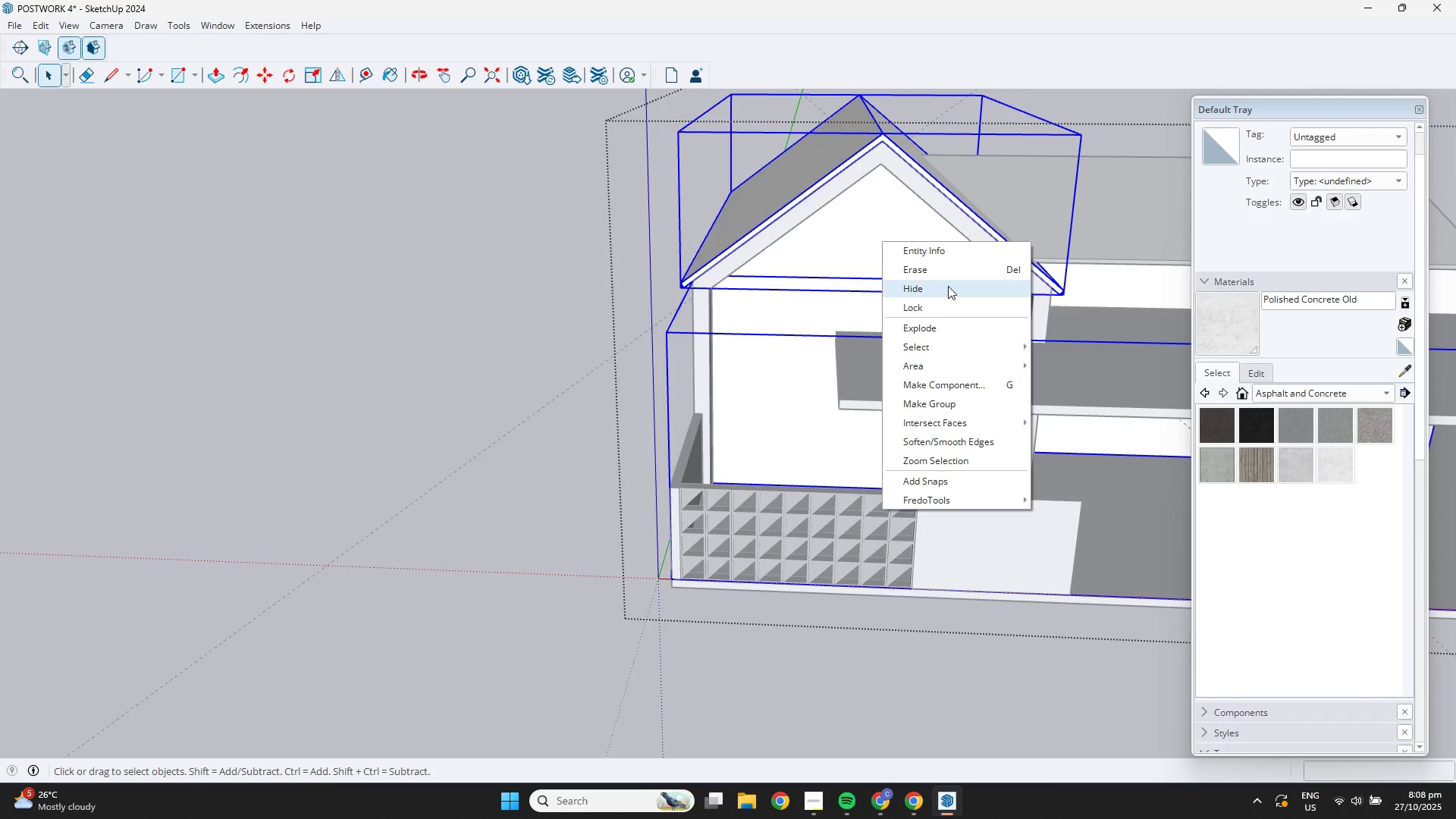 
mouse_move([934, 329])
 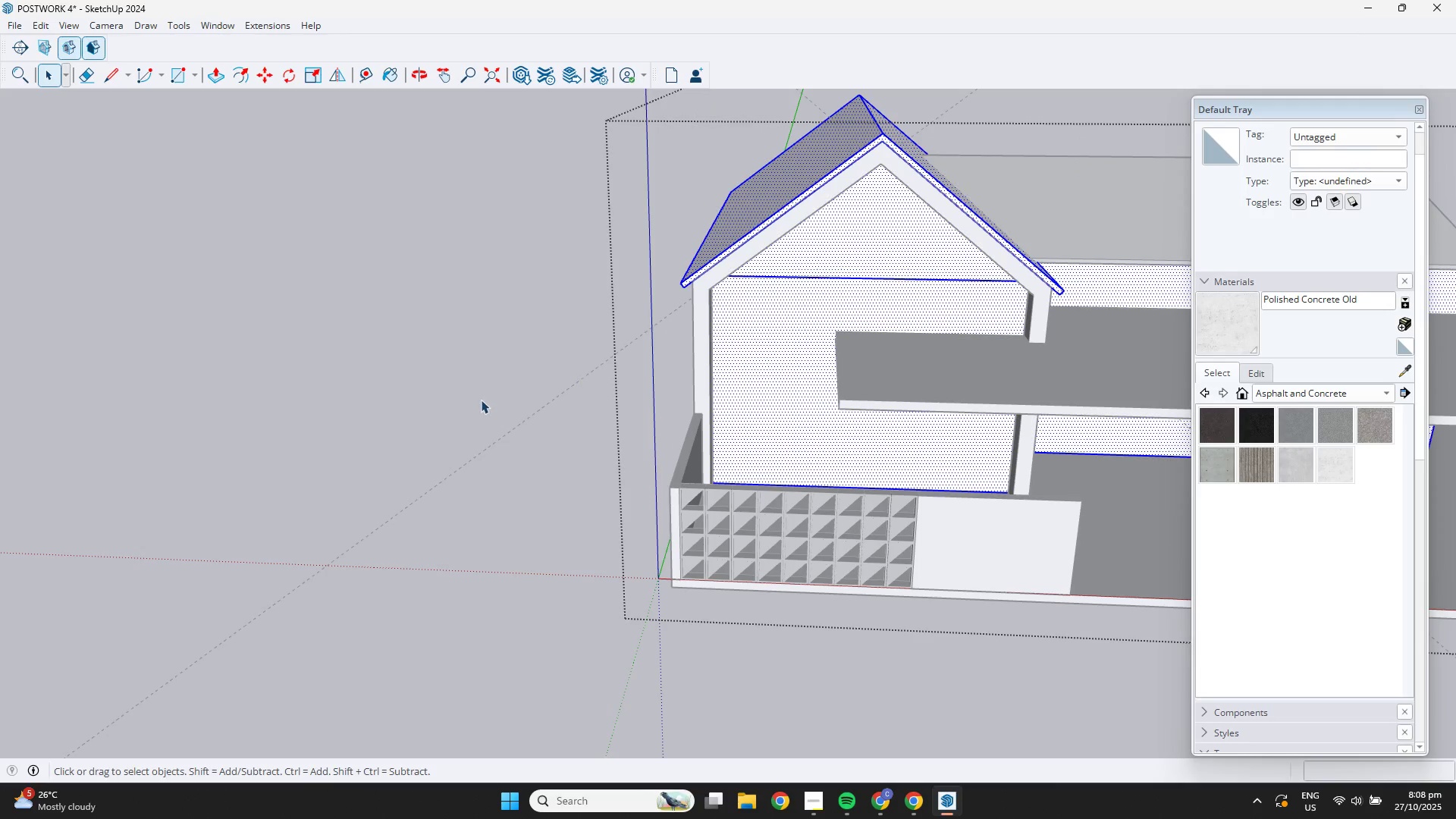 
key(Space)
 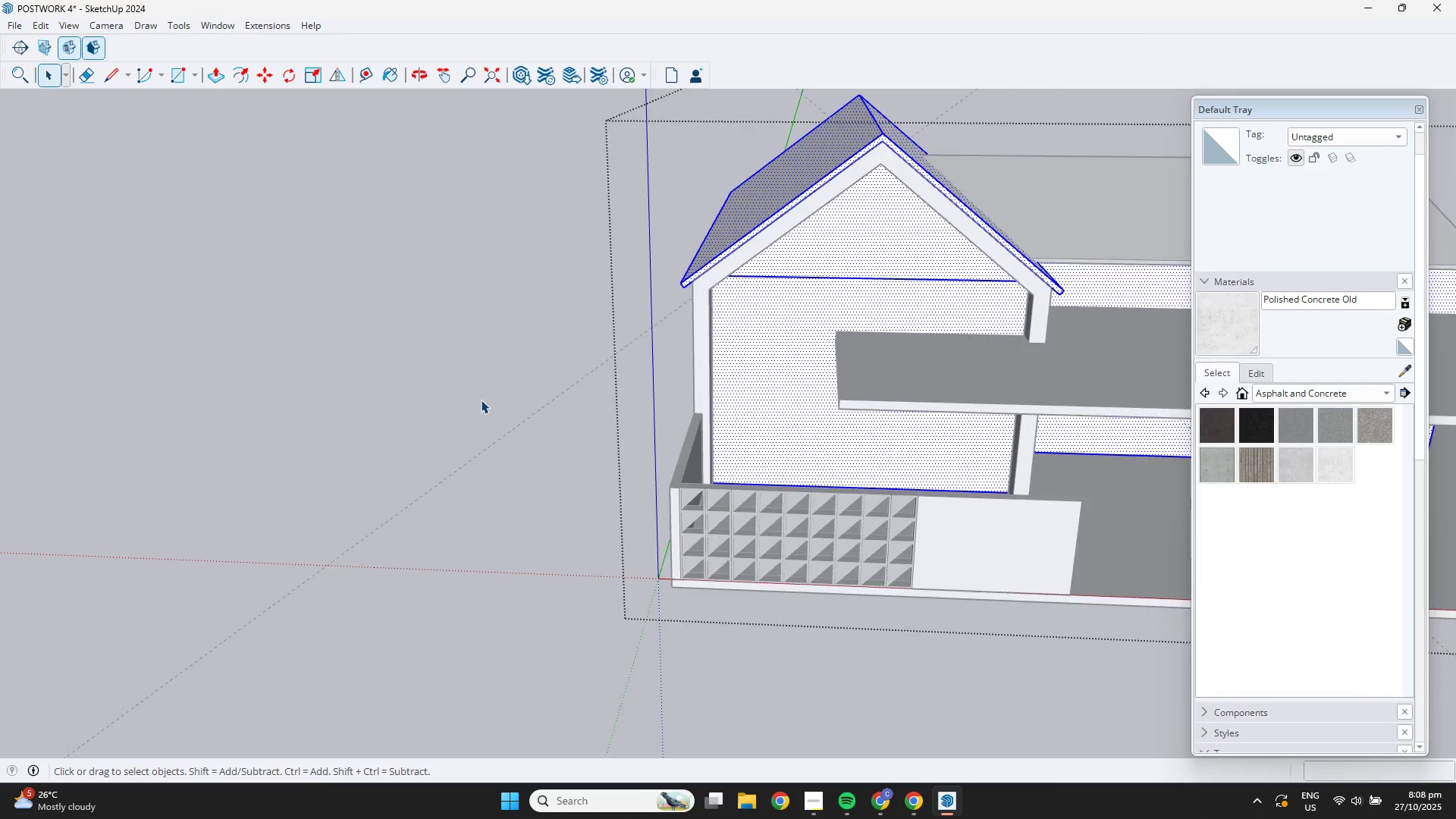 
left_click([481, 400])
 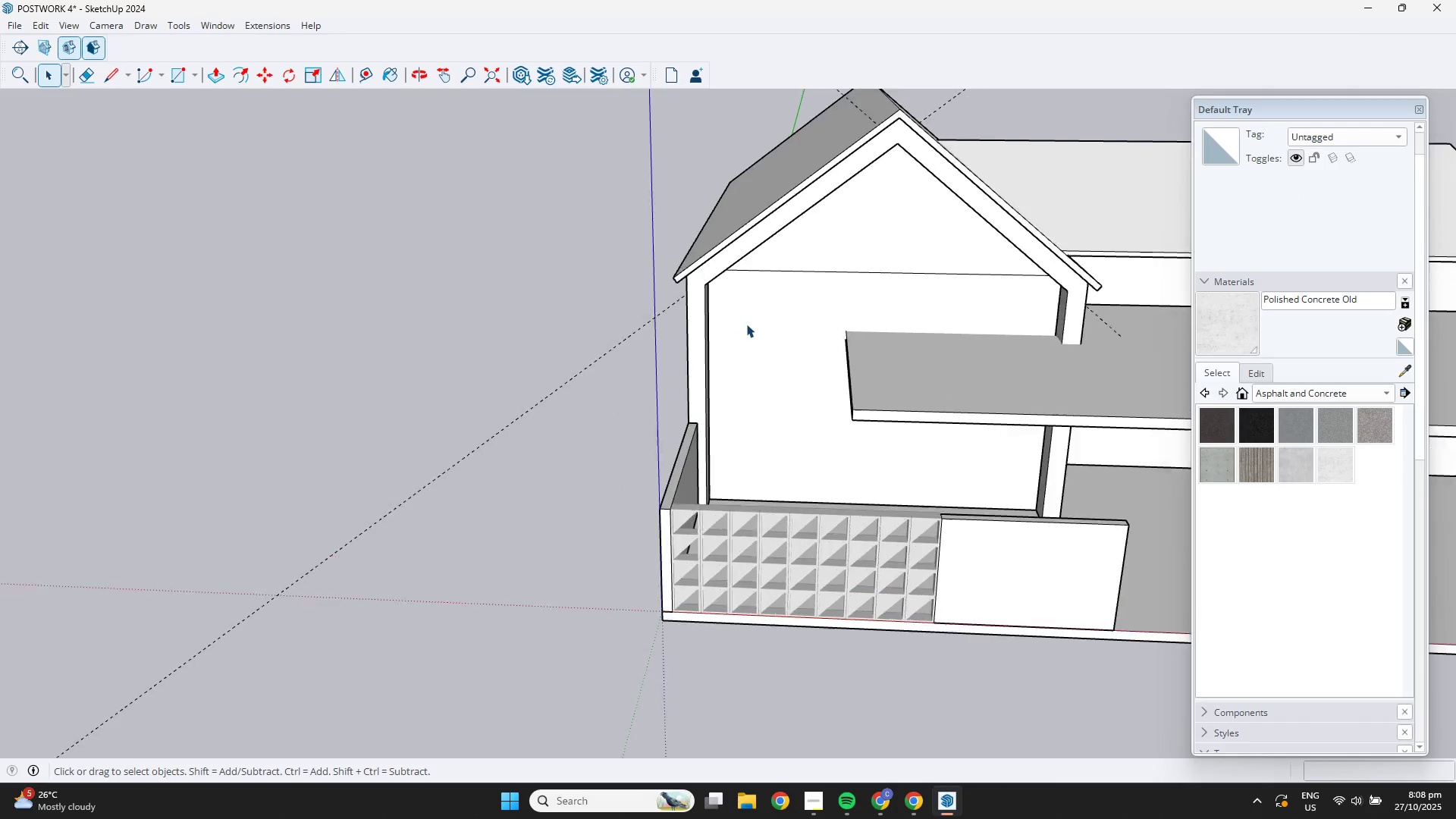 
scroll: coordinate [757, 286], scroll_direction: up, amount: 5.0
 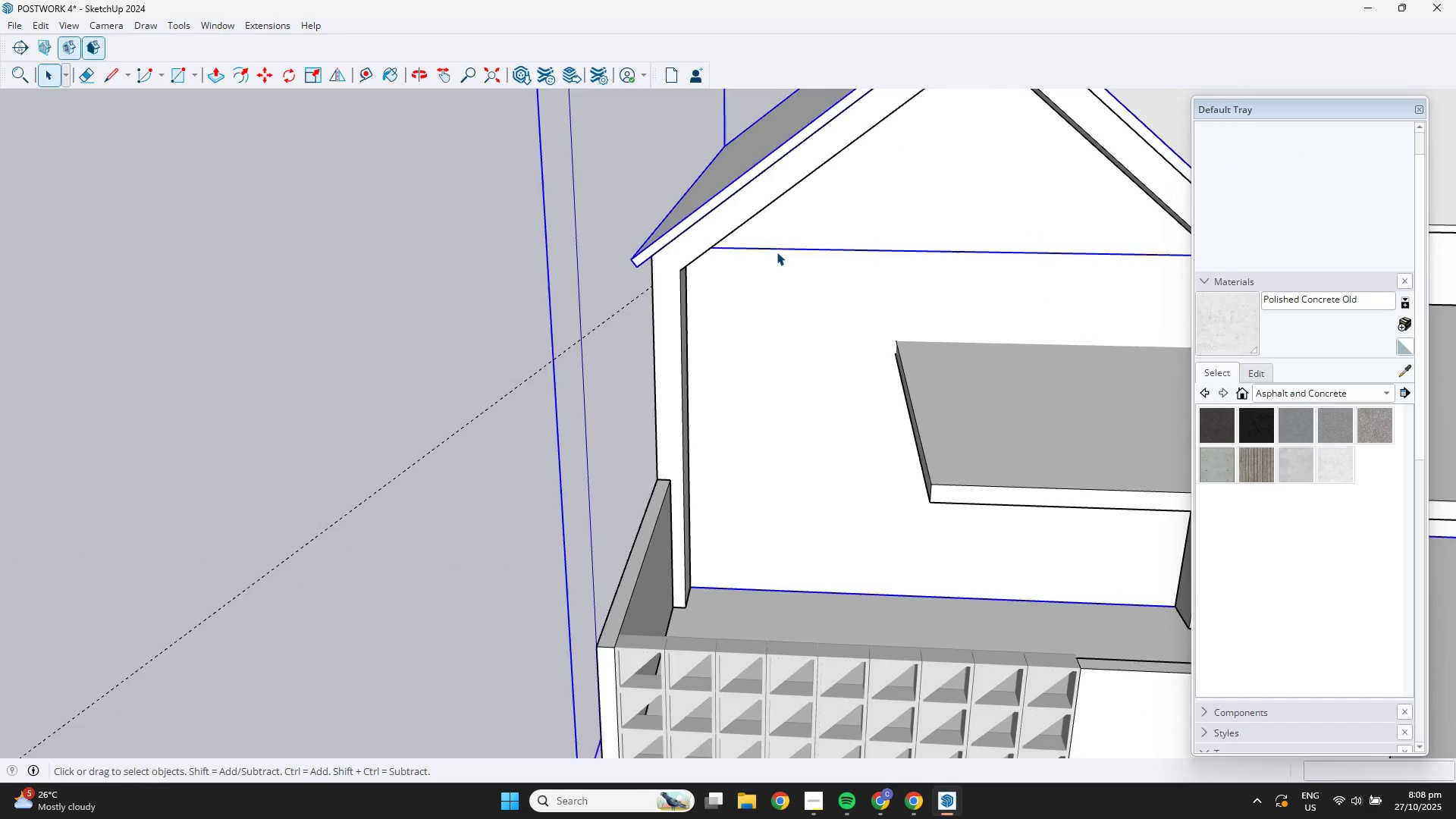 
double_click([777, 252])
 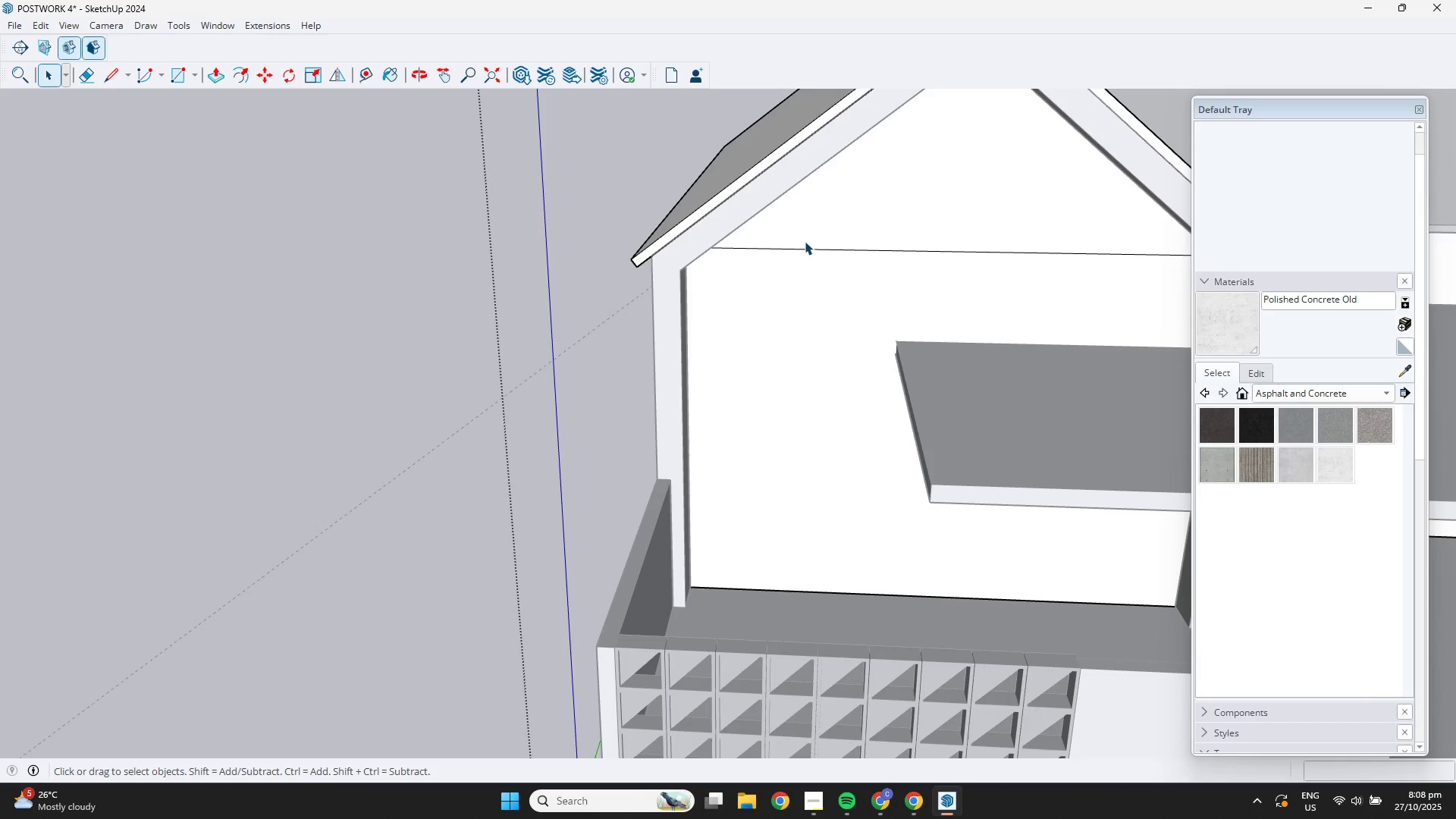 
double_click([805, 241])
 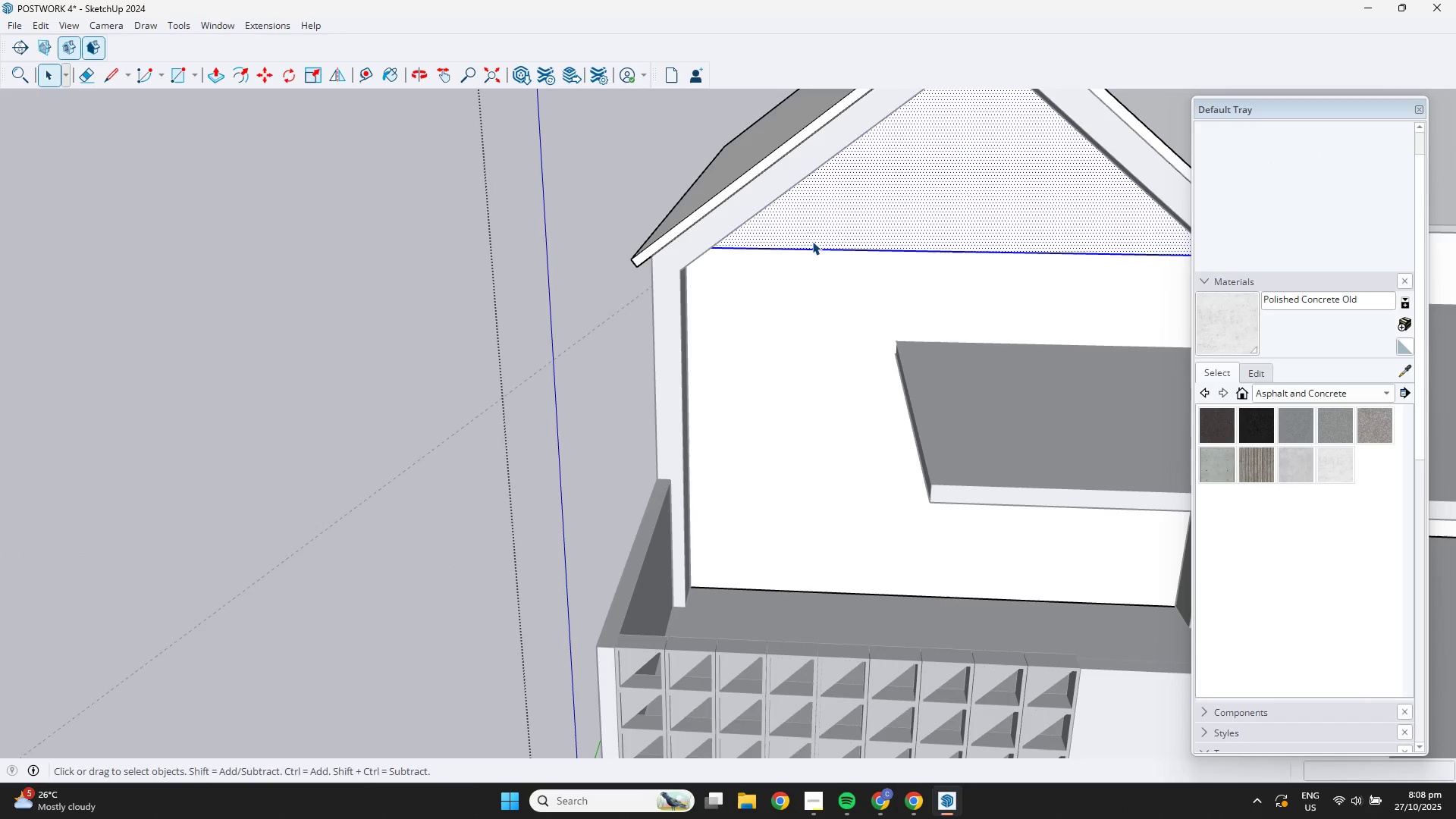 
key(E)
 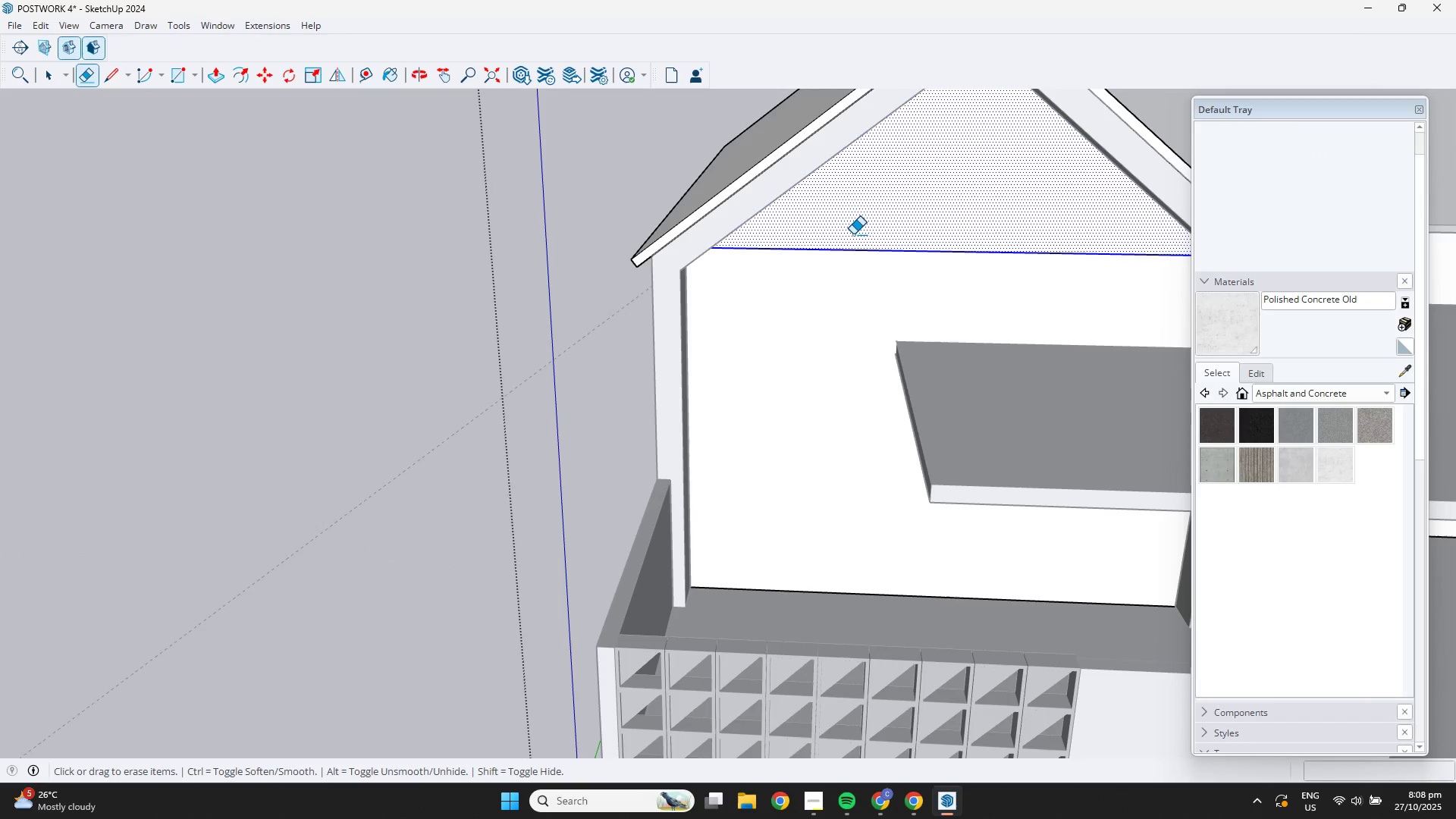 
left_click_drag(start_coordinate=[853, 234], to_coordinate=[845, 265])
 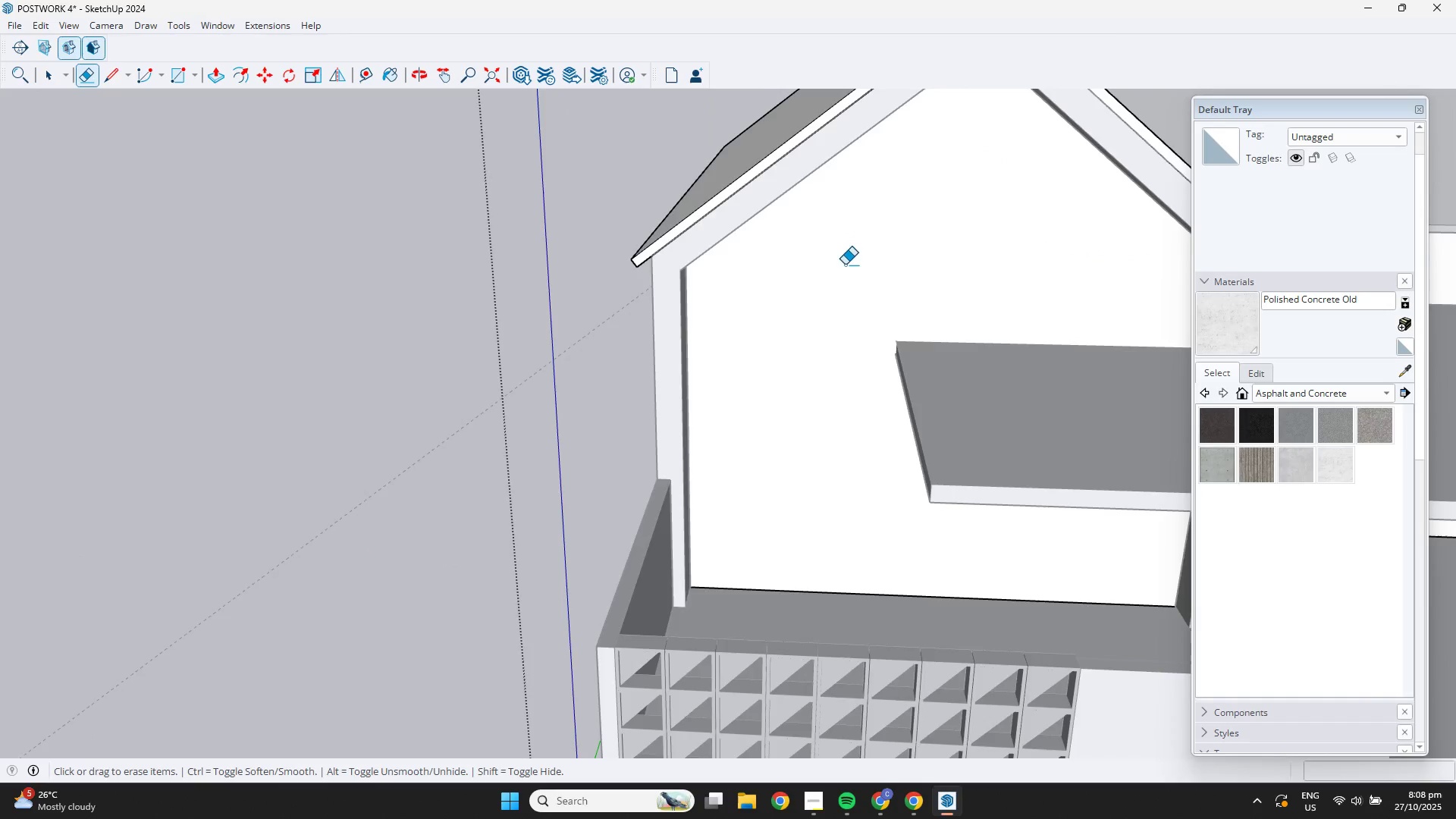 
scroll: coordinate [777, 318], scroll_direction: down, amount: 6.0
 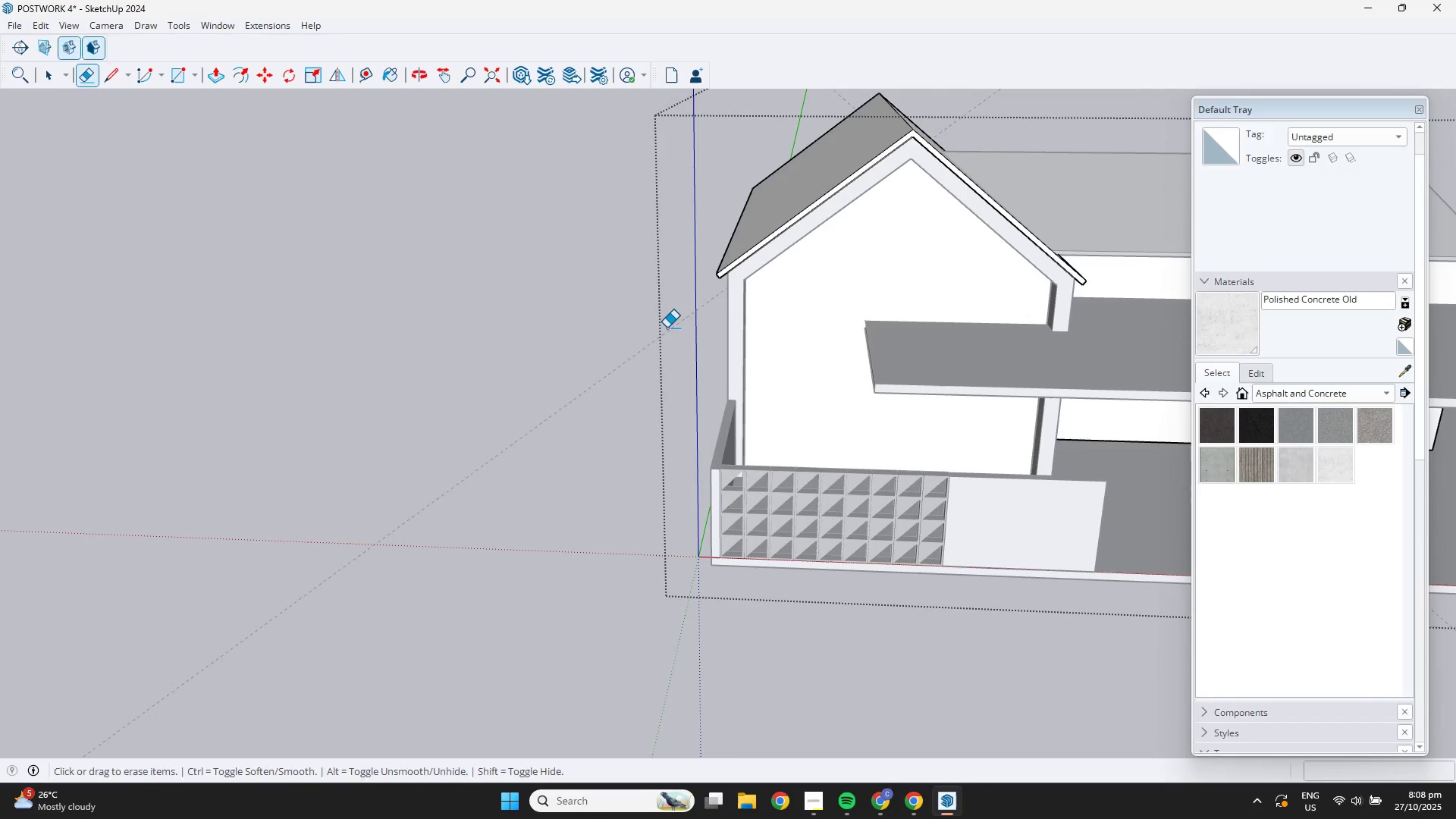 
key(Space)
 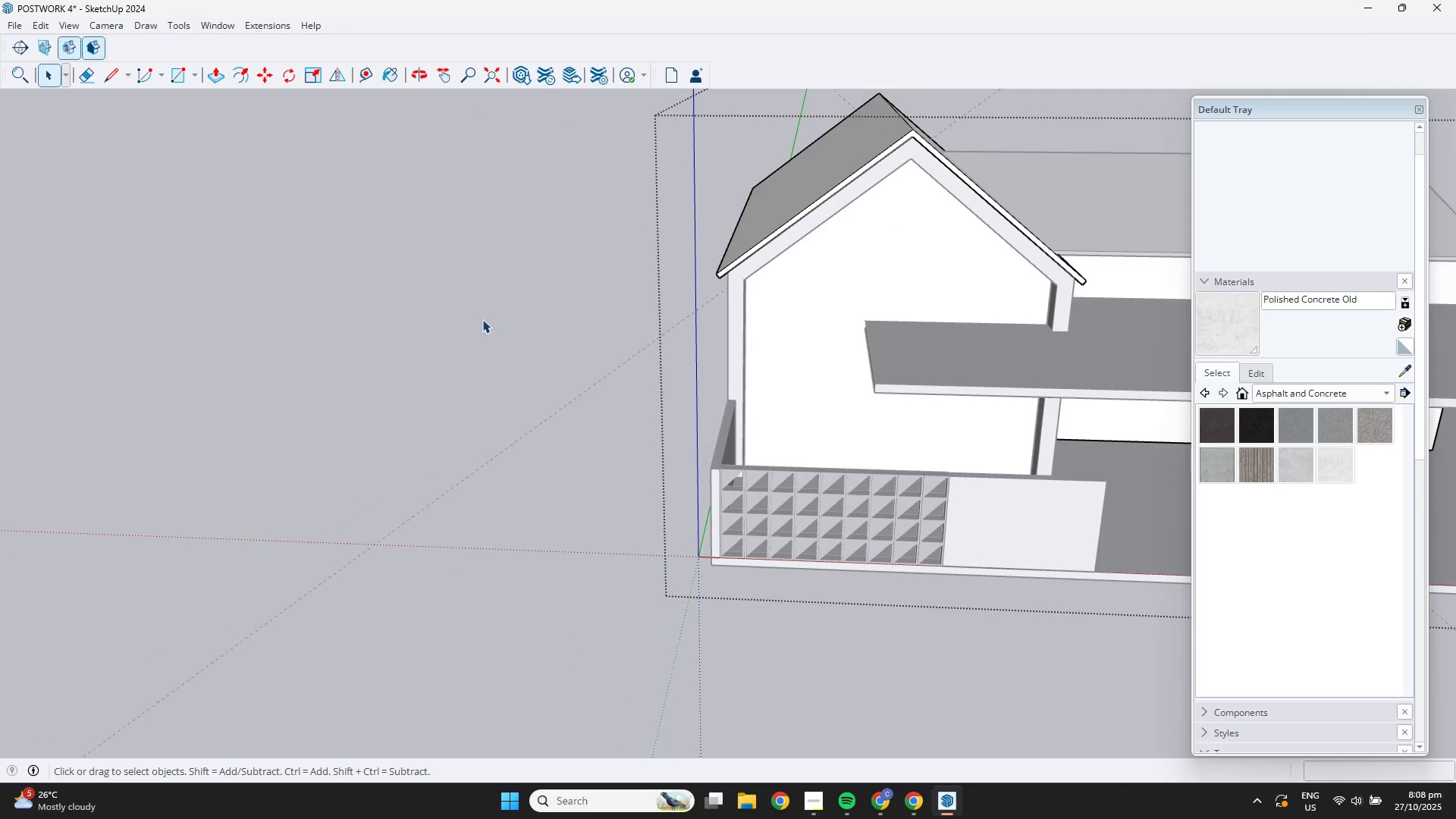 
left_click([482, 319])
 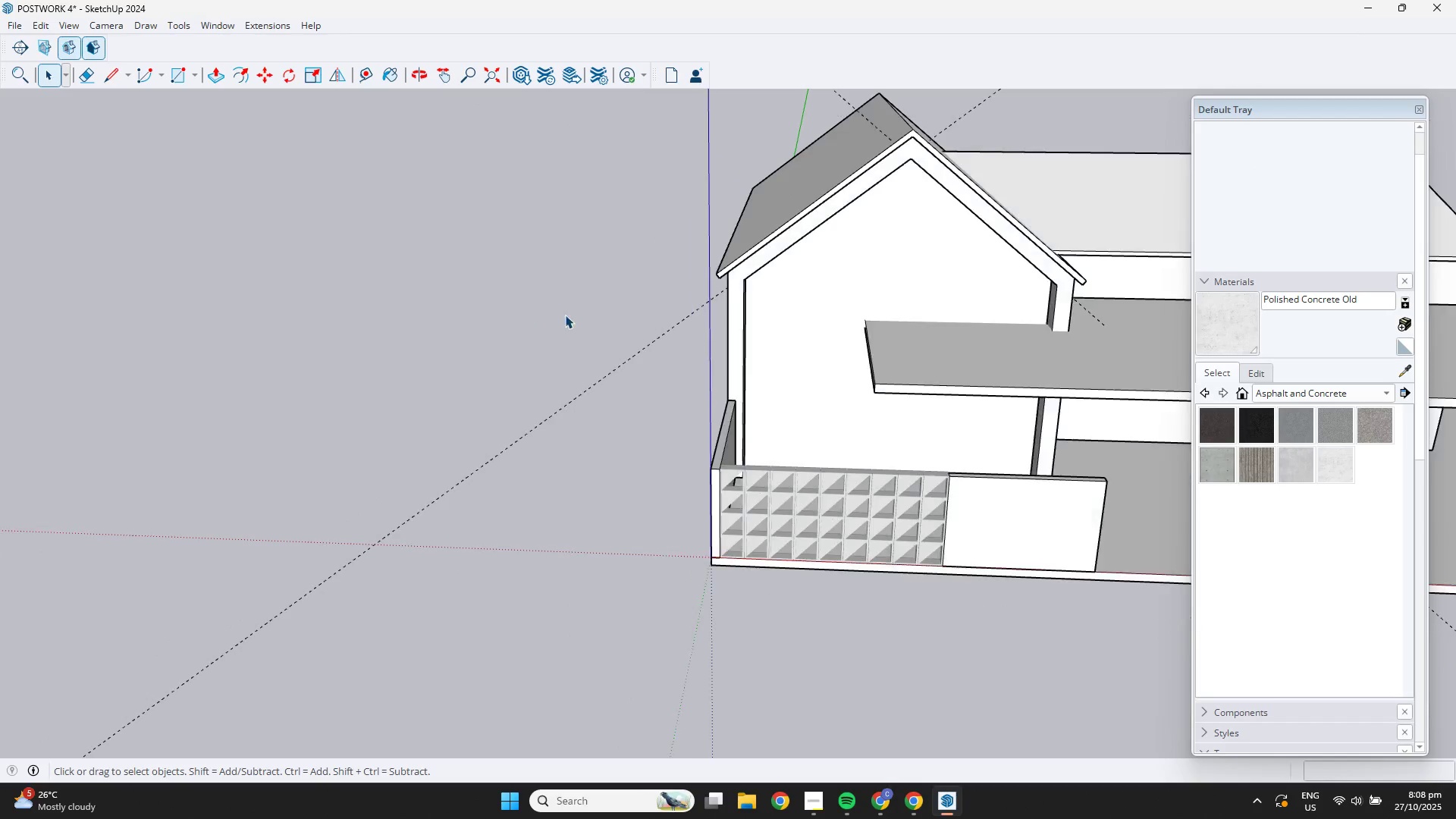 
scroll: coordinate [591, 308], scroll_direction: down, amount: 3.0
 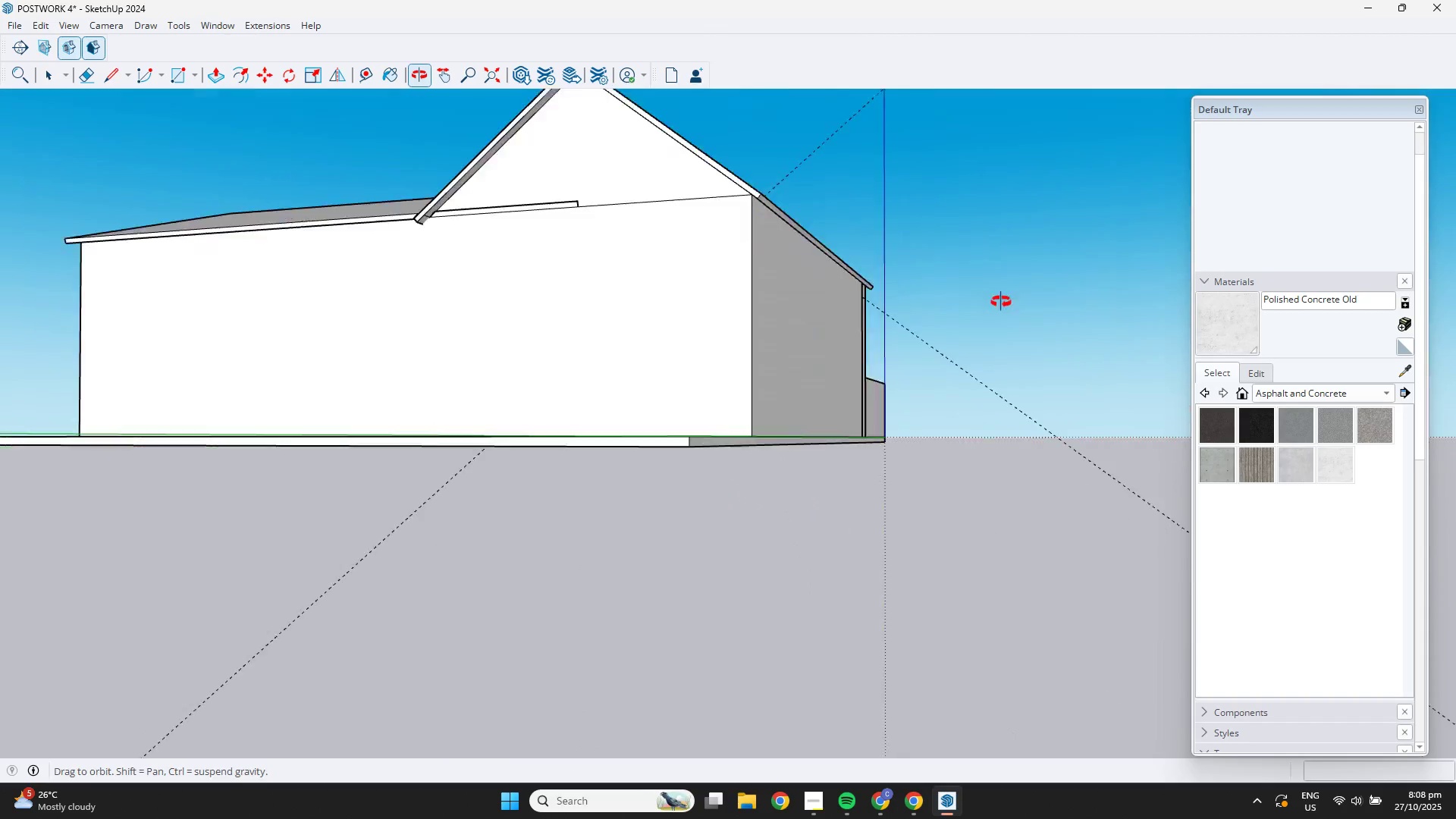 
scroll: coordinate [881, 228], scroll_direction: up, amount: 3.0
 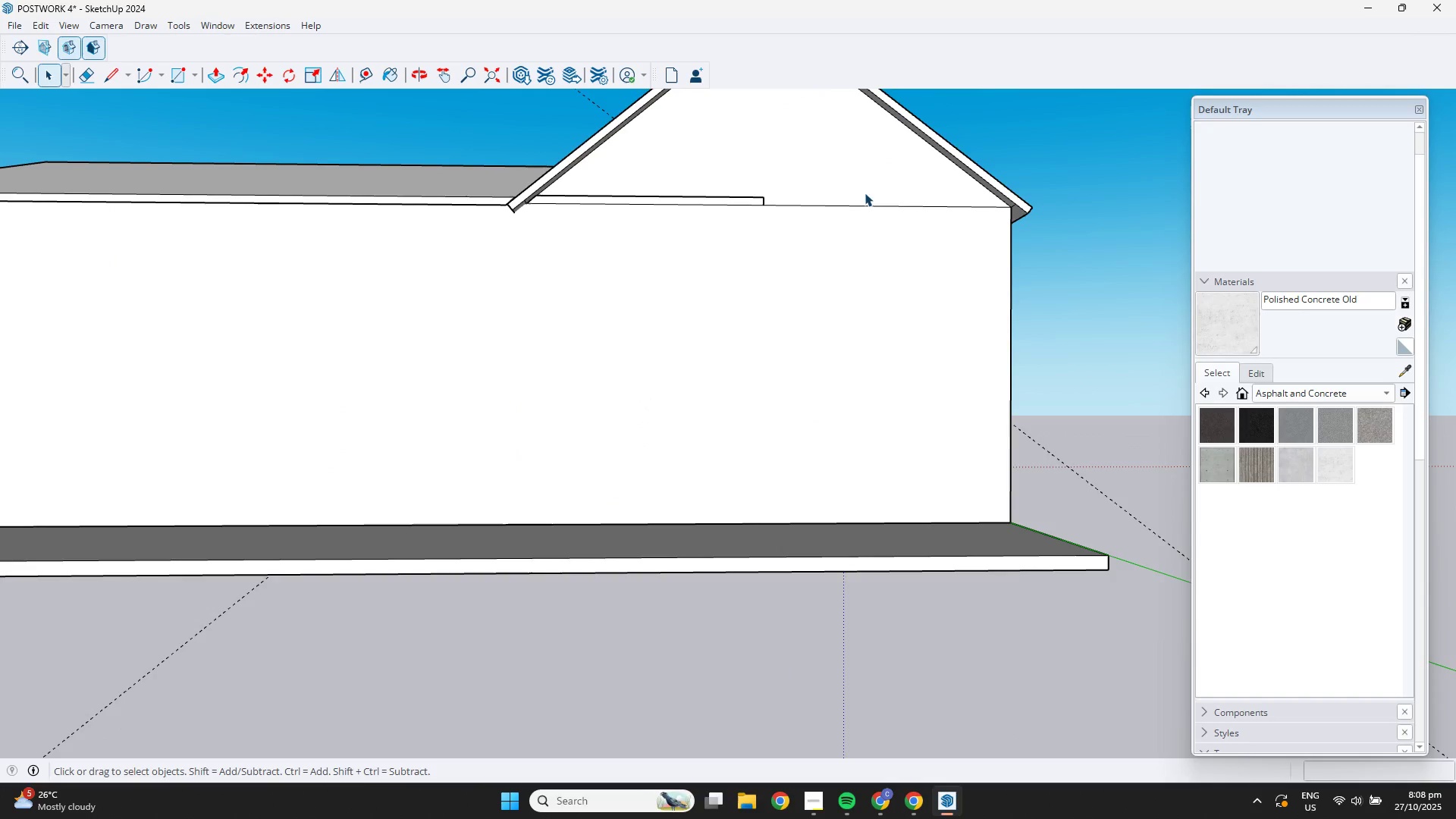 
key(E)
 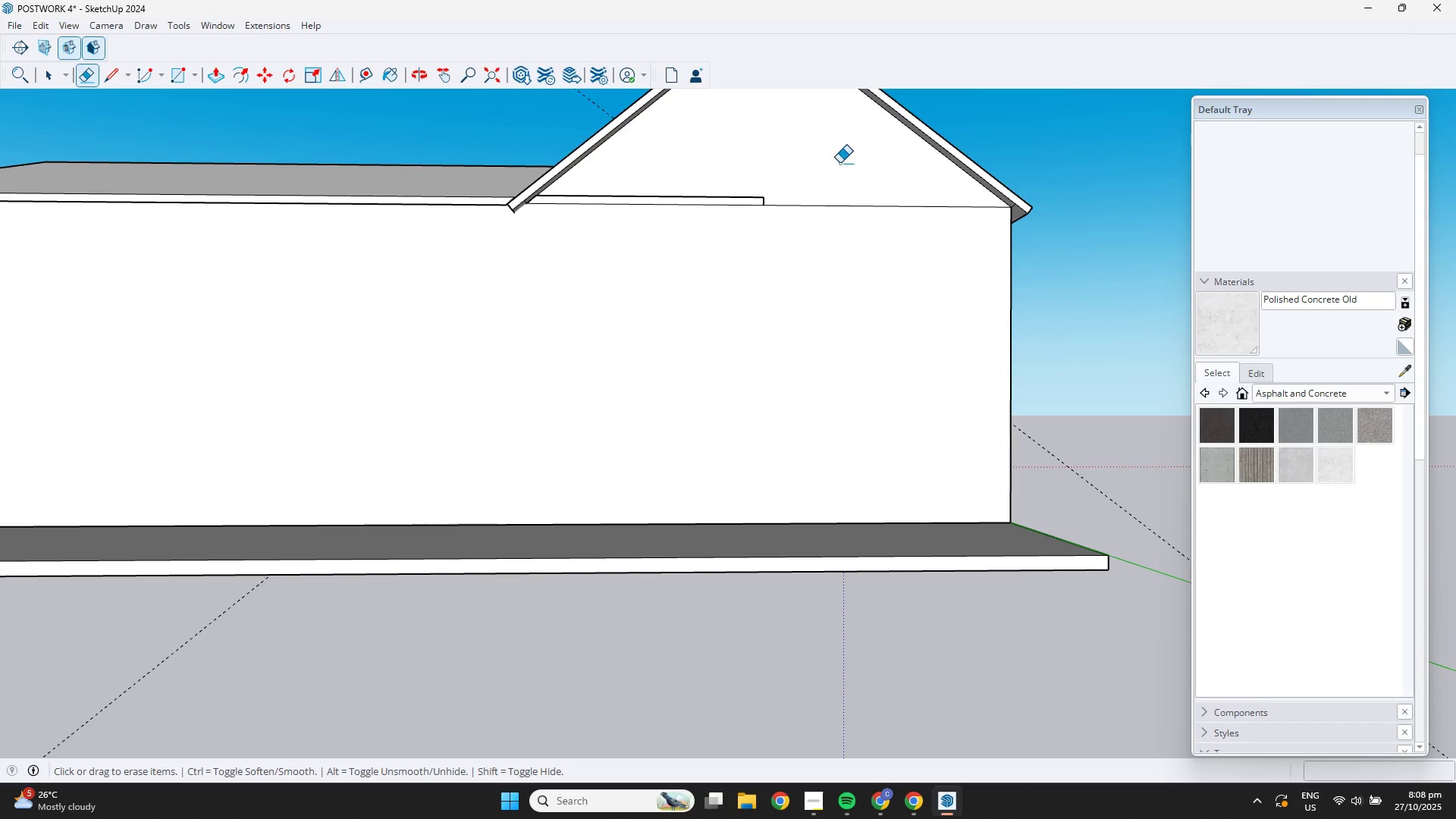 
left_click_drag(start_coordinate=[839, 163], to_coordinate=[825, 235])
 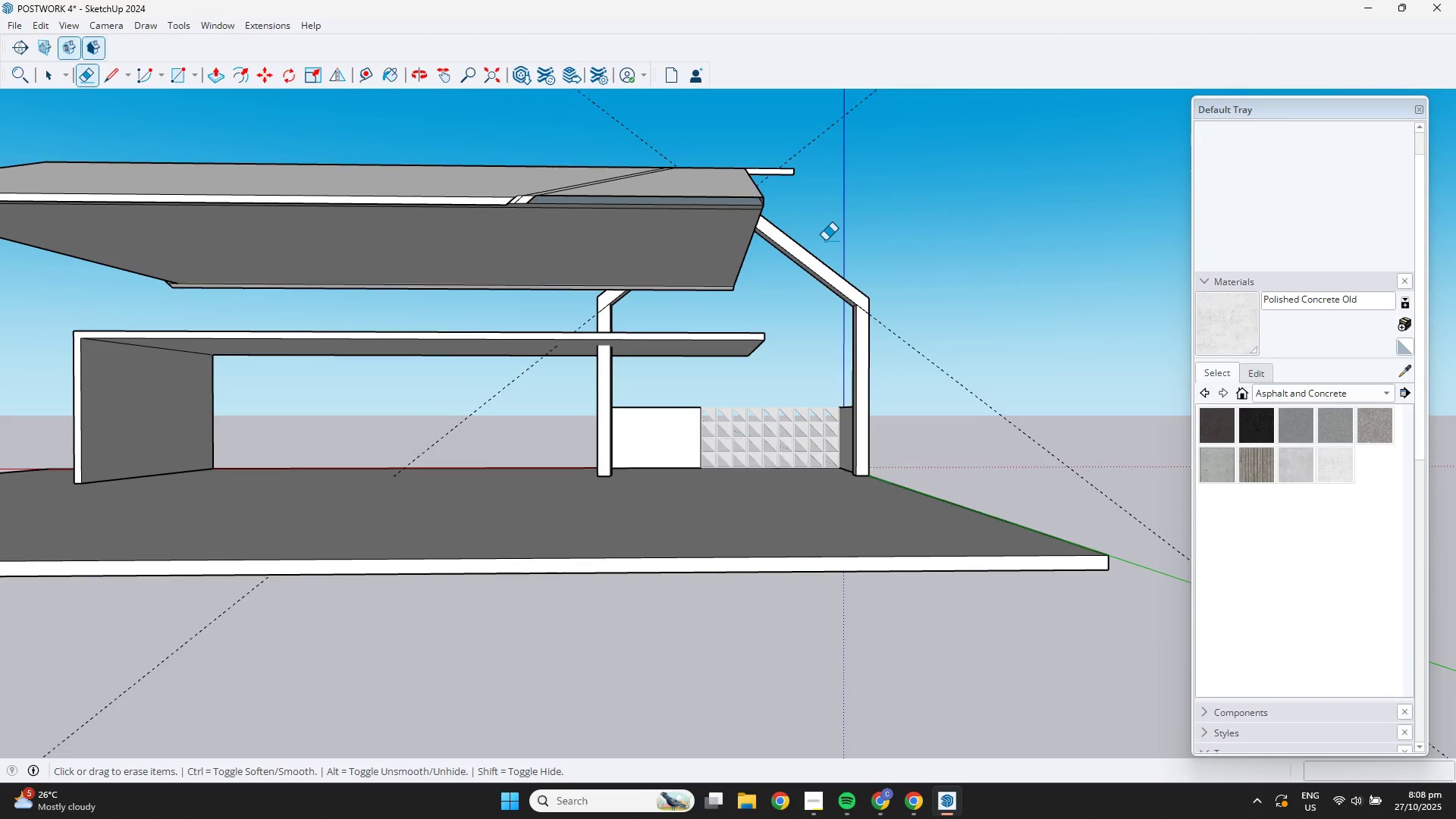 
scroll: coordinate [825, 241], scroll_direction: down, amount: 2.0
 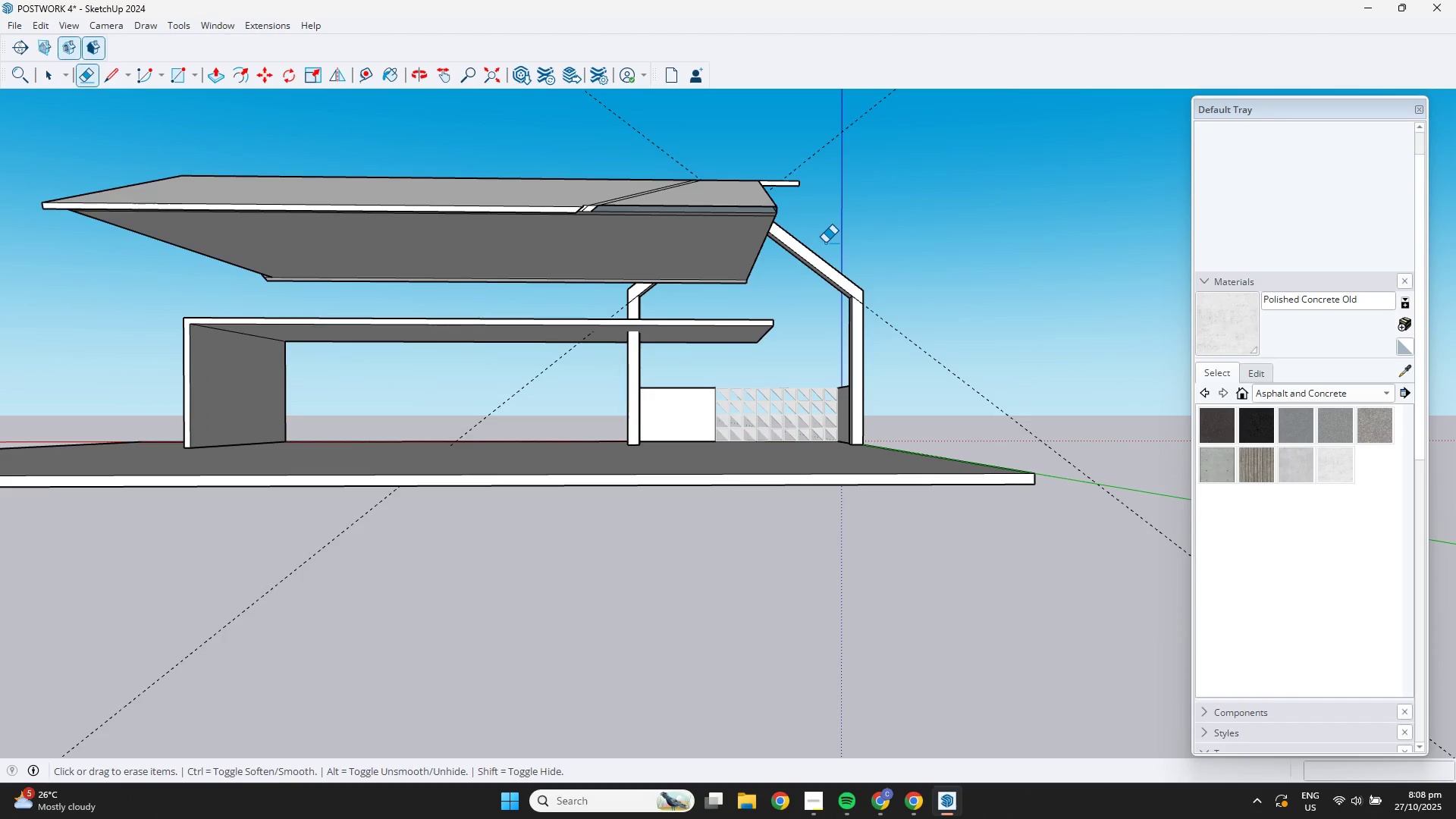 
key(Control+ControlLeft)
 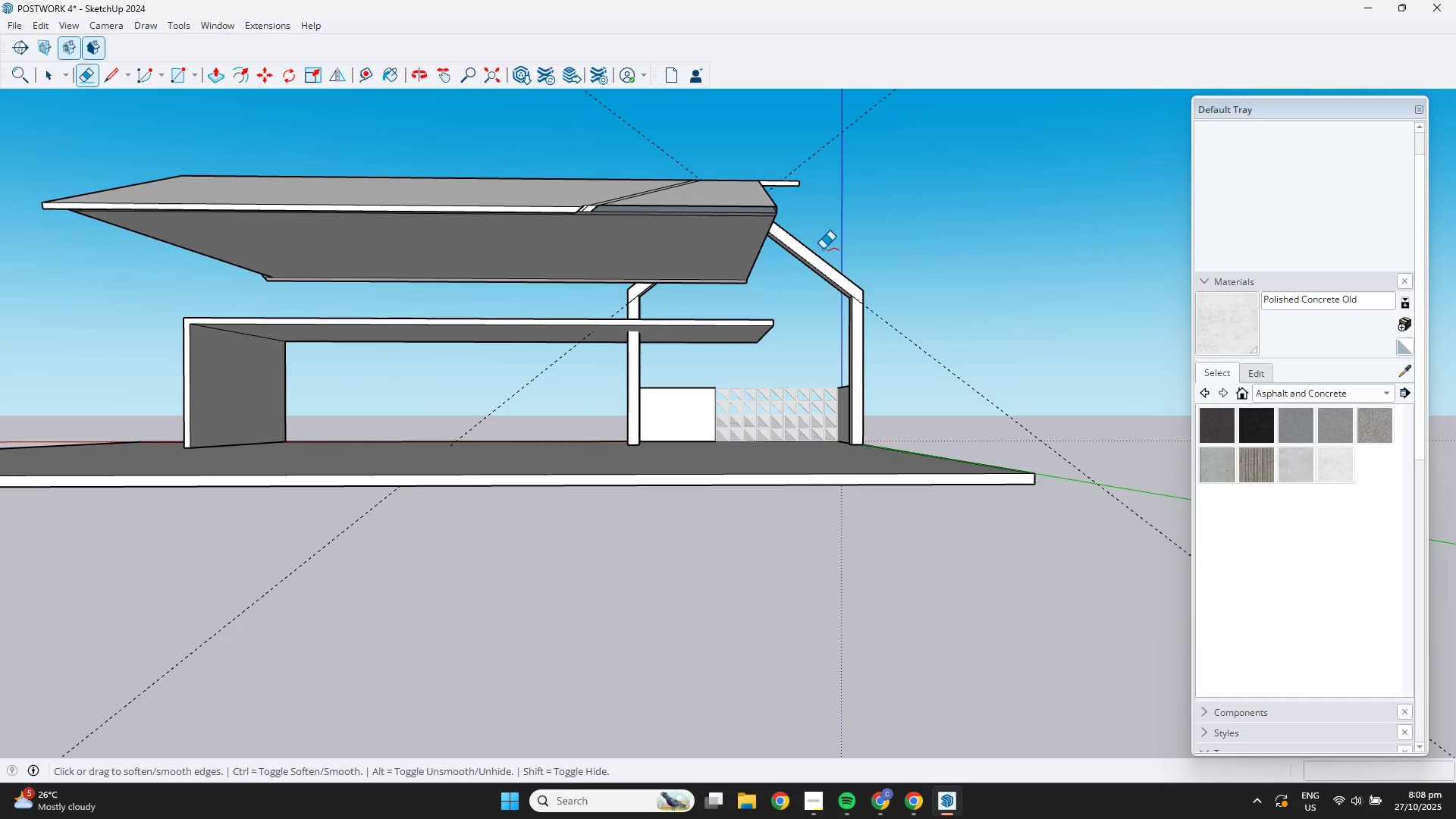 
key(Control+Z)
 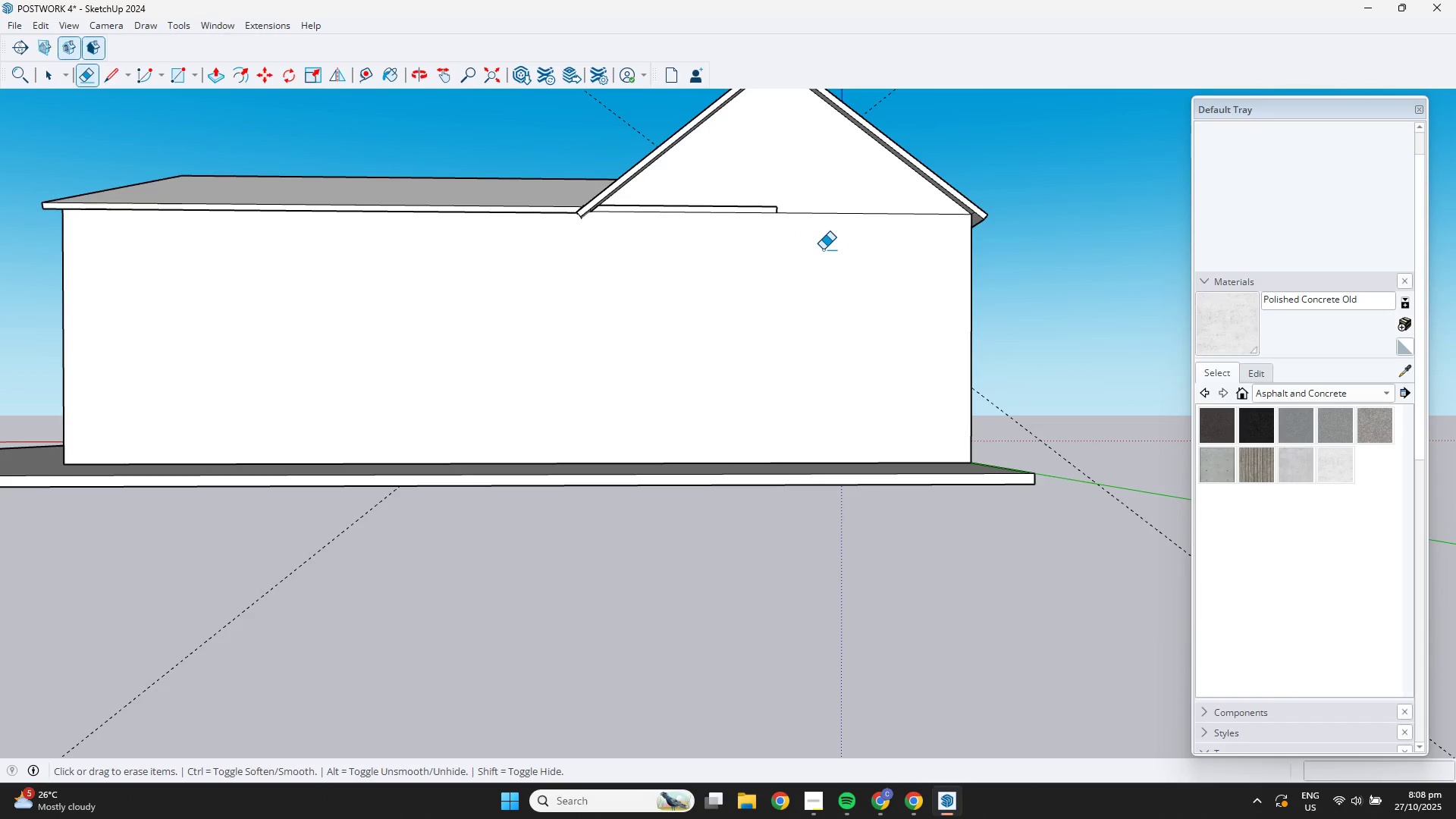 
key(Space)
 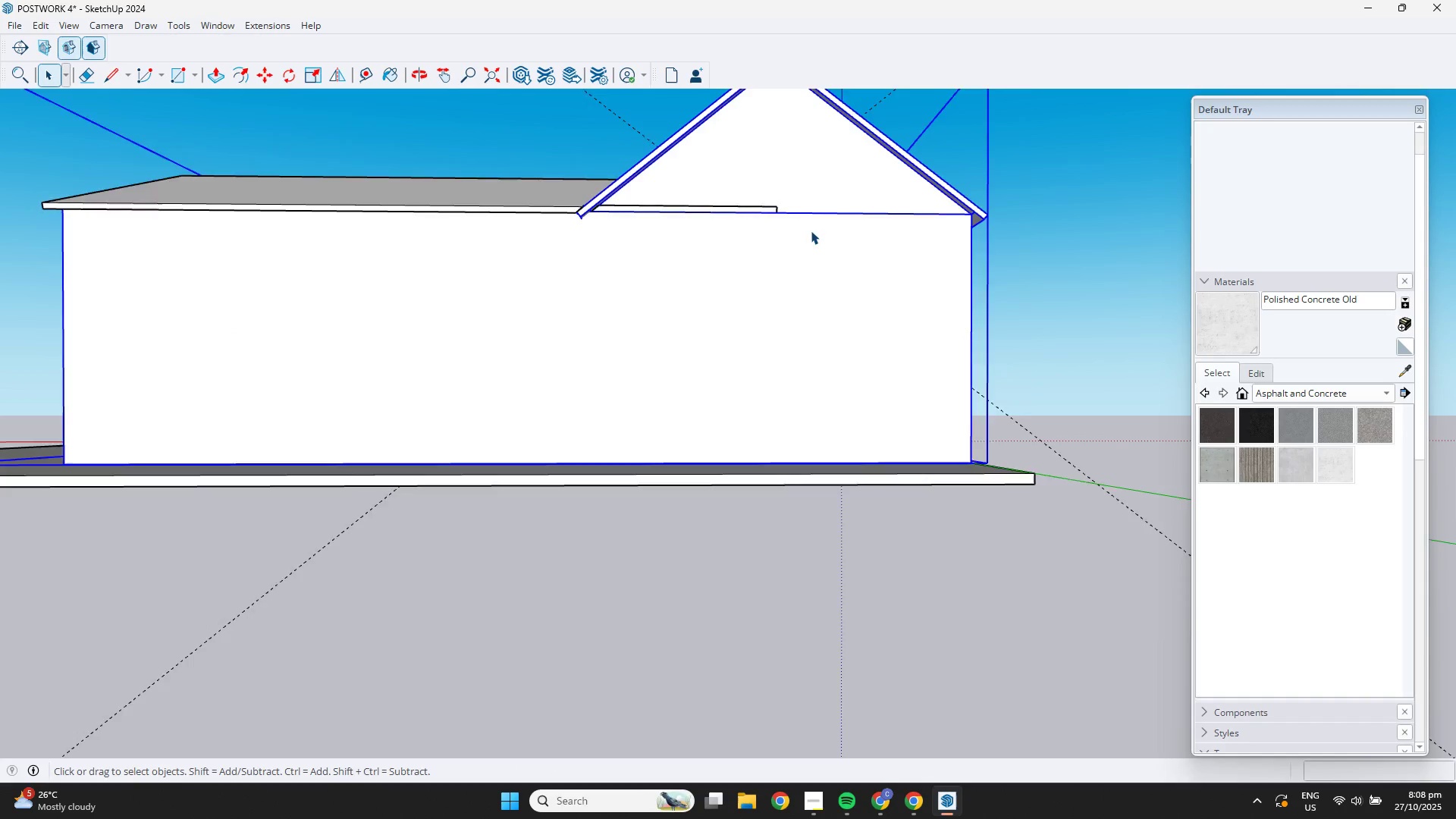 
double_click([811, 231])
 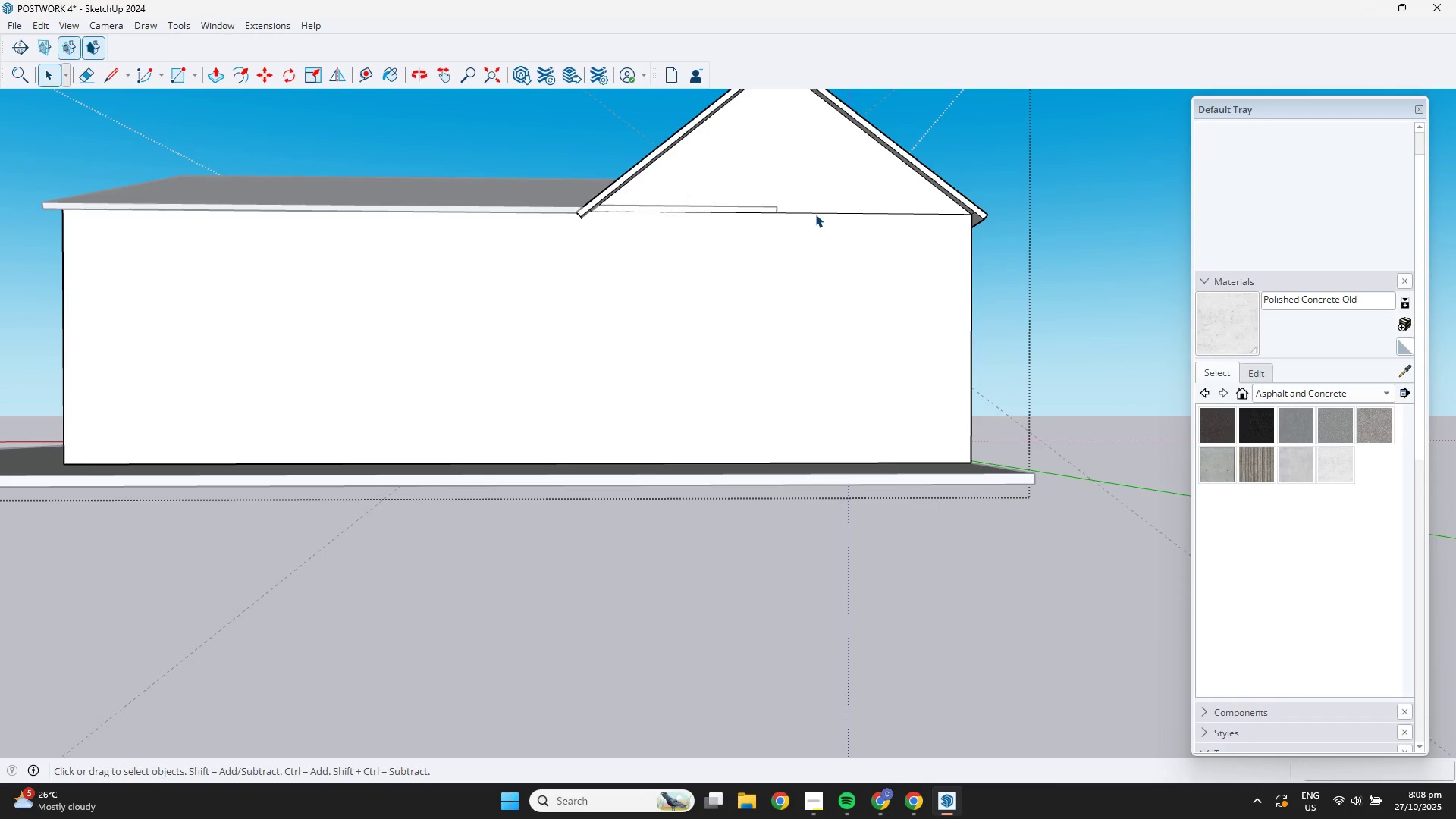 
triple_click([815, 214])
 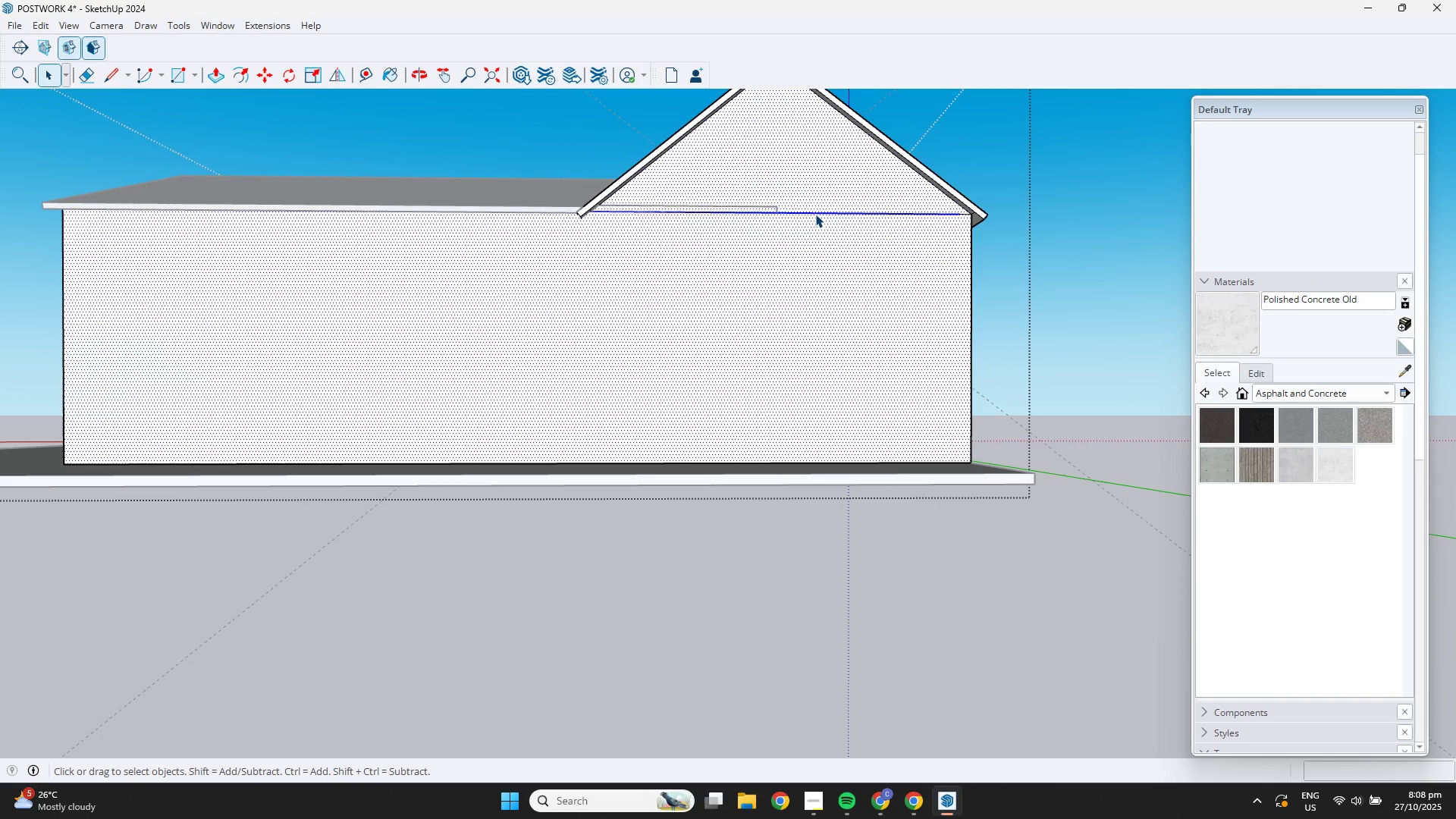 
triple_click([815, 214])
 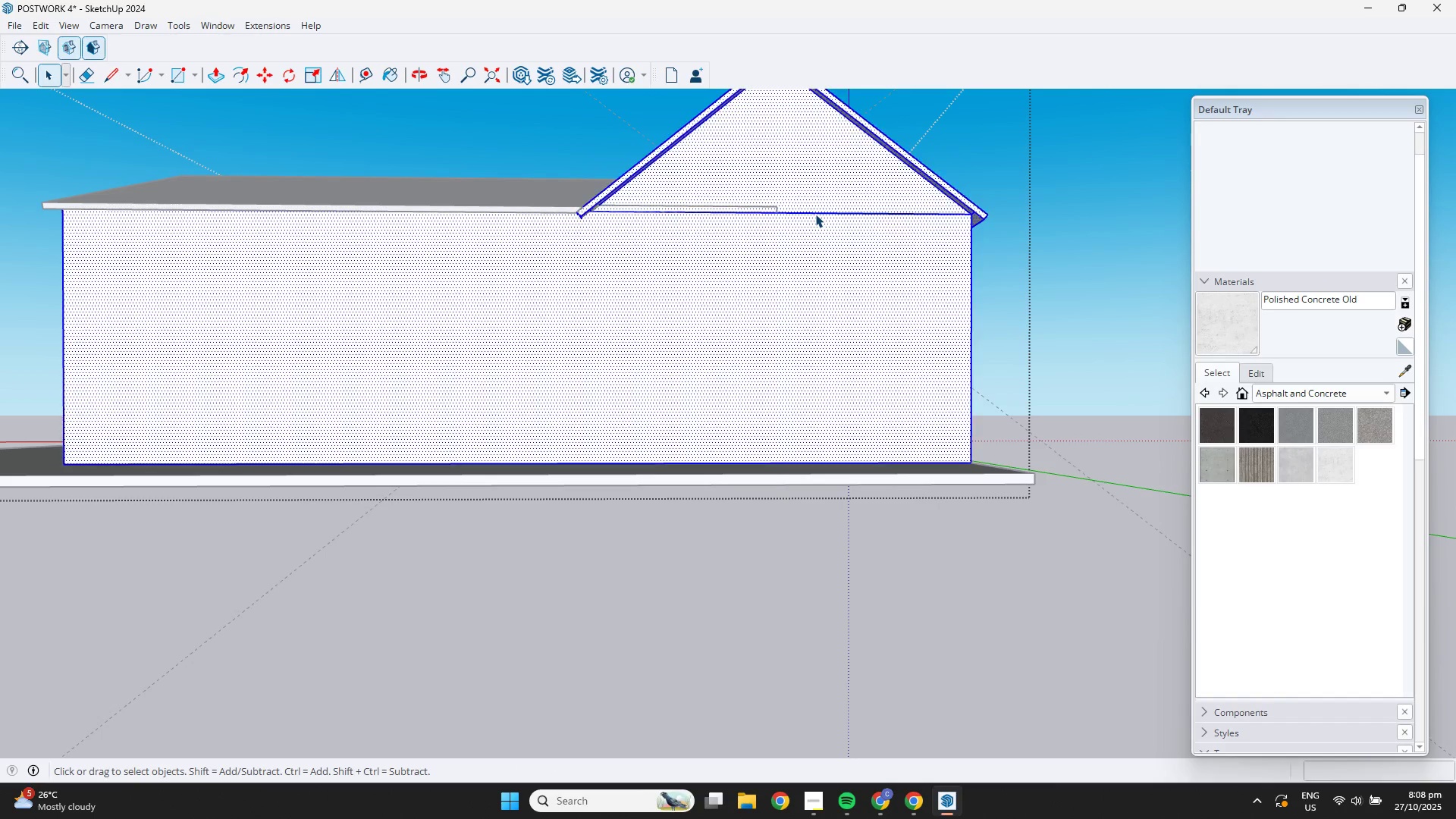 
triple_click([815, 214])
 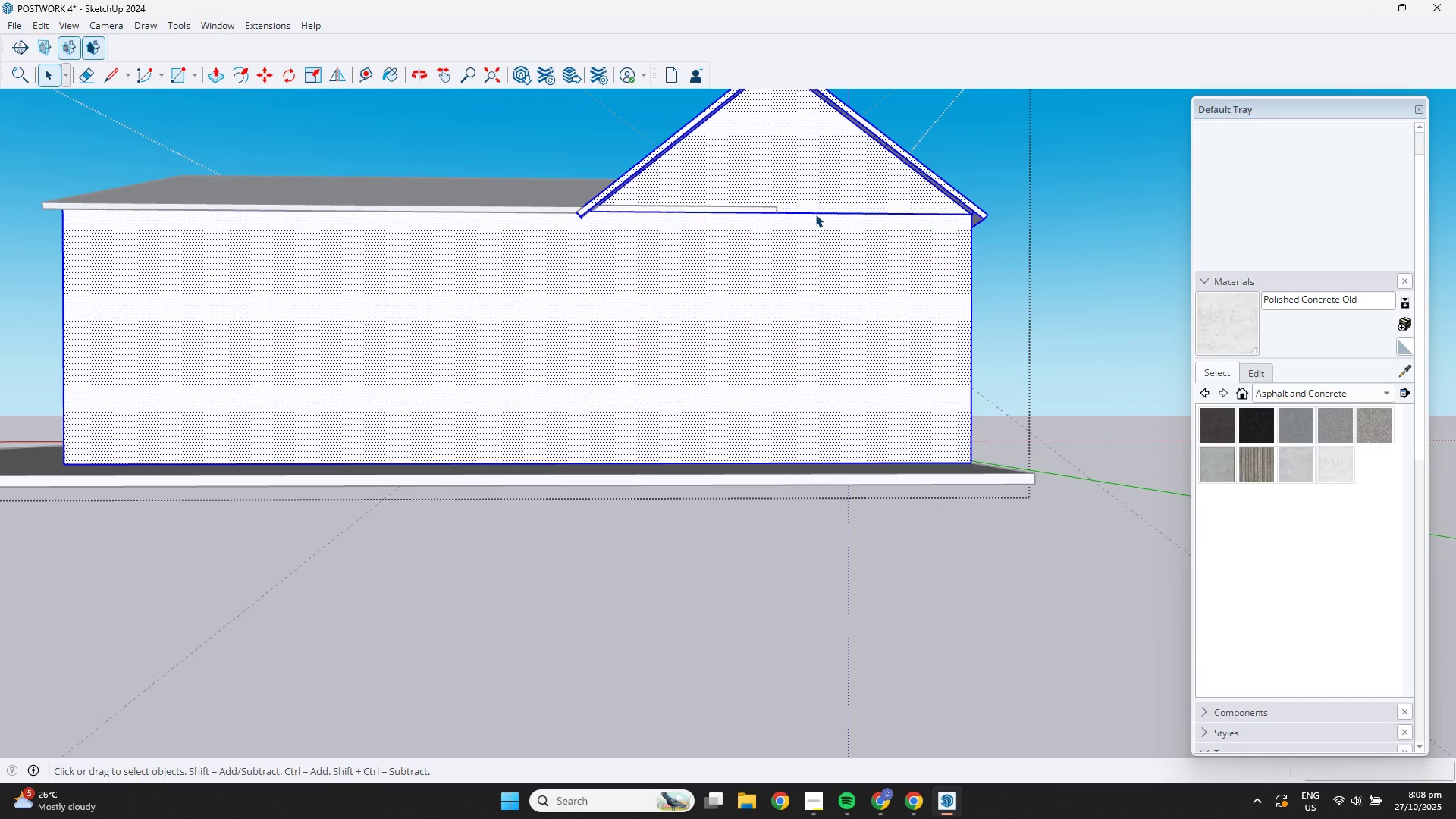 
triple_click([815, 214])
 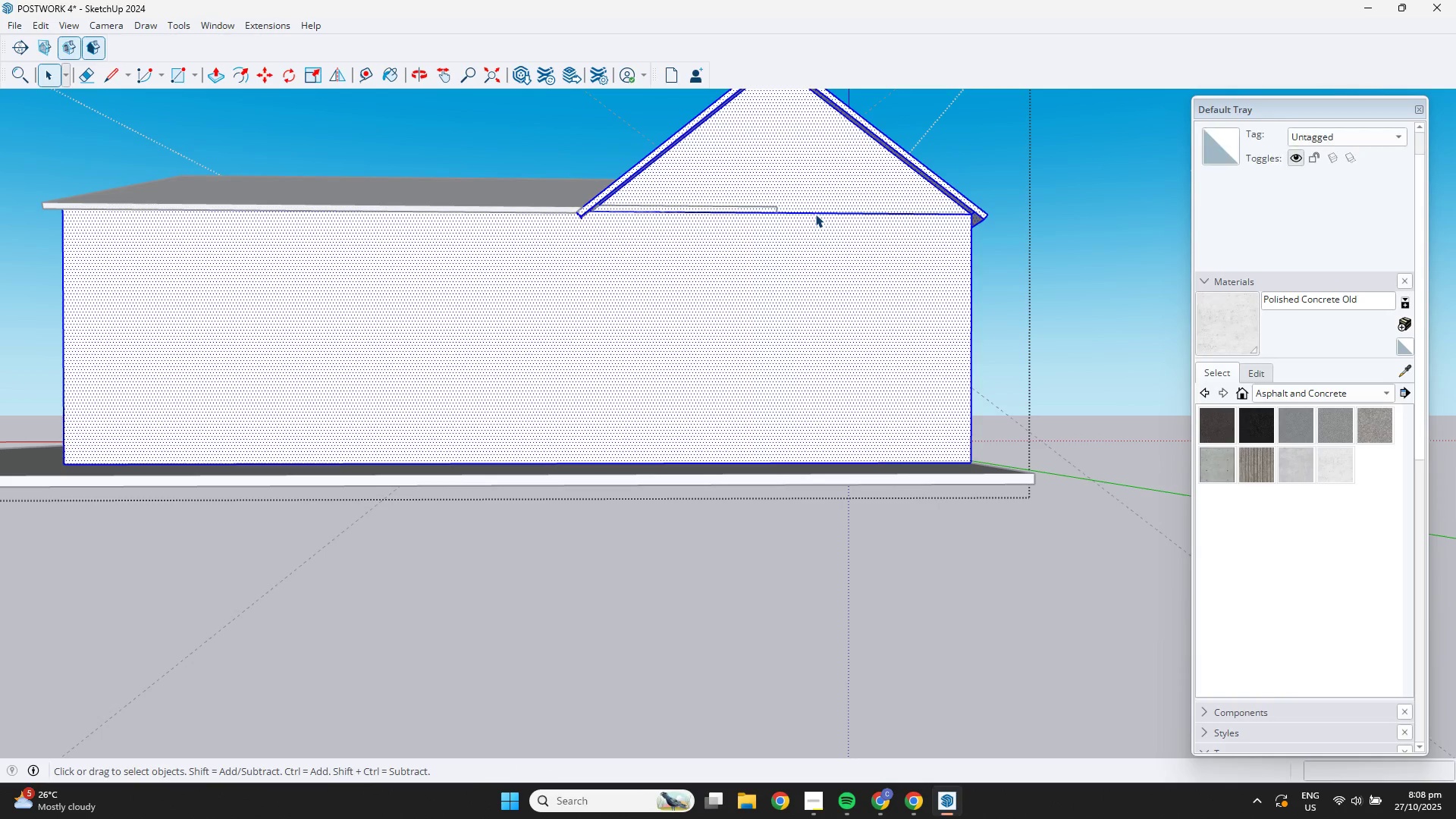 
key(E)
 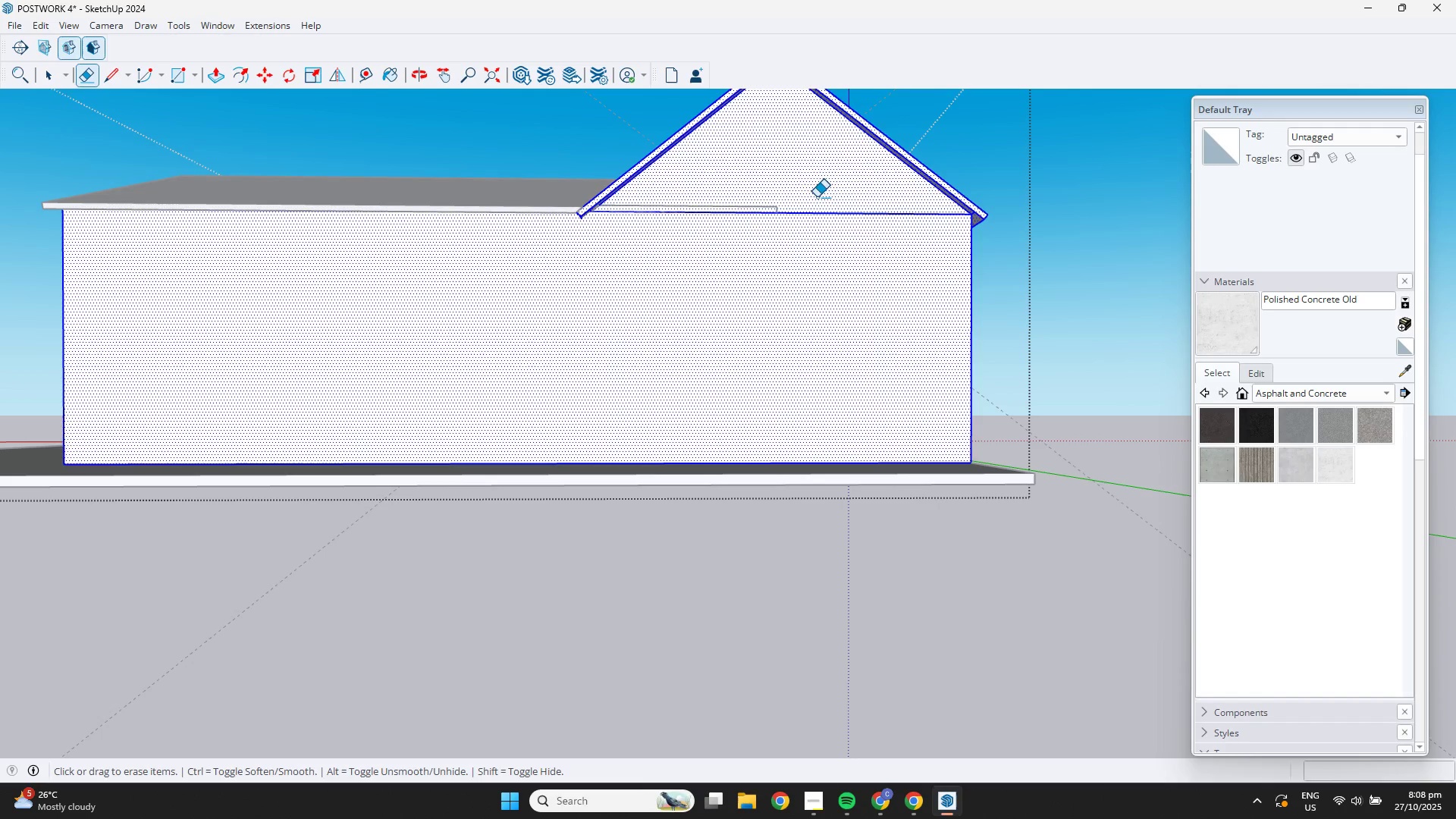 
left_click_drag(start_coordinate=[817, 197], to_coordinate=[814, 232])
 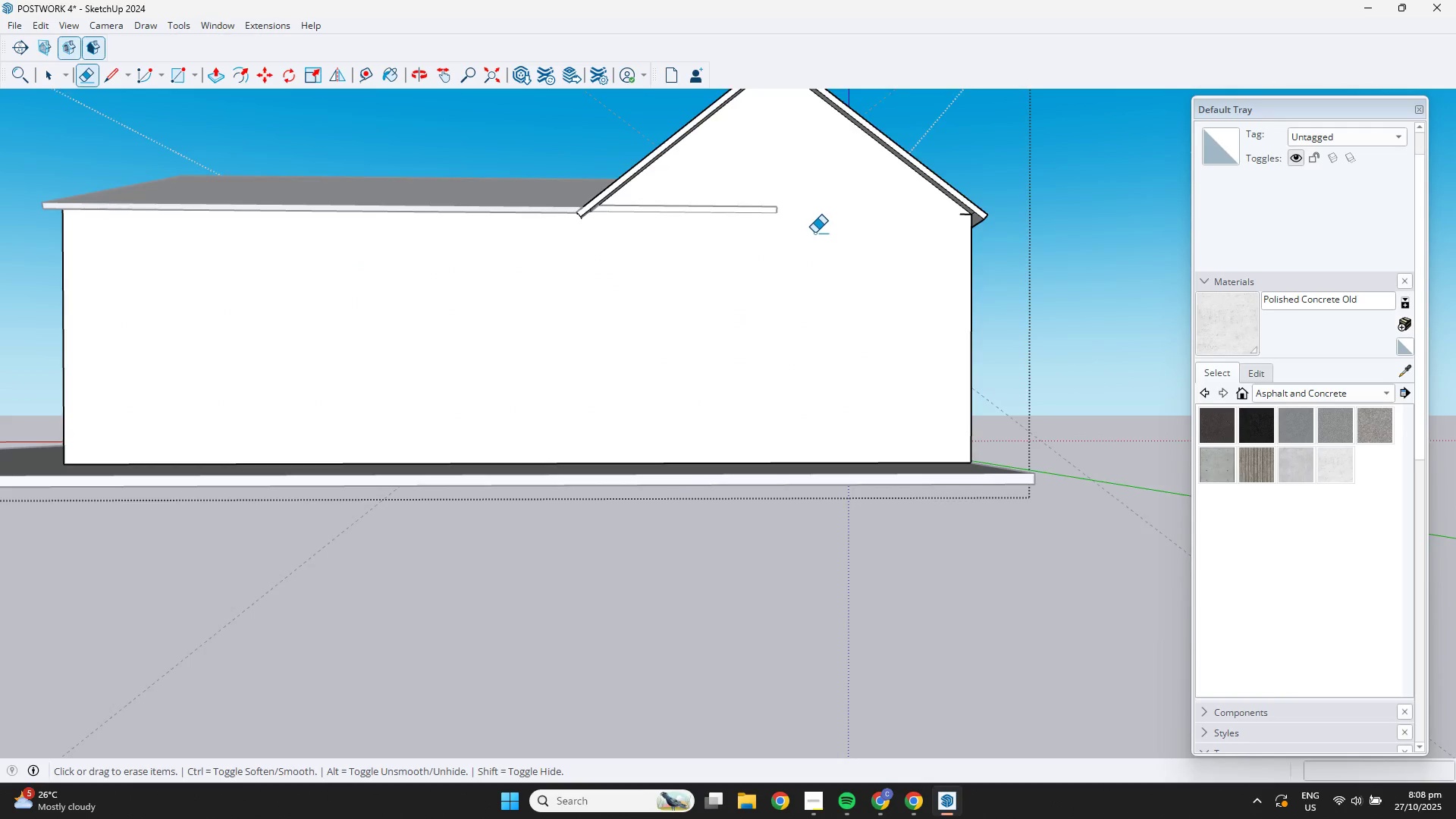 
scroll: coordinate [818, 246], scroll_direction: down, amount: 3.0
 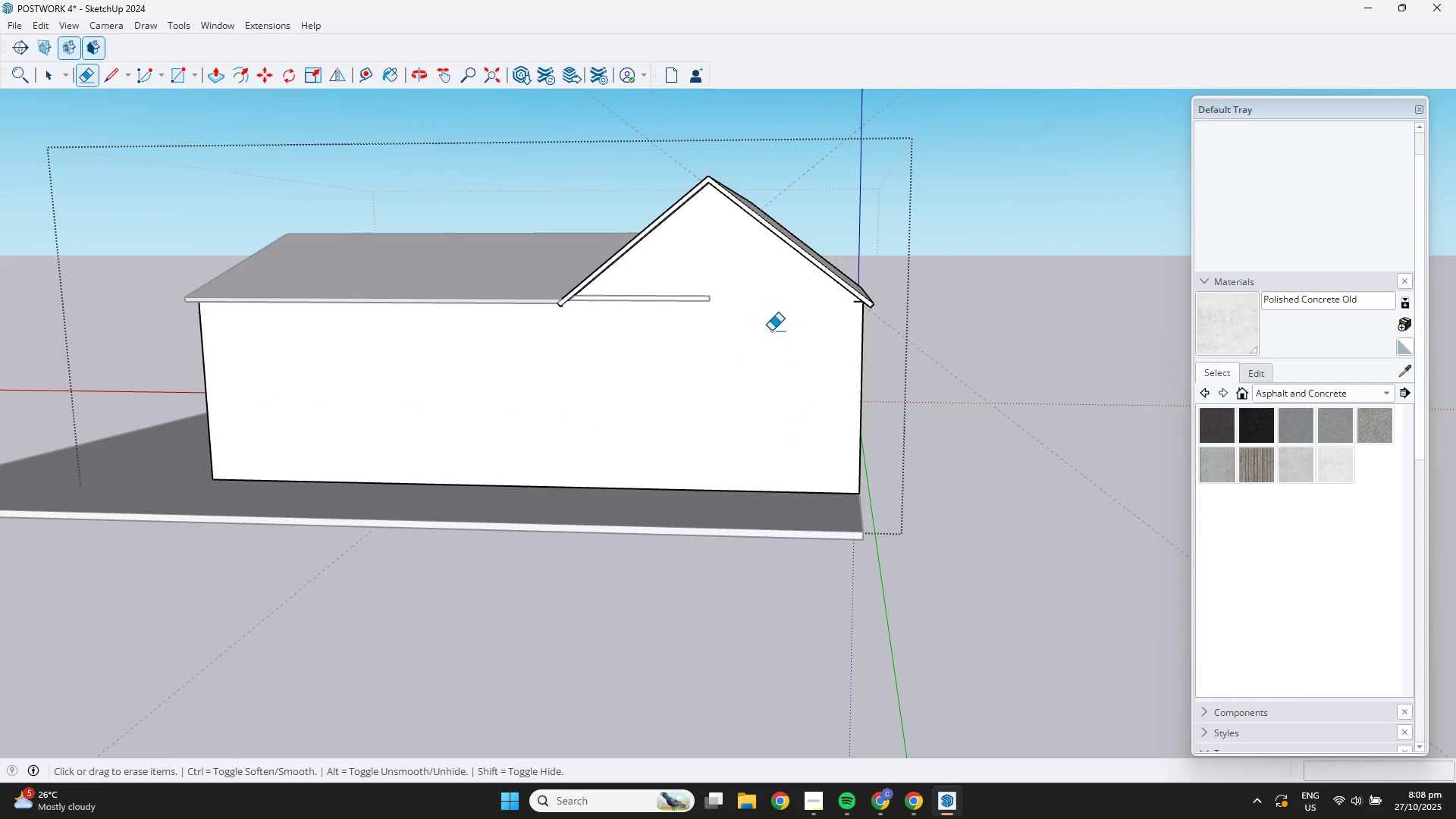 
scroll: coordinate [860, 275], scroll_direction: up, amount: 16.0
 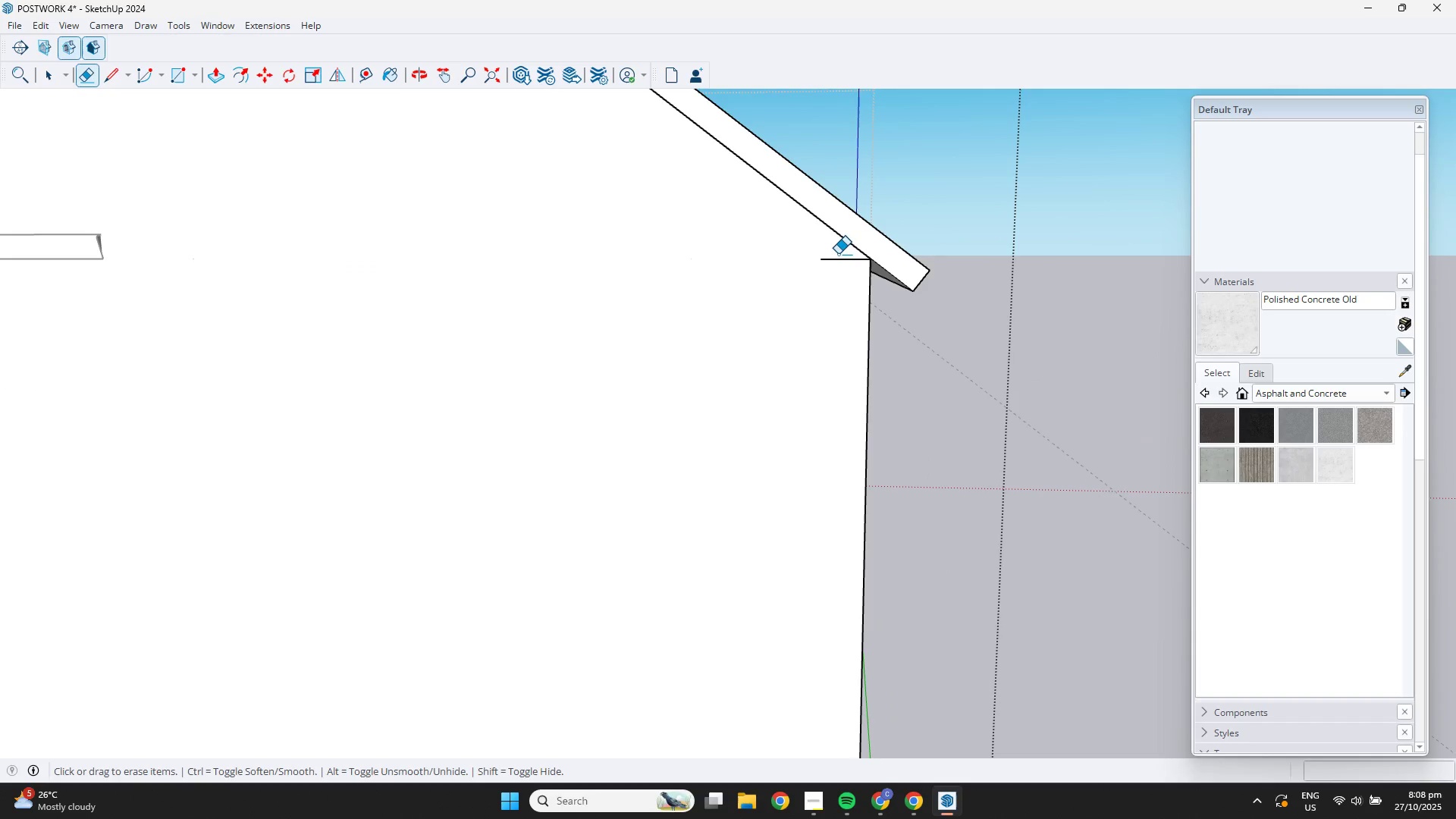 
left_click_drag(start_coordinate=[838, 254], to_coordinate=[833, 272])
 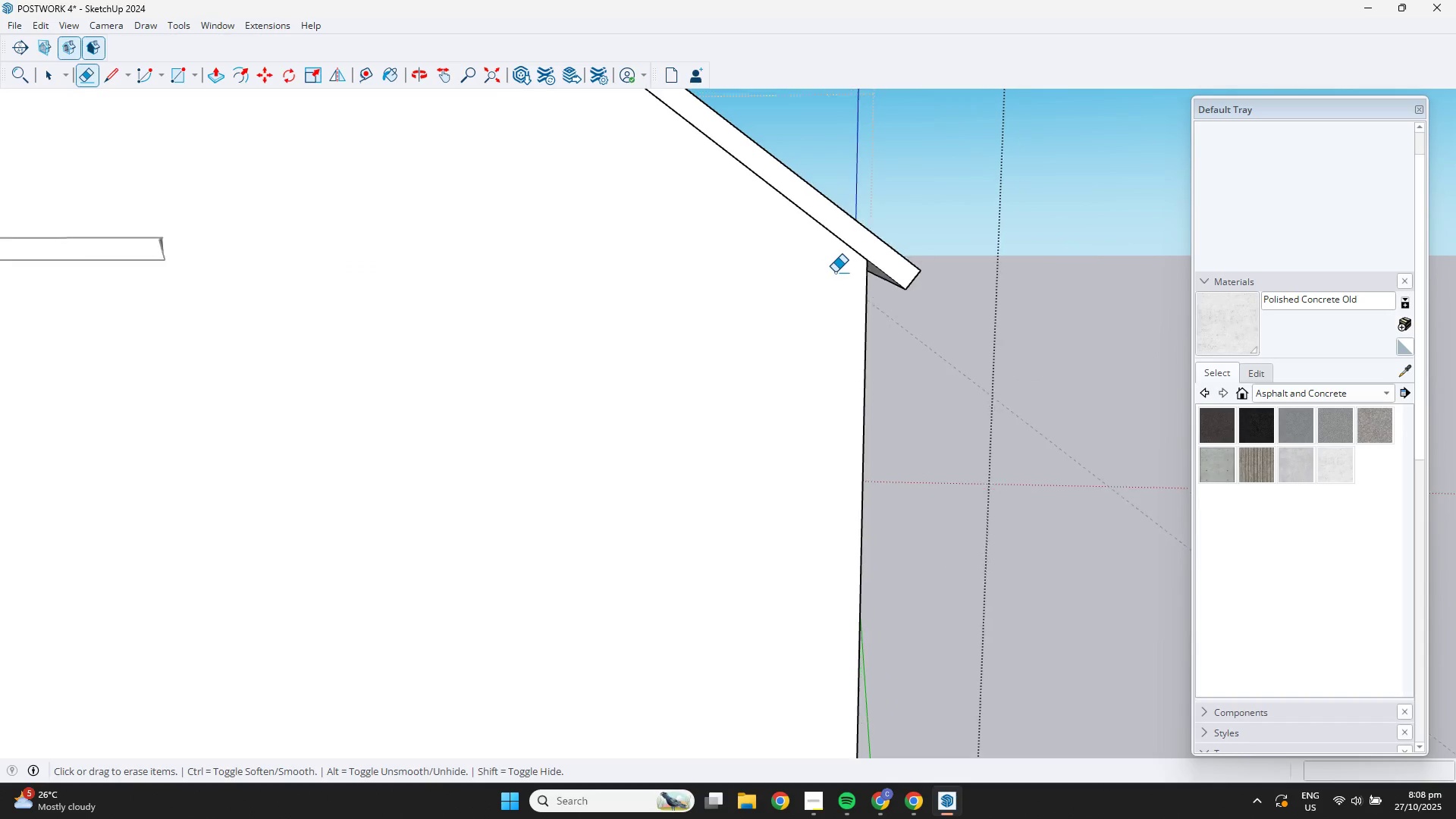 
scroll: coordinate [436, 429], scroll_direction: down, amount: 19.0
 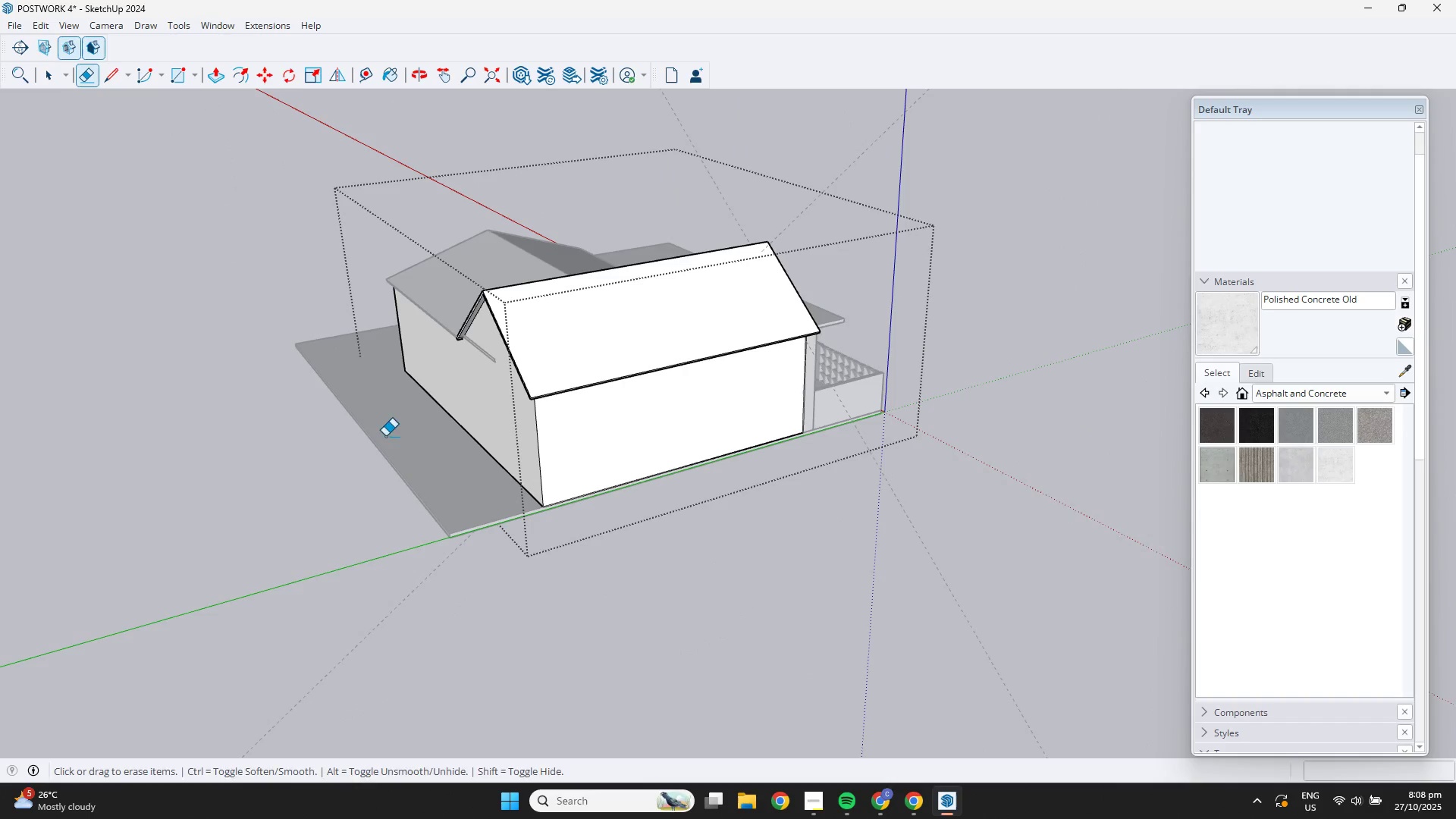 
key(Space)
 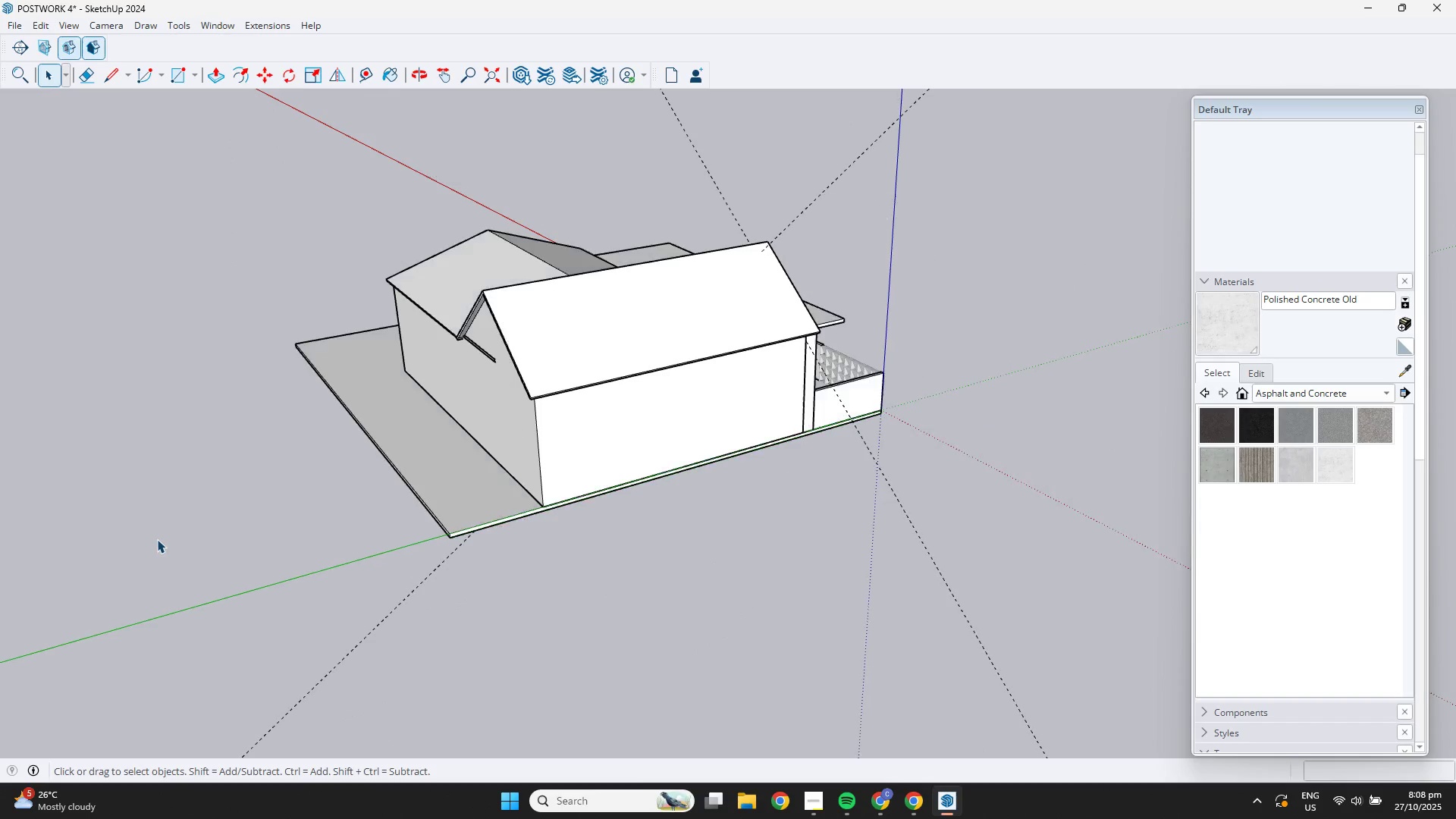 
double_click([157, 539])
 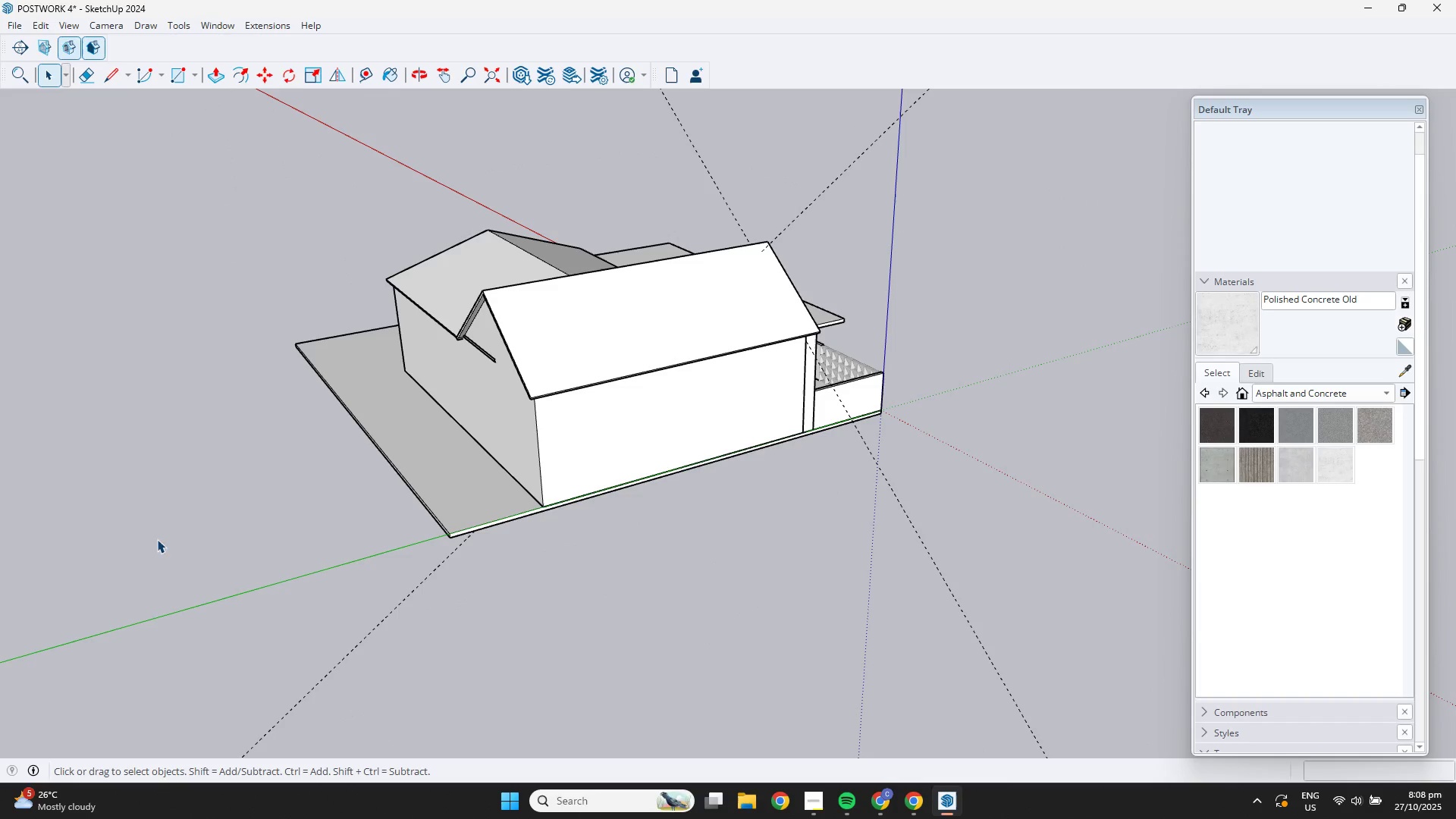 
triple_click([157, 539])
 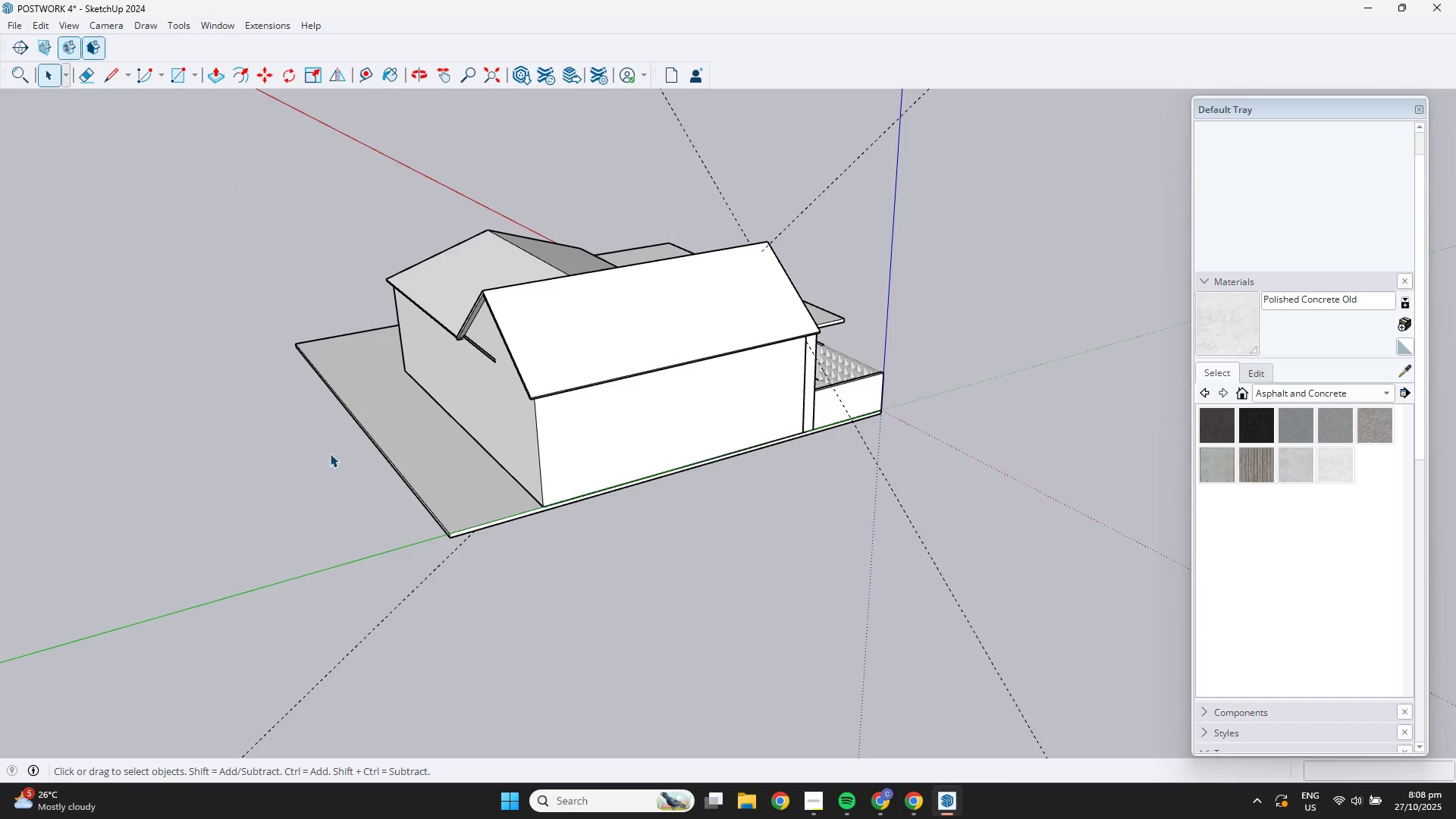 
scroll: coordinate [701, 344], scroll_direction: down, amount: 4.0
 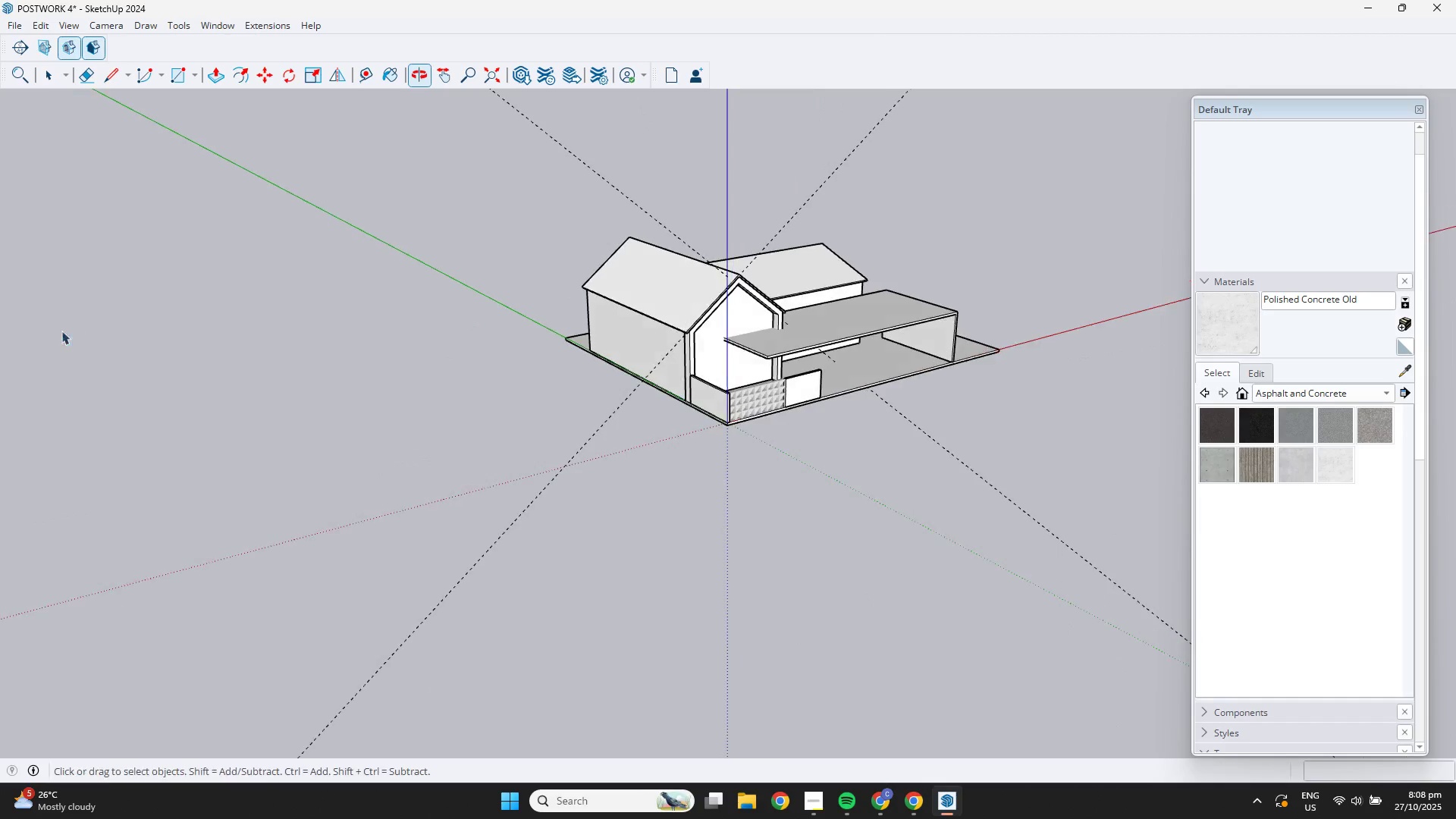 
scroll: coordinate [593, 357], scroll_direction: up, amount: 12.0
 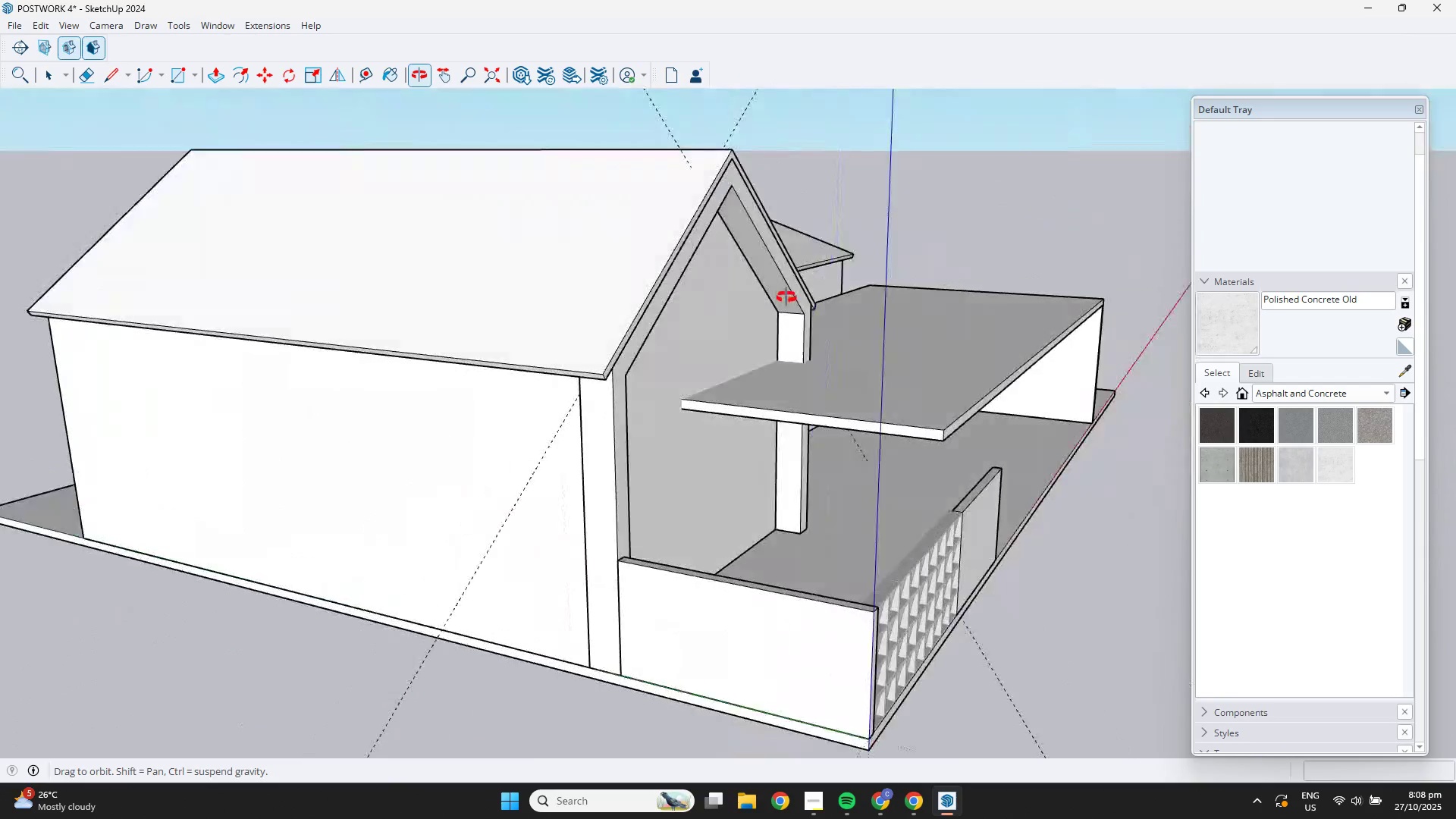 
scroll: coordinate [592, 328], scroll_direction: down, amount: 8.0
 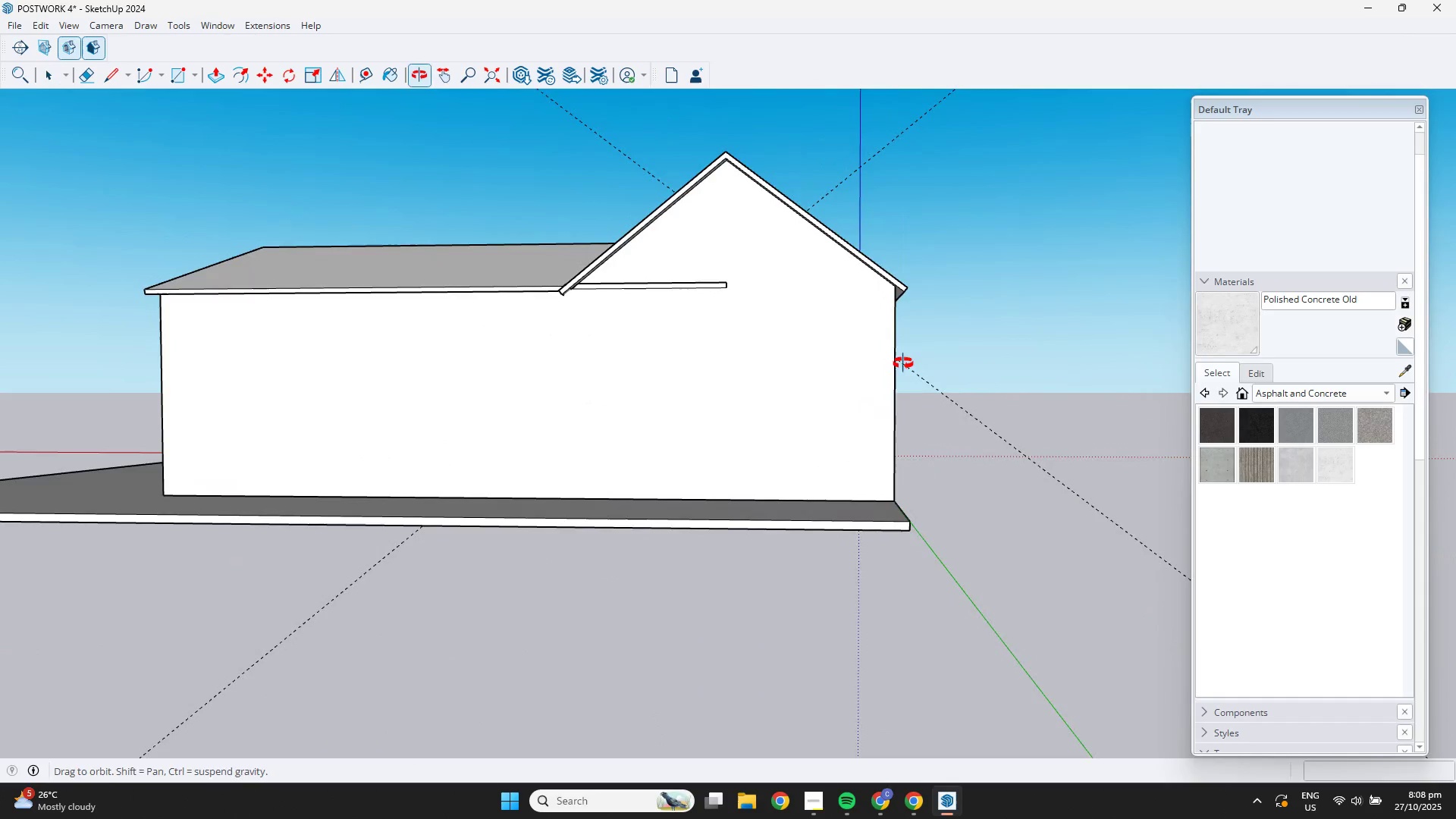 
scroll: coordinate [757, 293], scroll_direction: up, amount: 3.0
 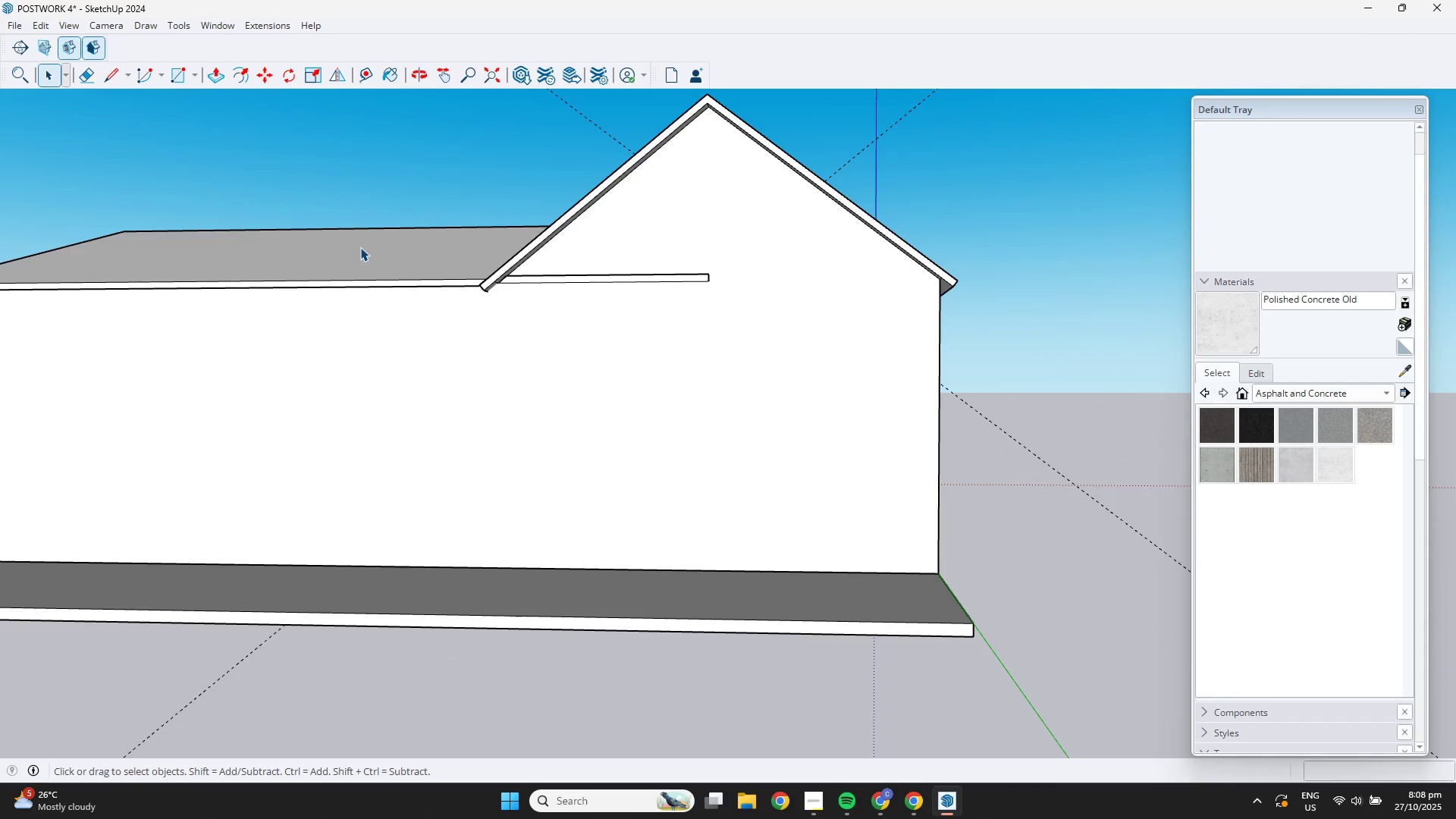 
double_click([360, 247])
 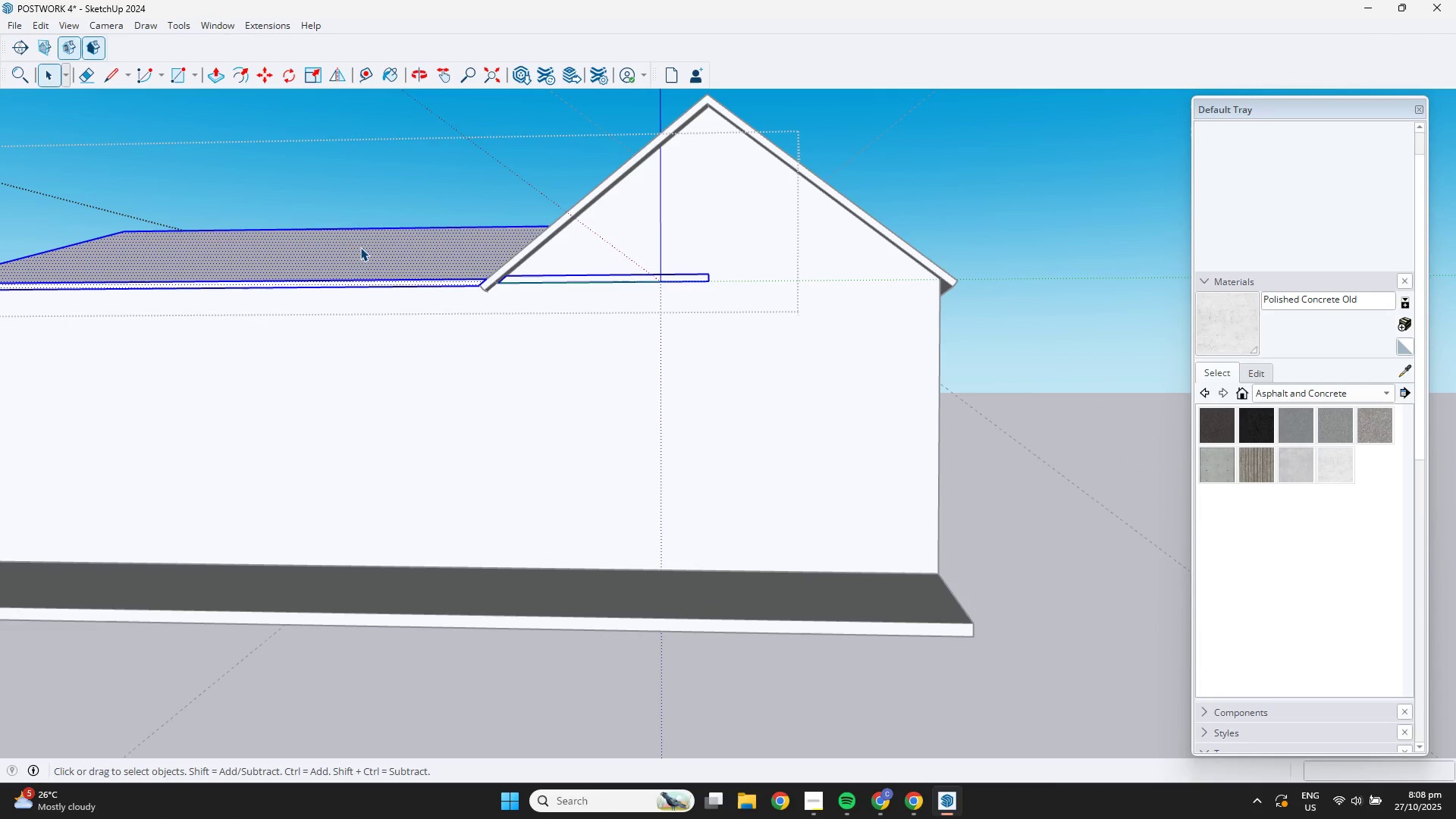 
triple_click([360, 247])
 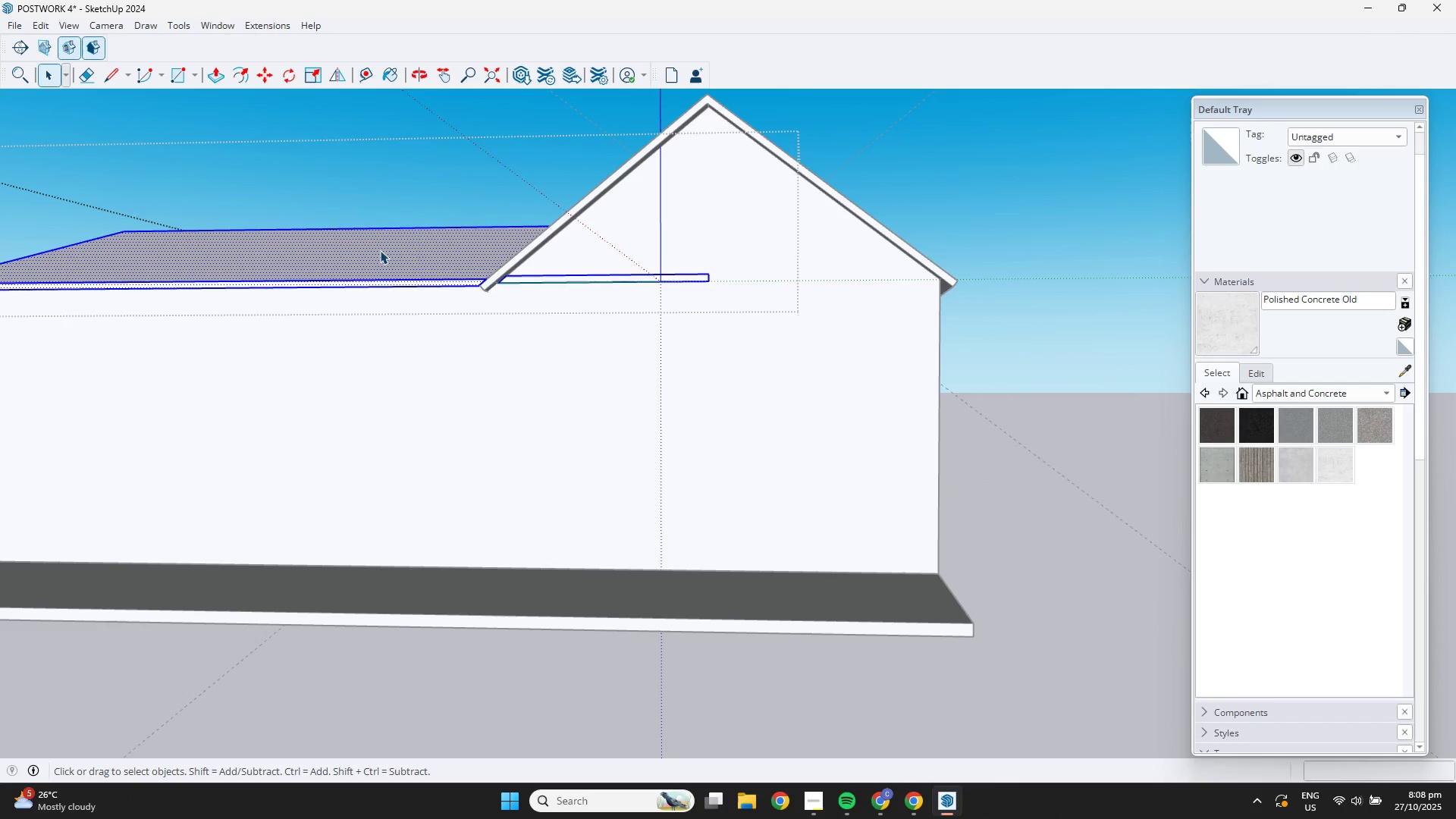 
double_click([380, 250])
 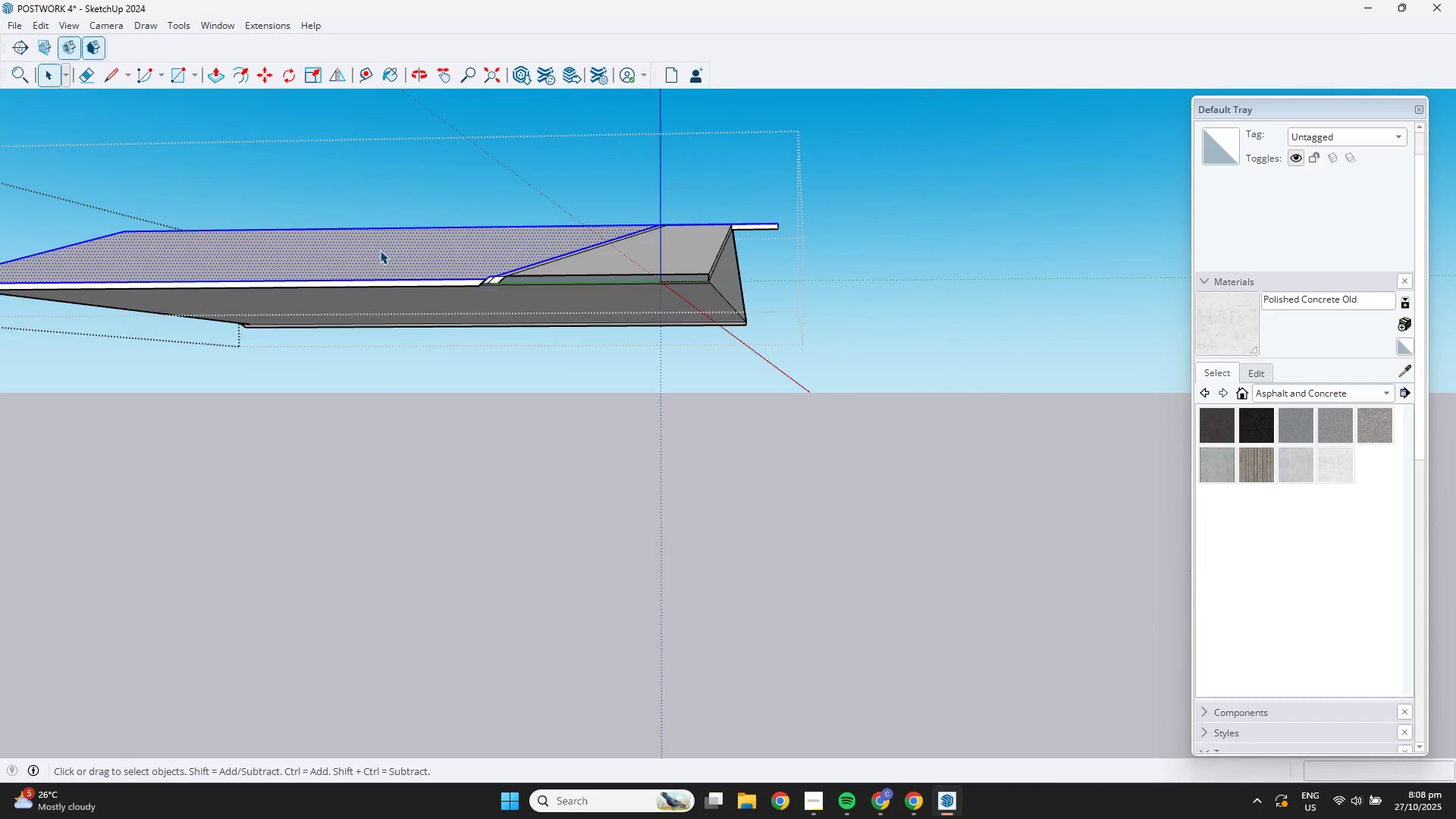 
key(F3)
 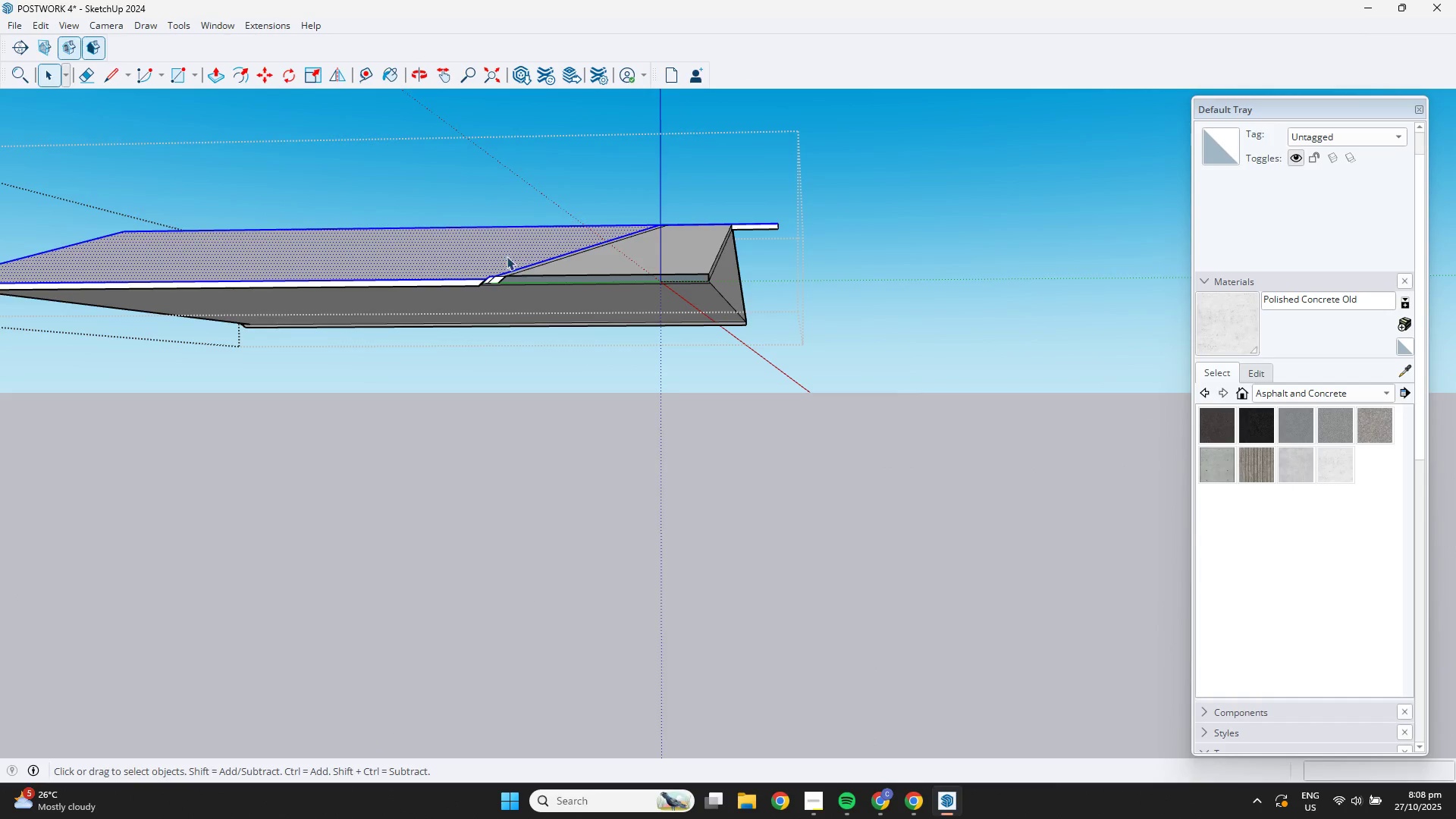 
scroll: coordinate [507, 297], scroll_direction: up, amount: 10.0
 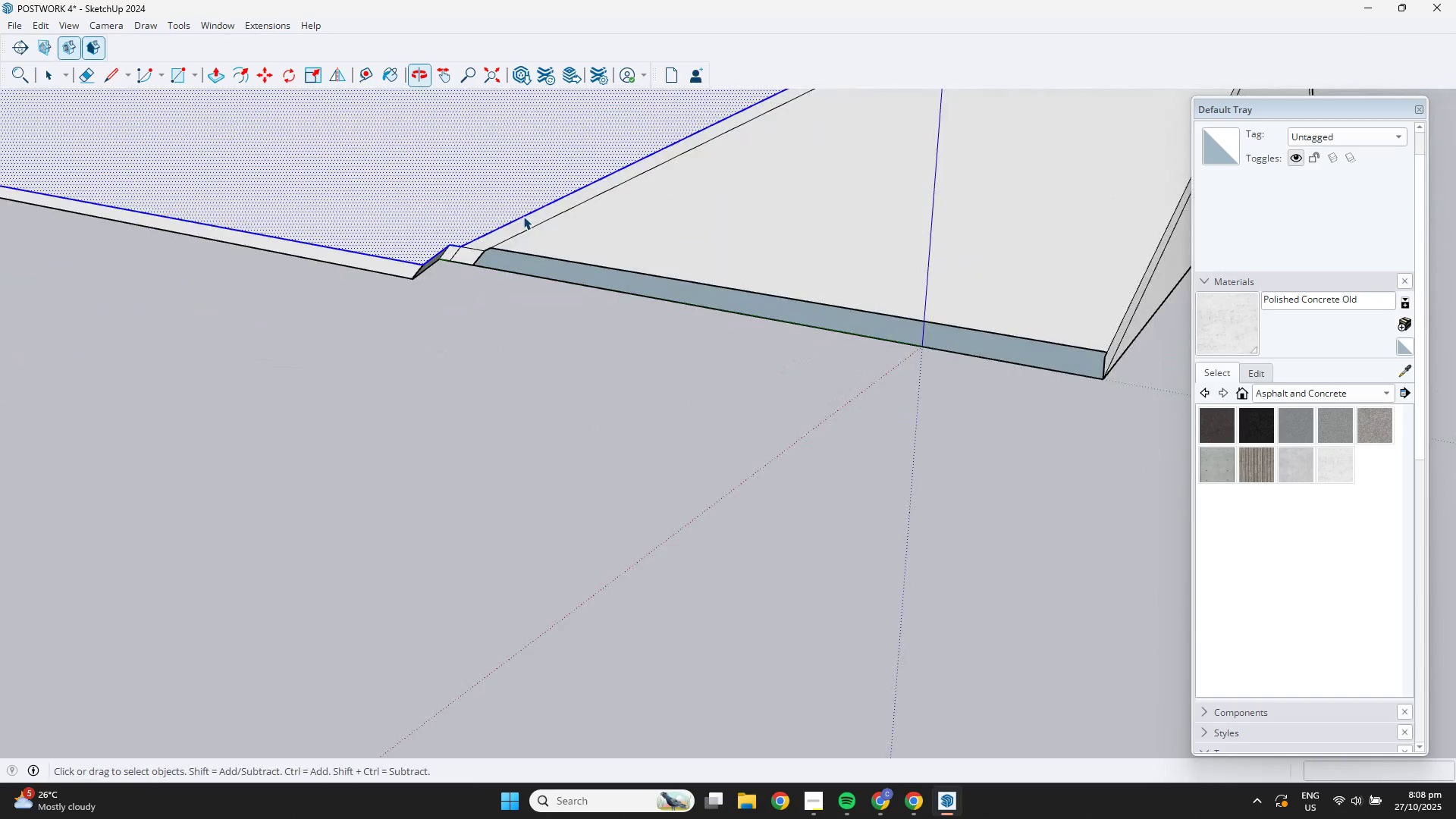 
left_click([463, 247])
 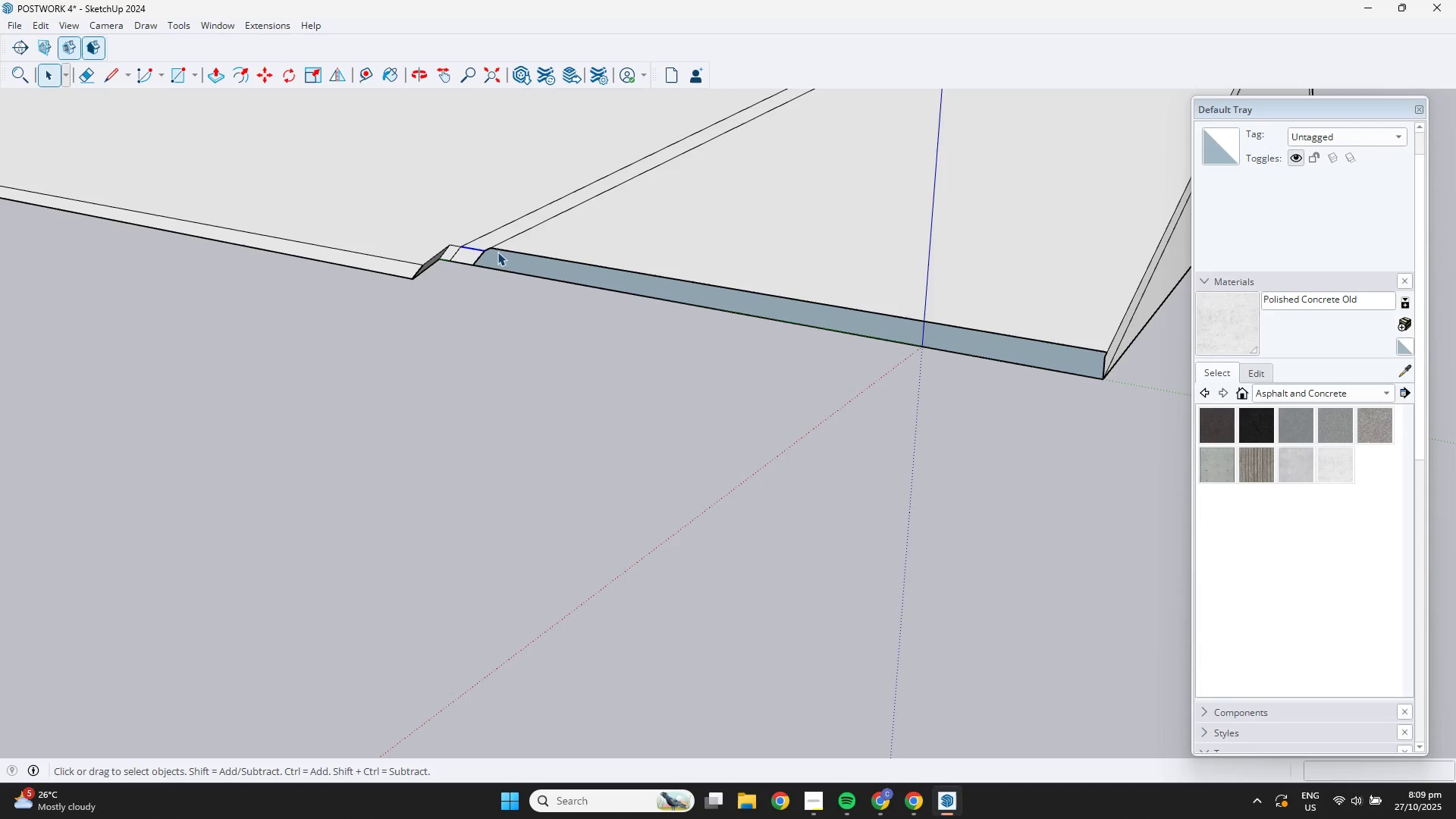 
left_click([509, 253])
 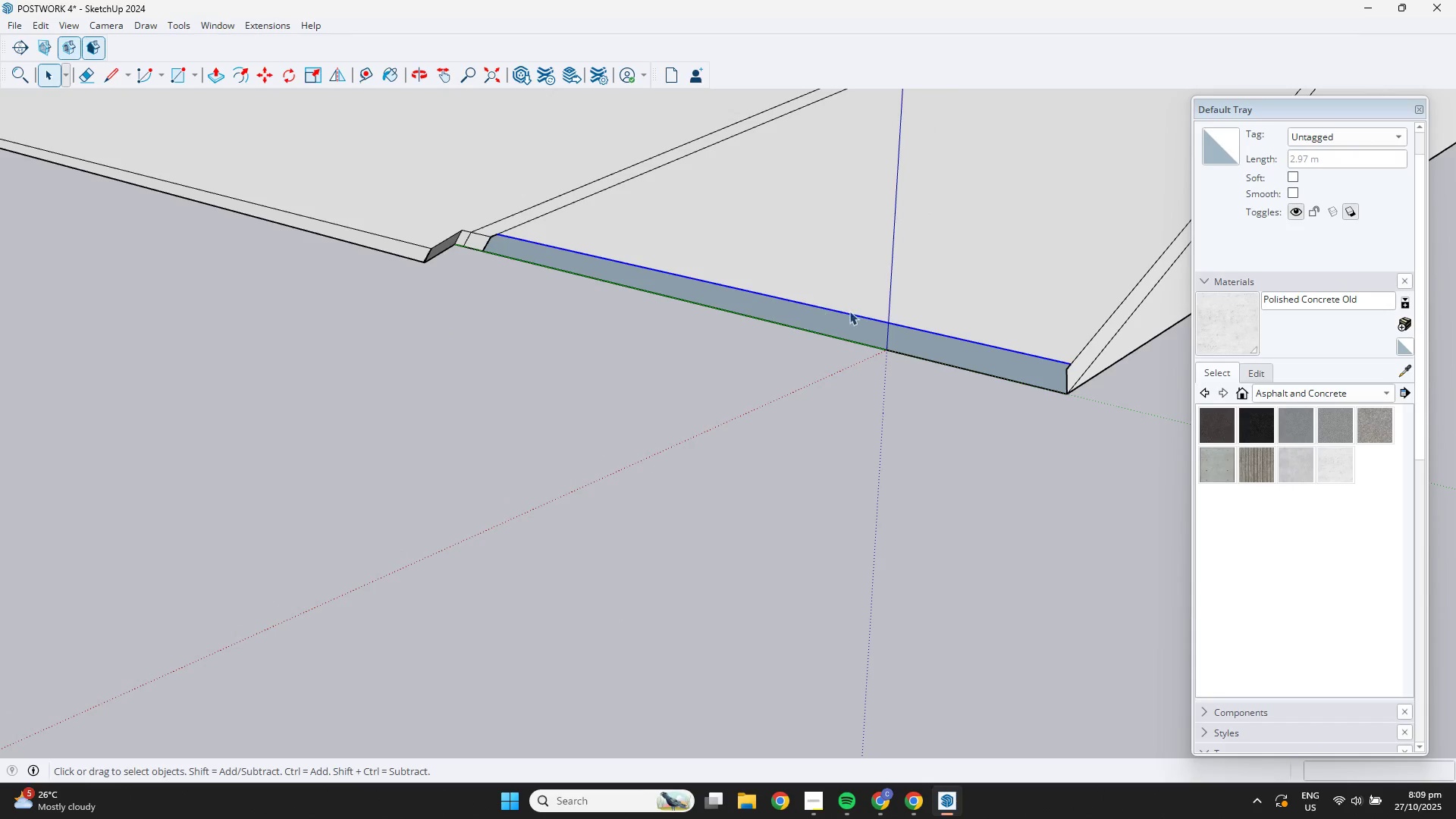 
scroll: coordinate [1006, 341], scroll_direction: up, amount: 1.0
 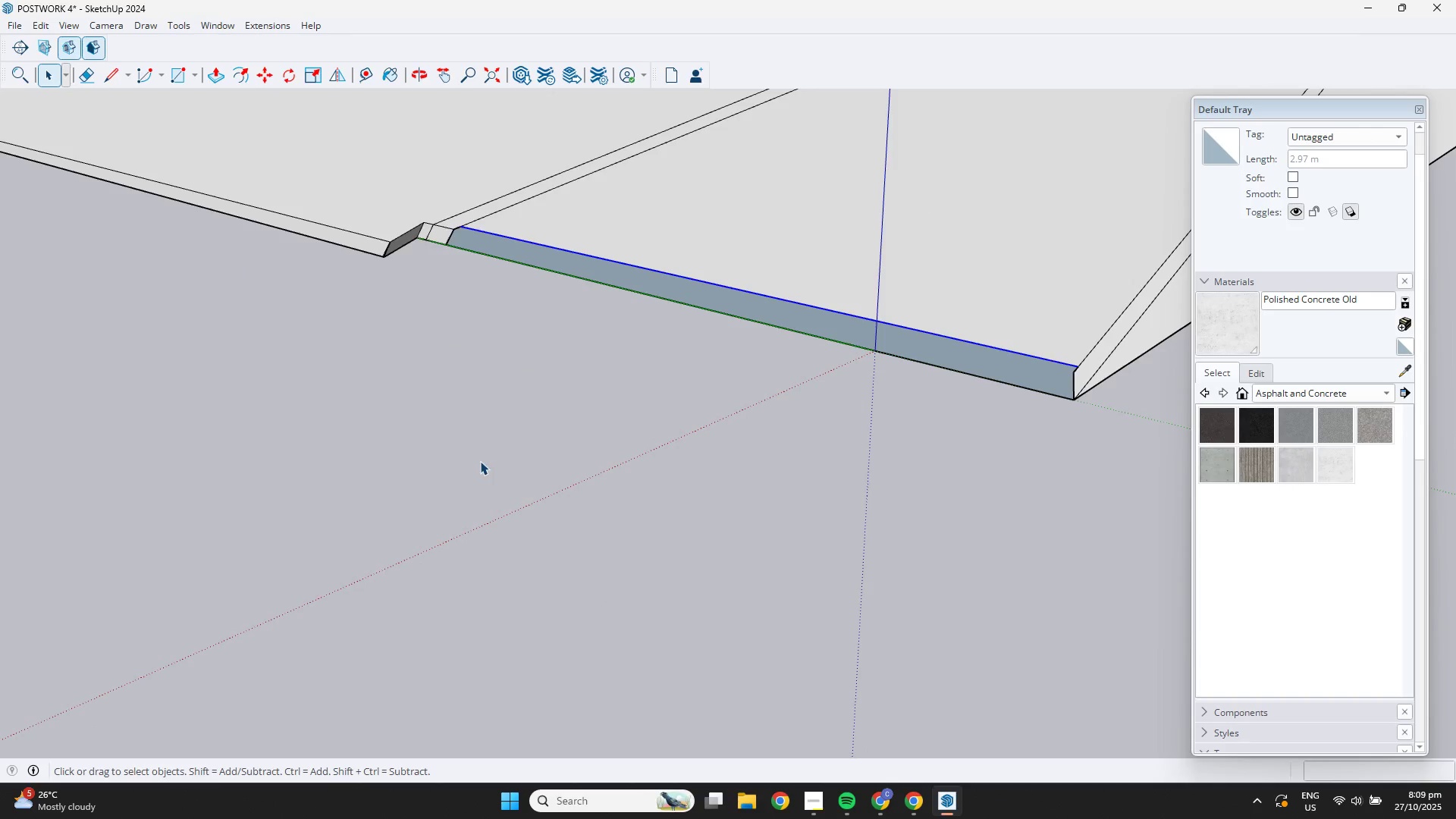 
double_click([480, 461])
 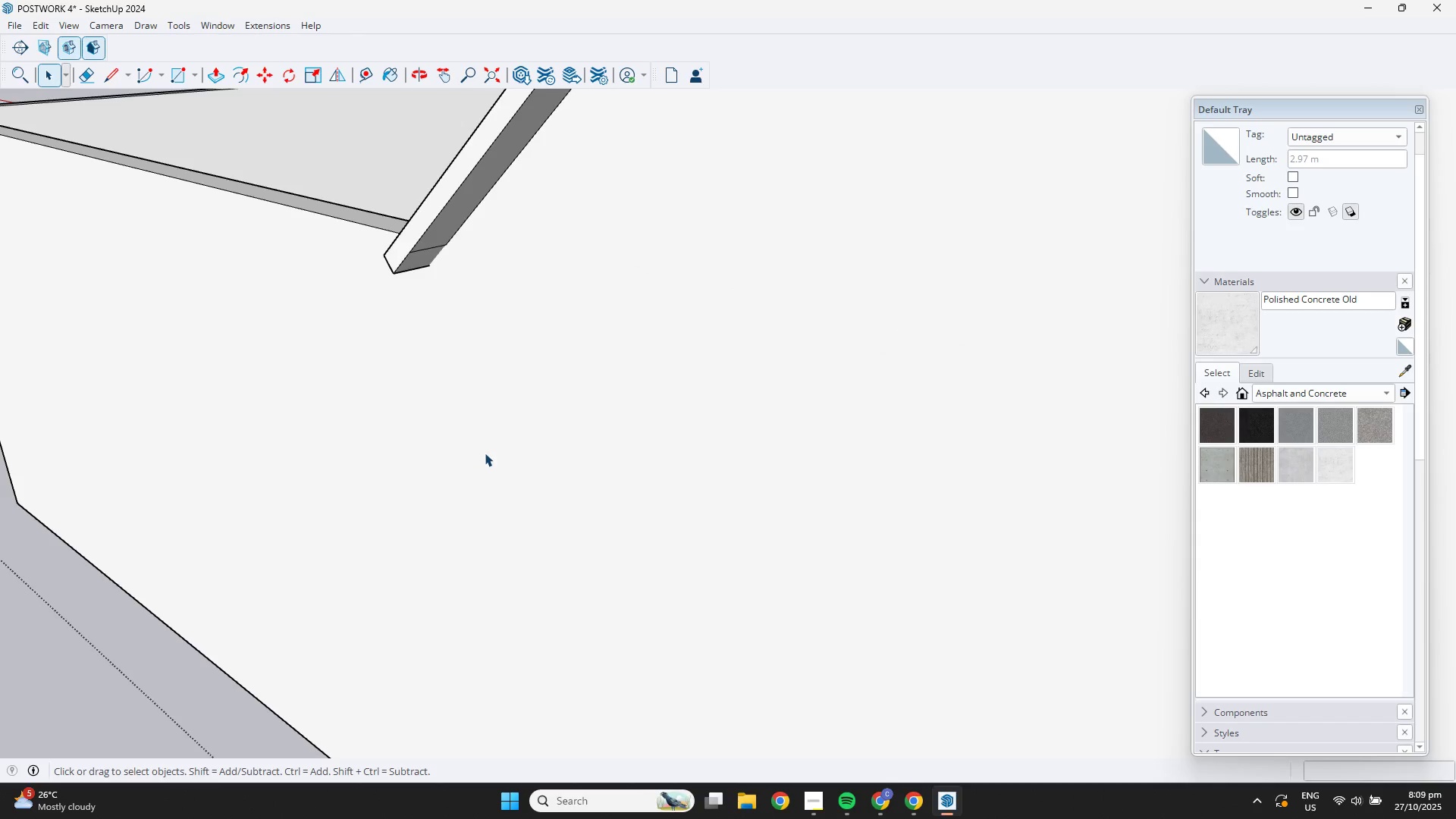 
scroll: coordinate [344, 462], scroll_direction: down, amount: 17.0
 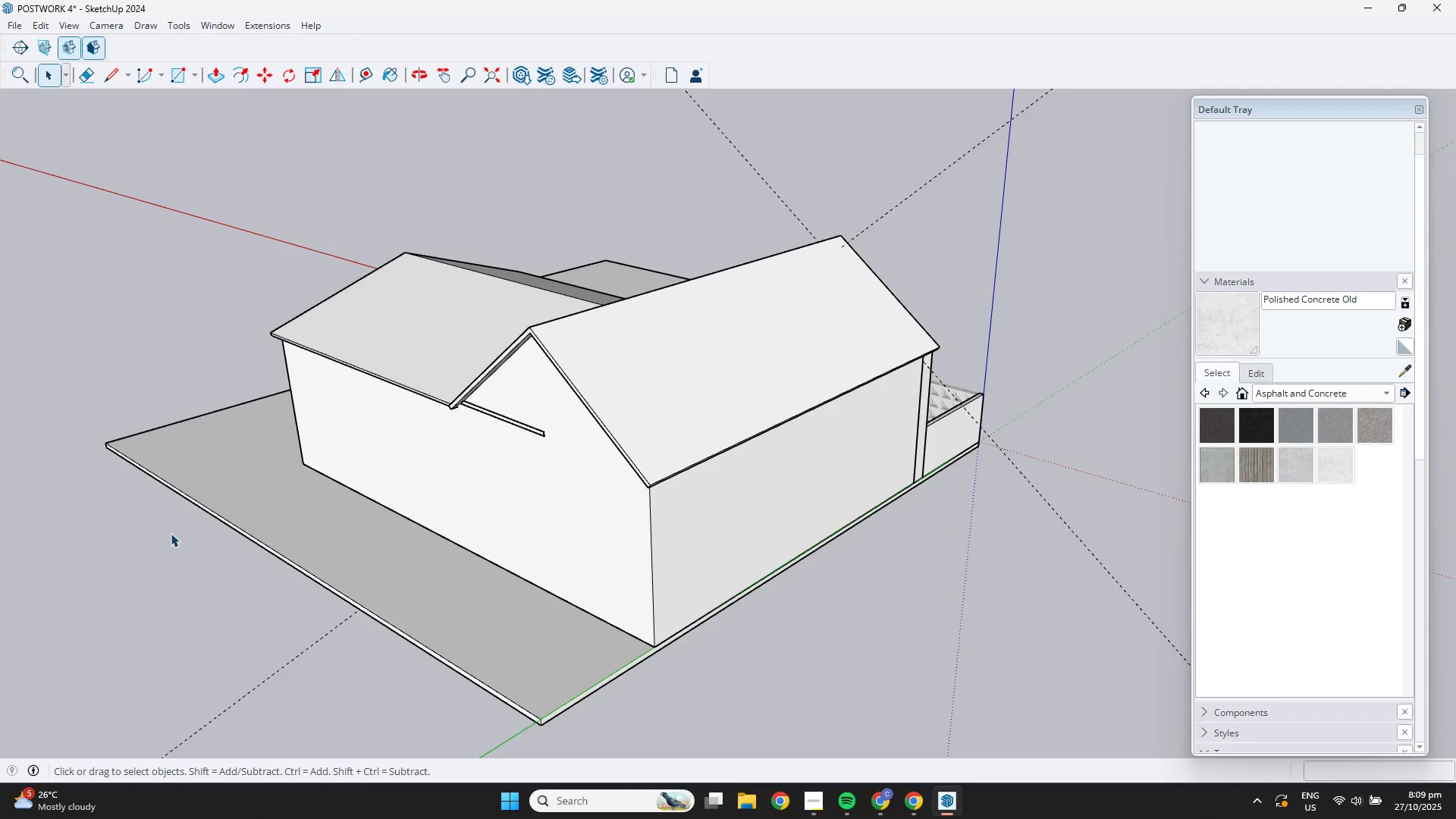 
double_click([171, 533])
 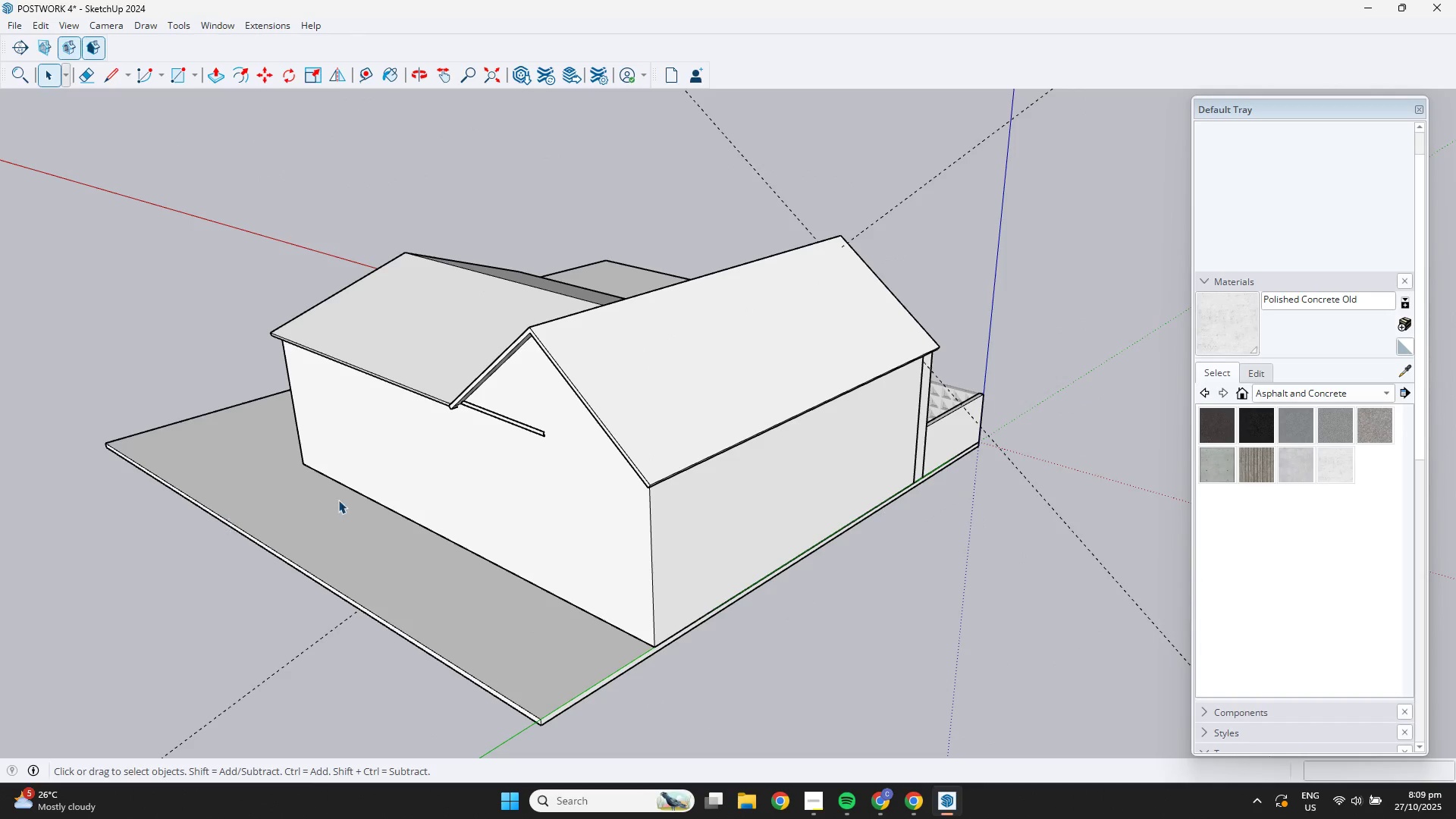 
scroll: coordinate [488, 422], scroll_direction: up, amount: 7.0
 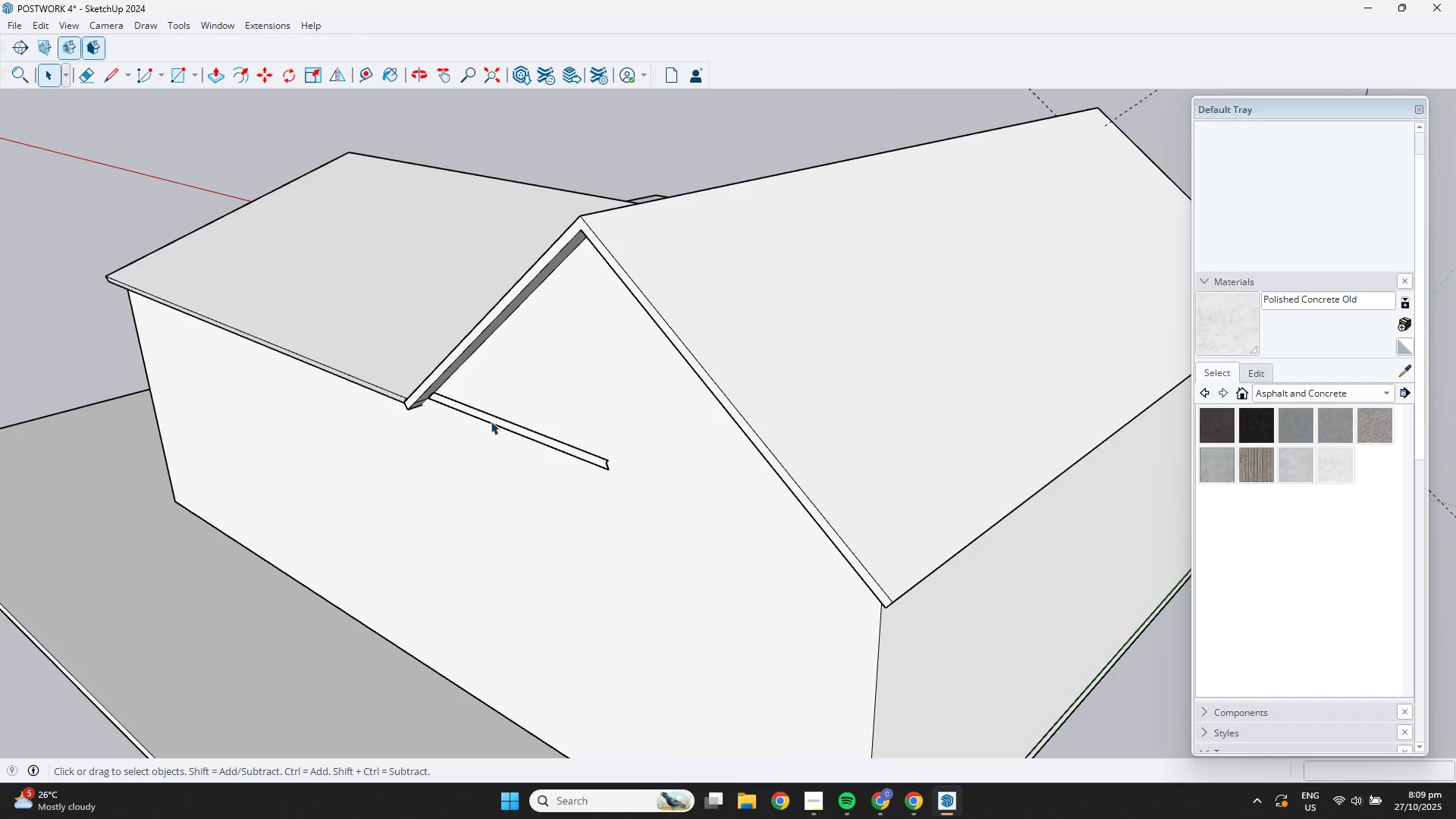 
left_click([491, 421])
 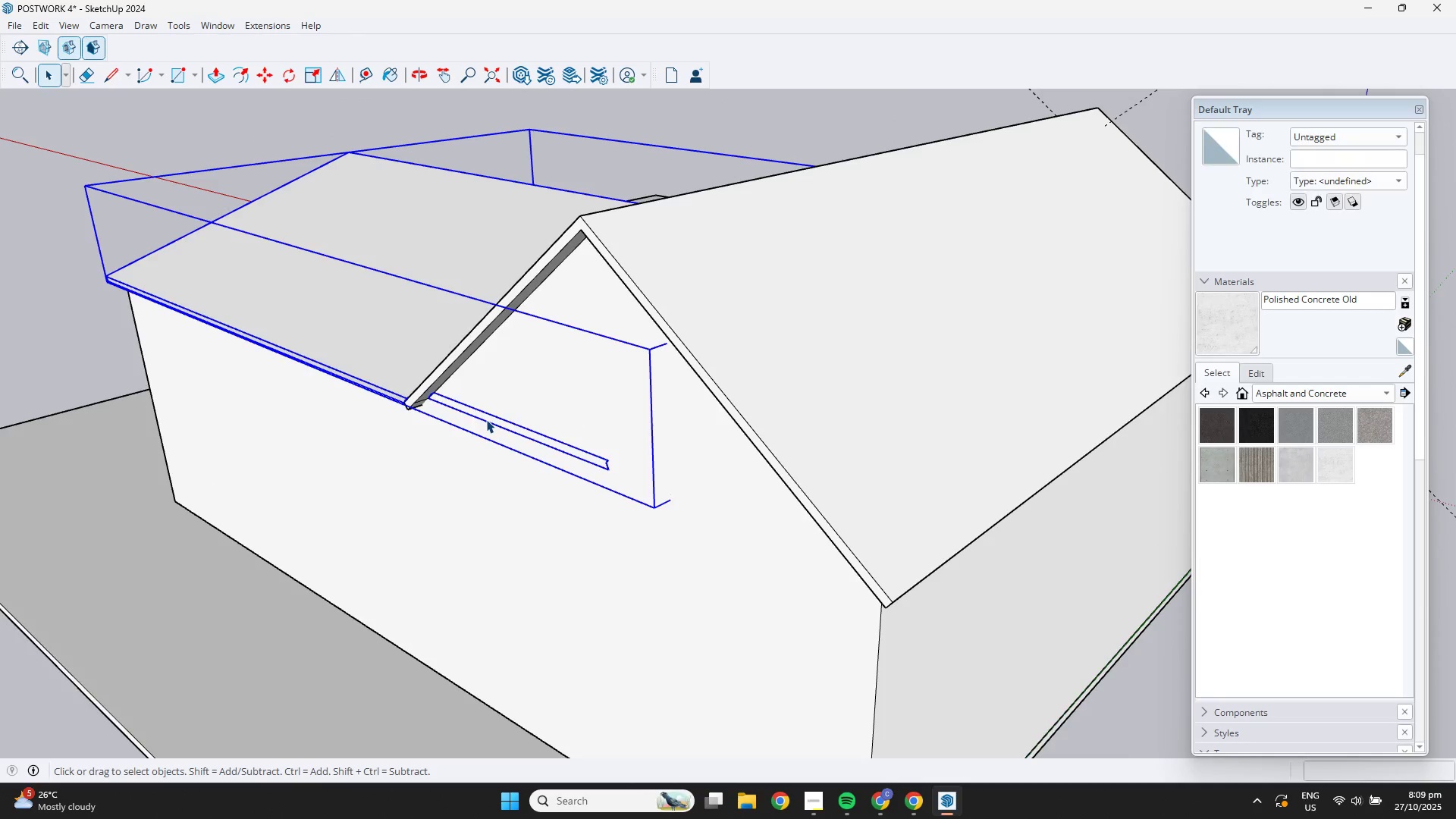 
double_click([486, 419])
 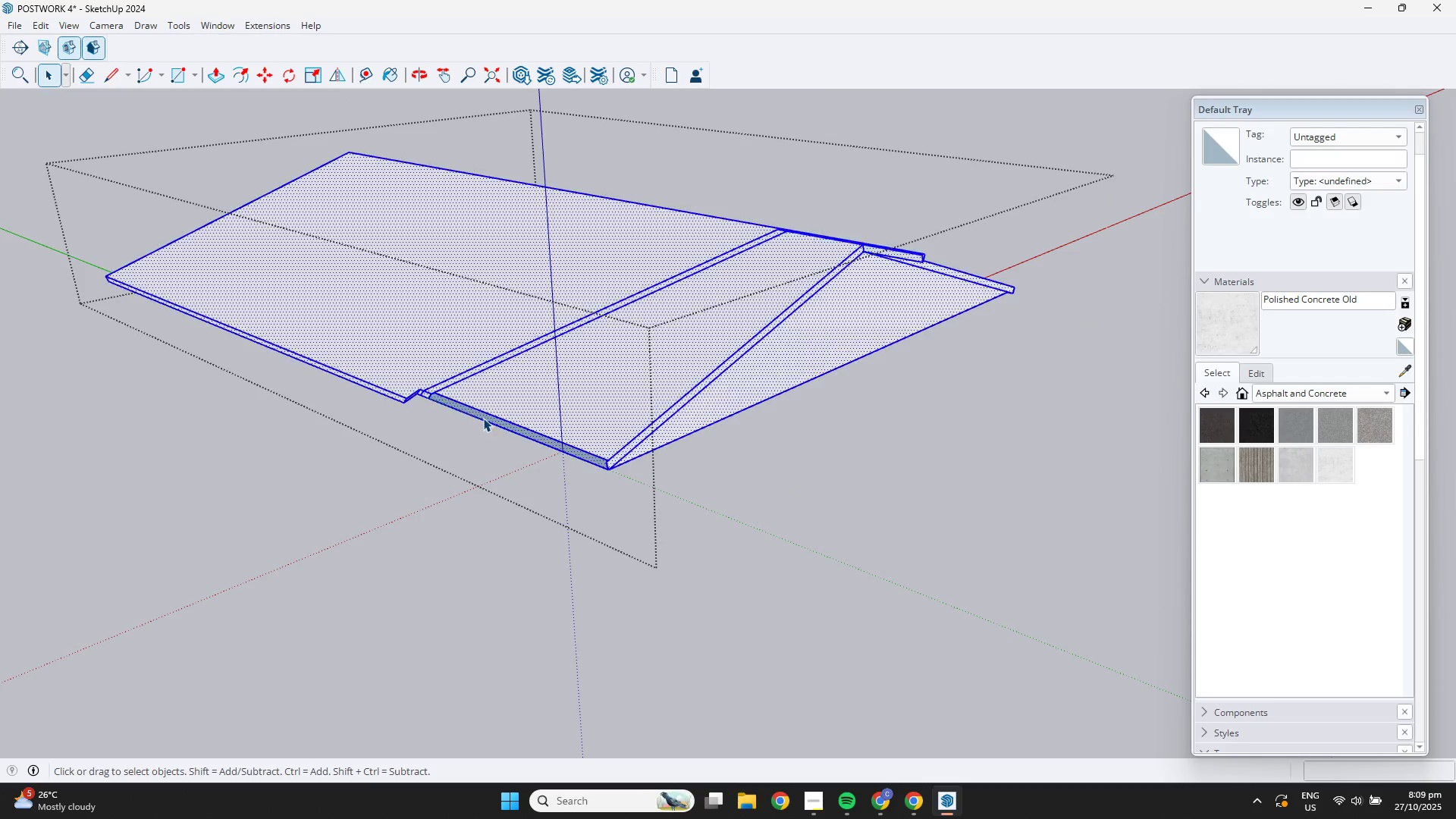 
triple_click([483, 418])
 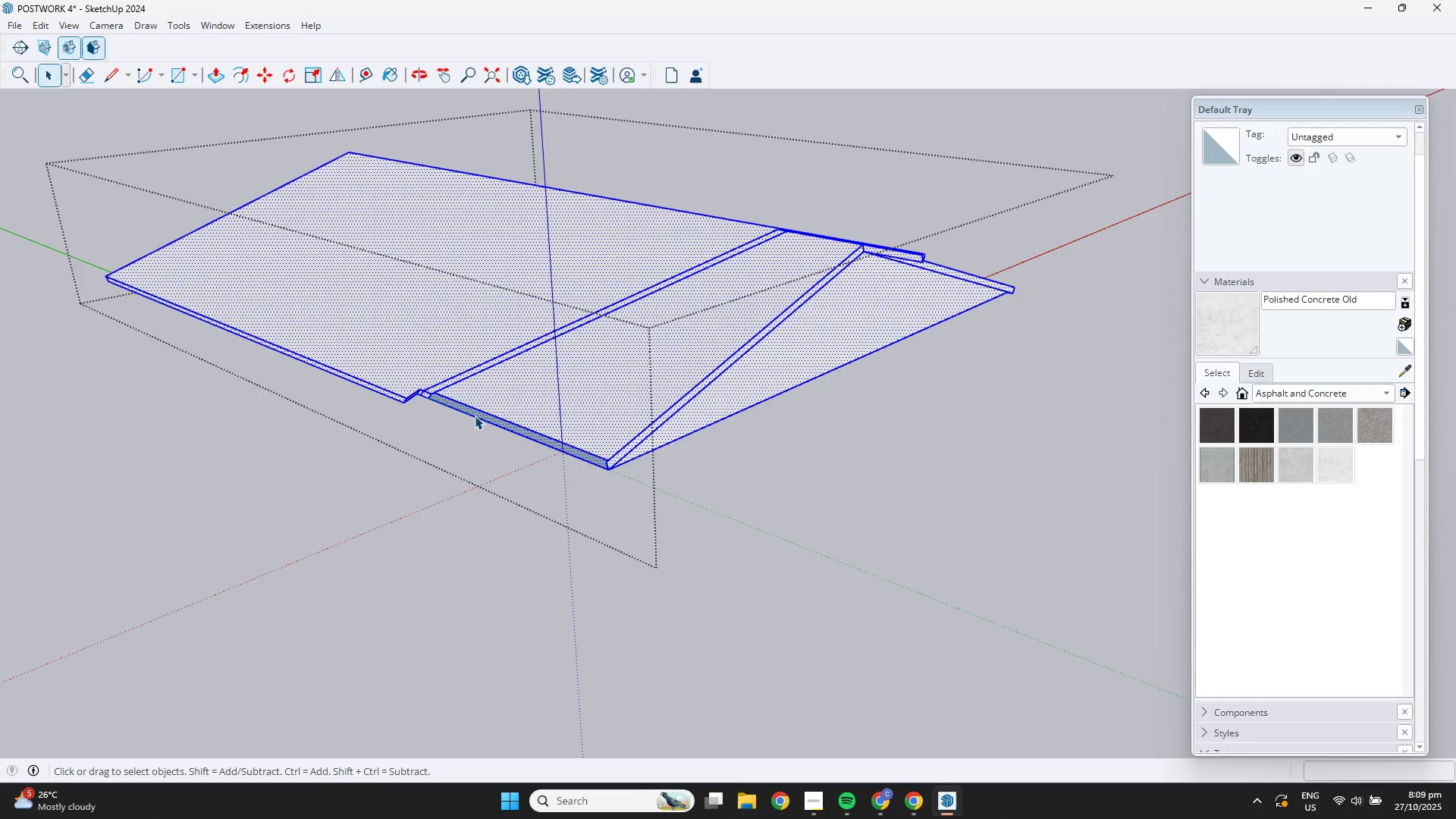 
triple_click([475, 416])
 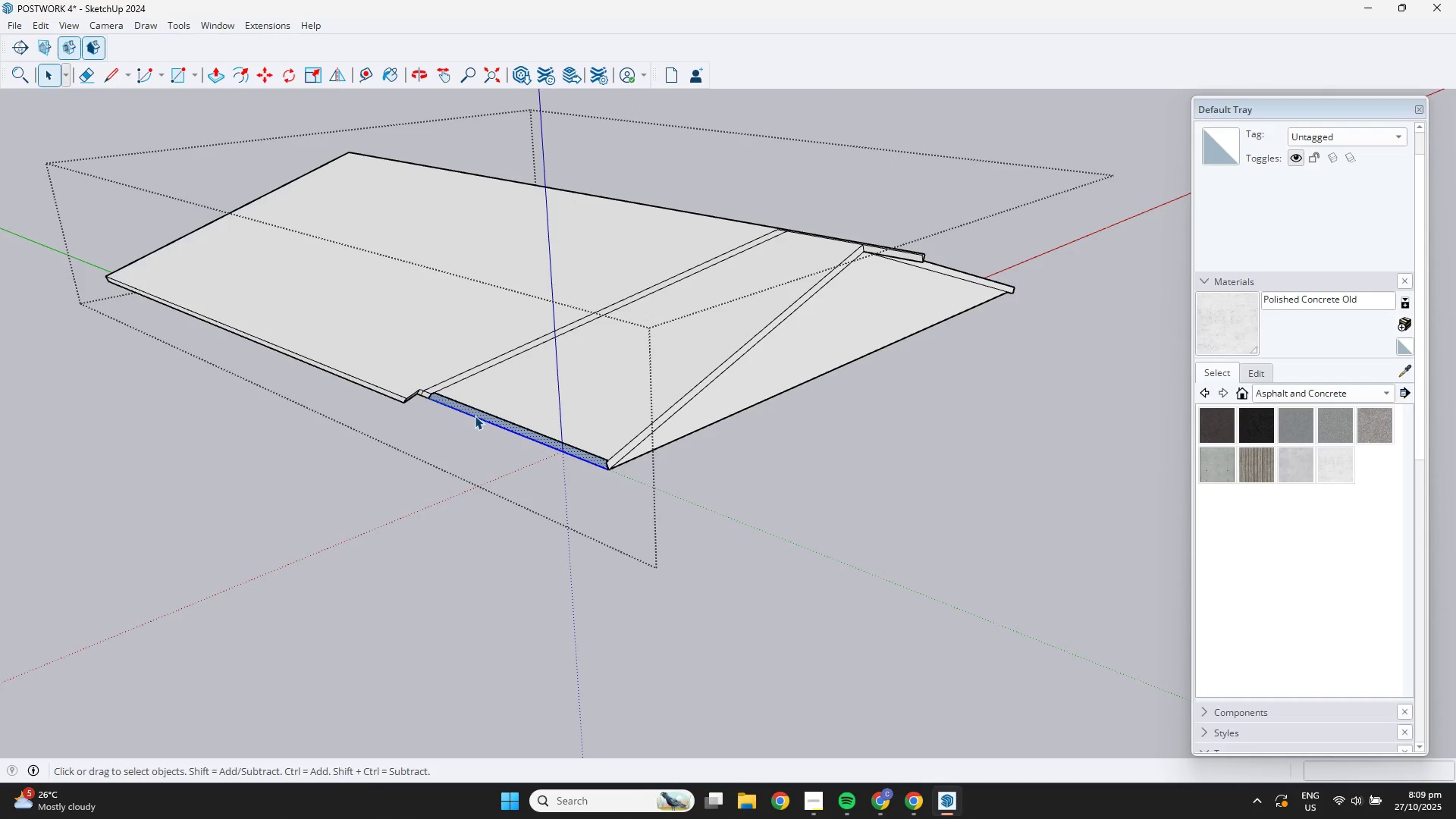 
triple_click([475, 416])
 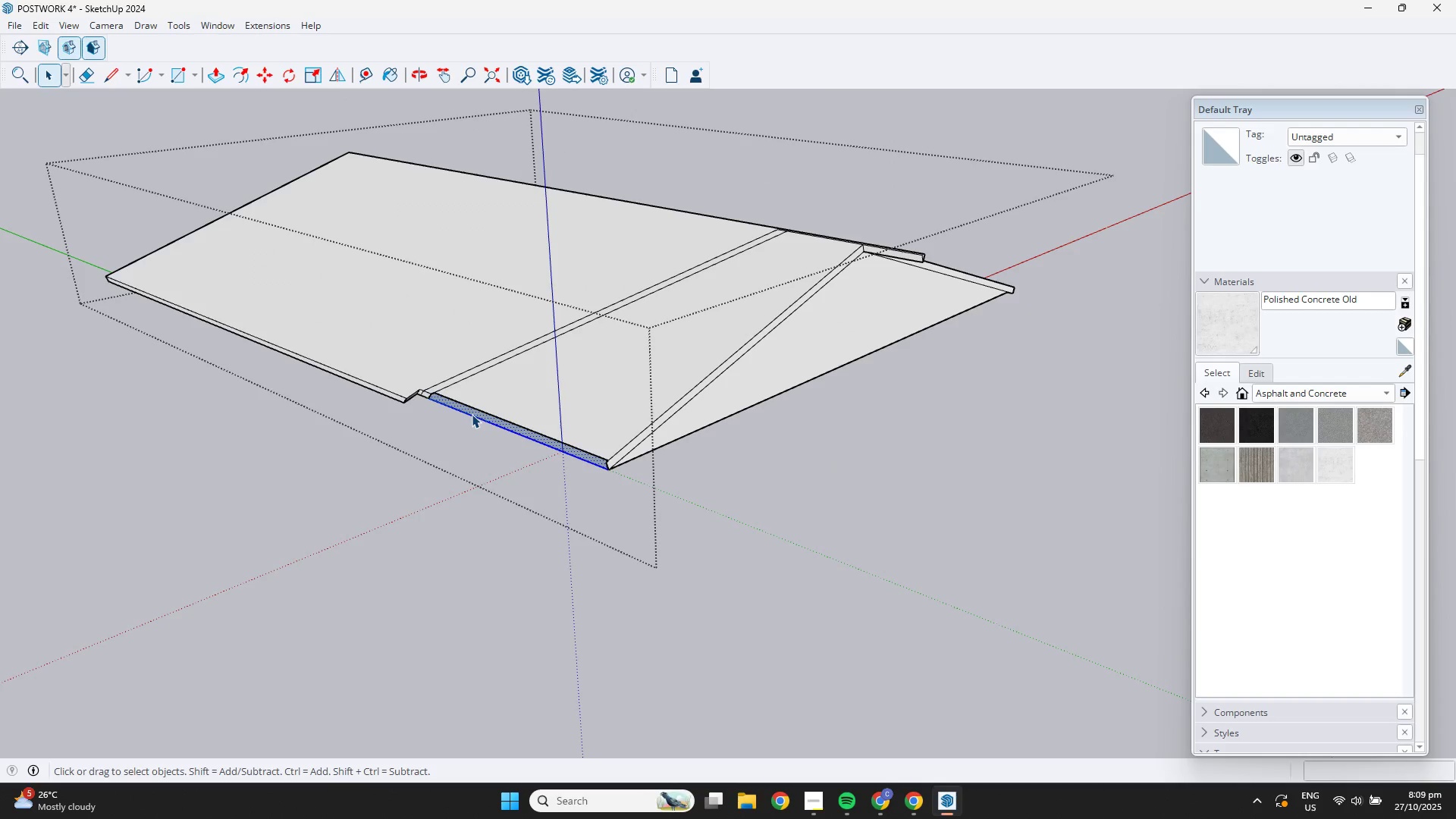 
right_click([472, 414])
 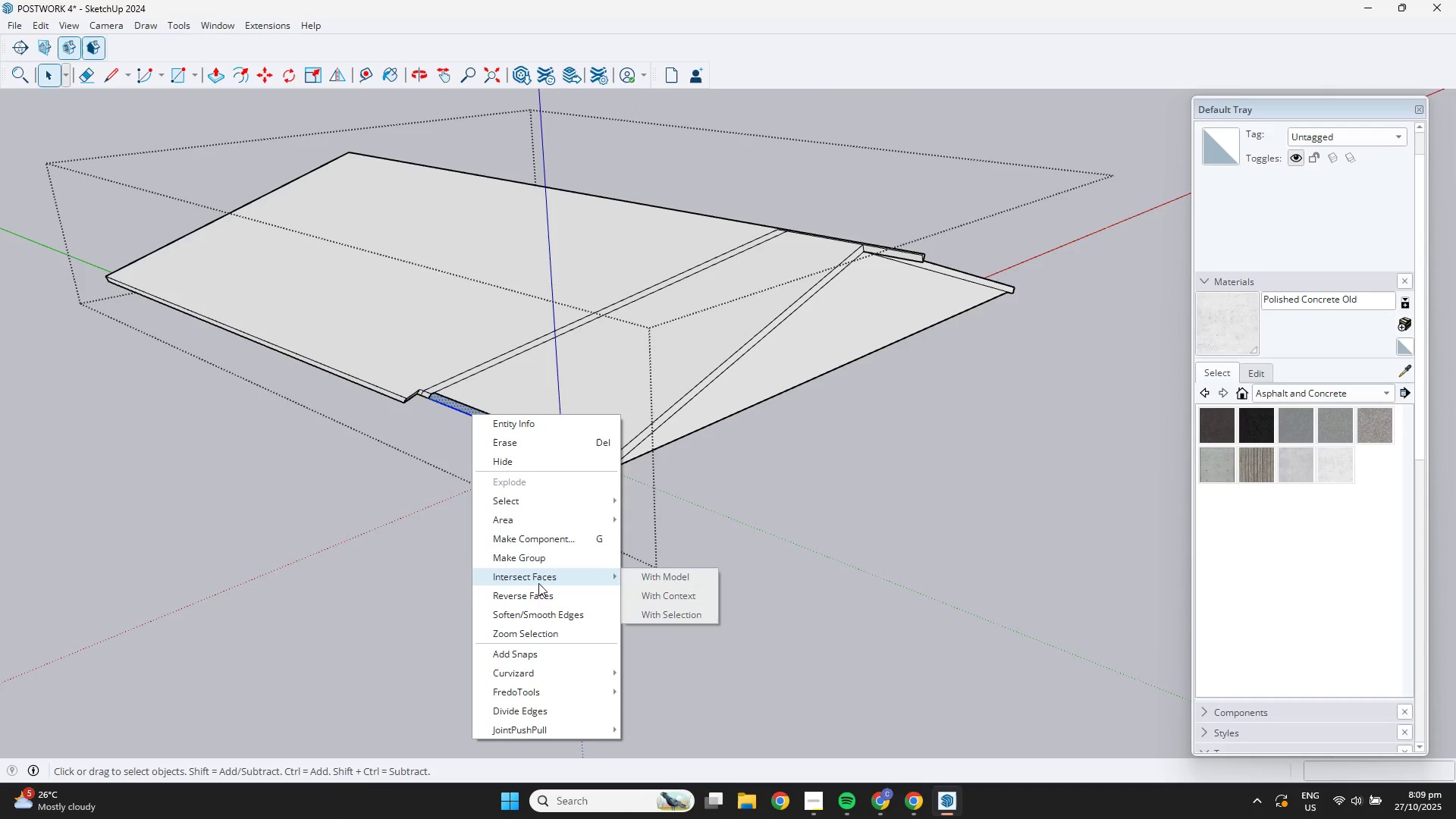 
left_click([551, 596])
 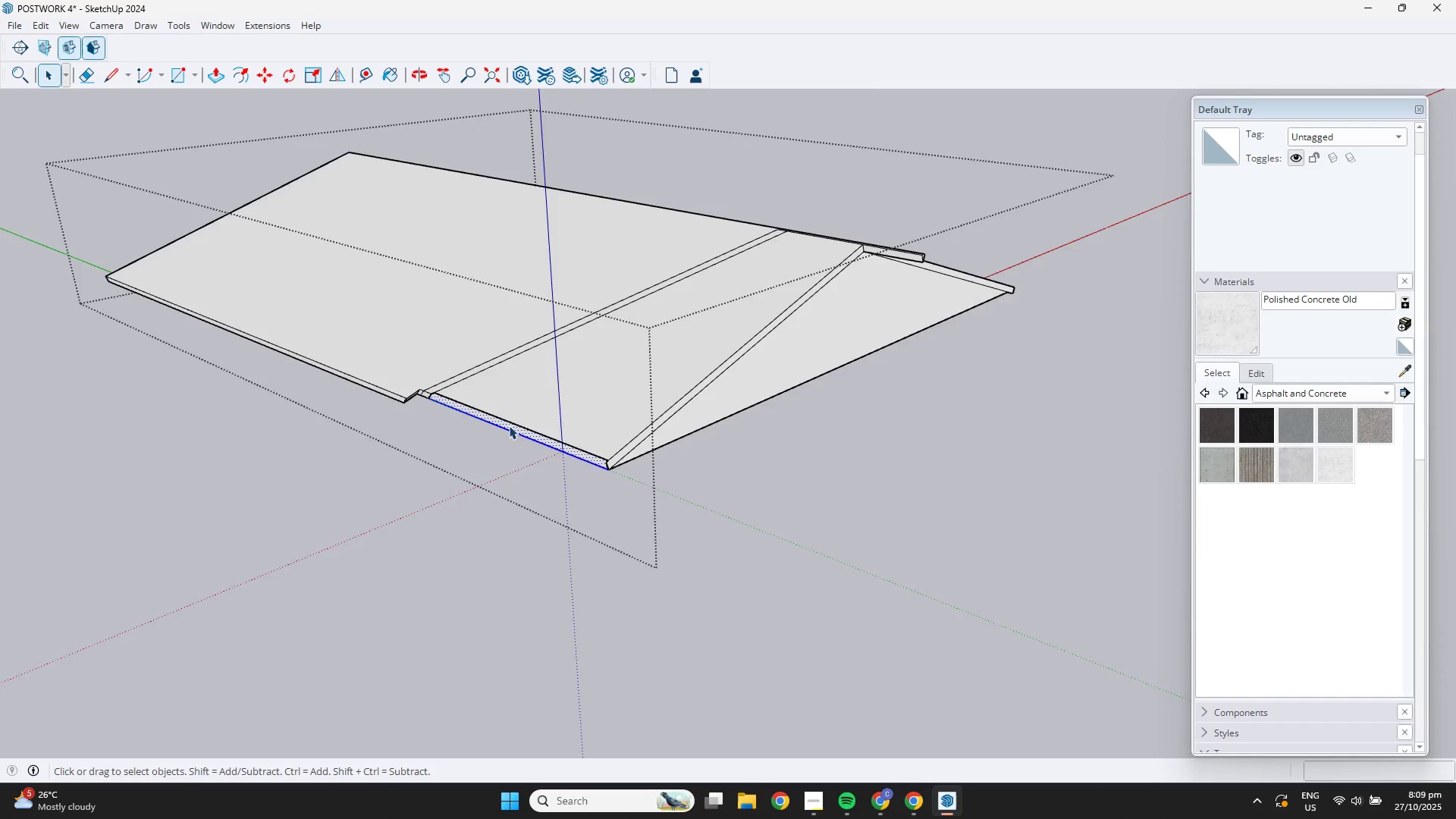 
scroll: coordinate [491, 405], scroll_direction: up, amount: 5.0
 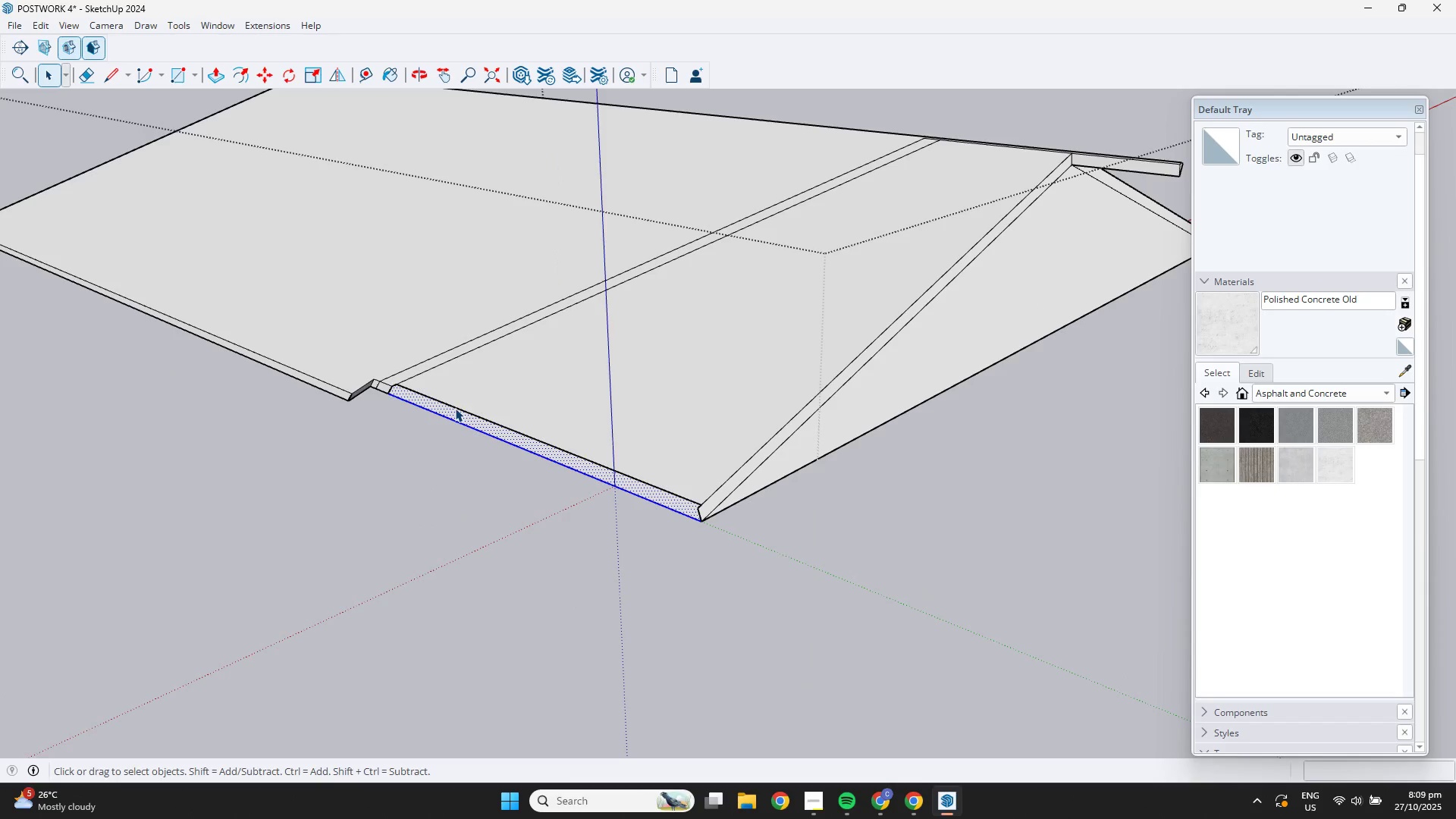 
left_click([455, 408])
 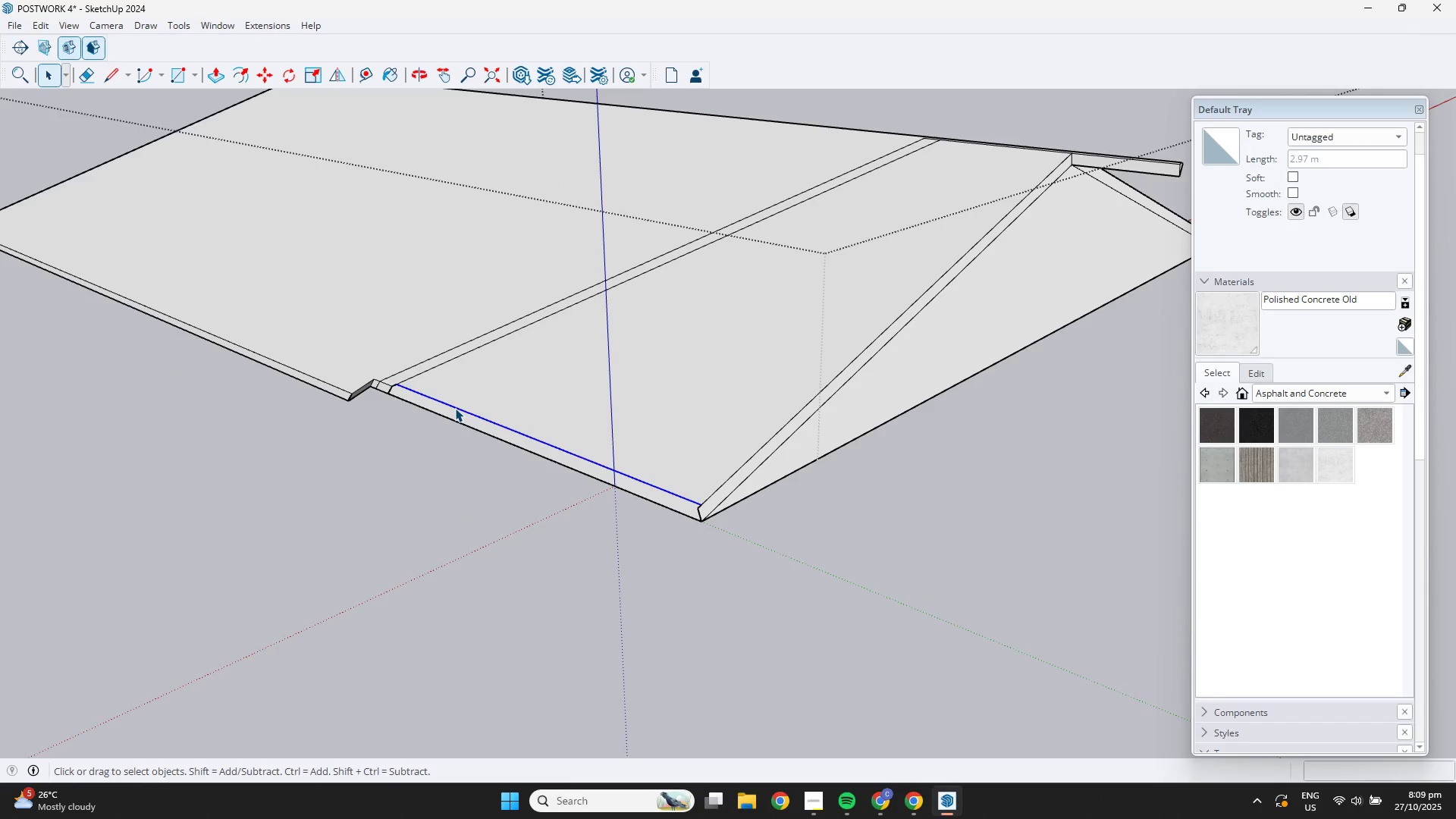 
scroll: coordinate [508, 416], scroll_direction: down, amount: 1.0
 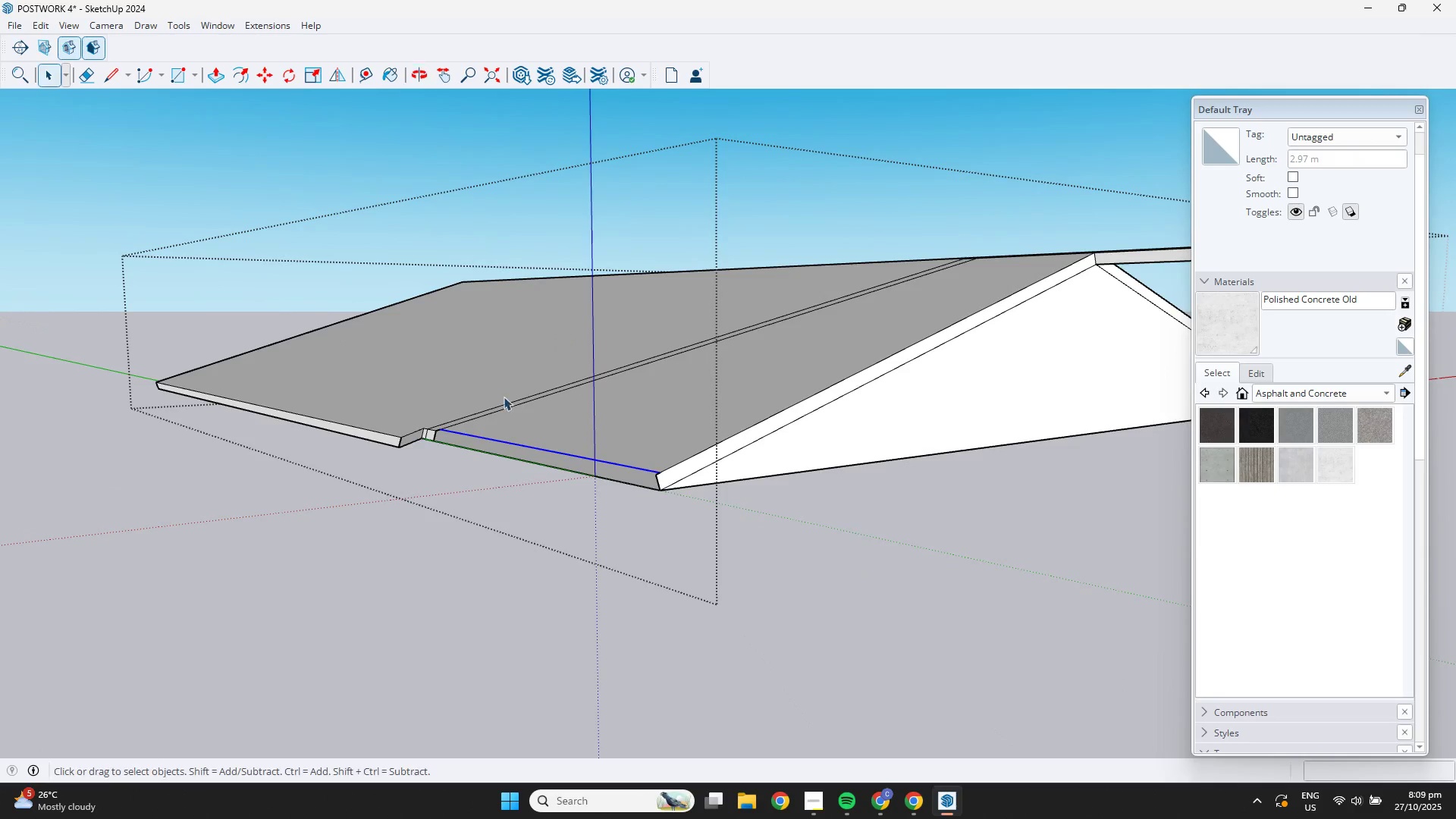 
double_click([205, 589])
 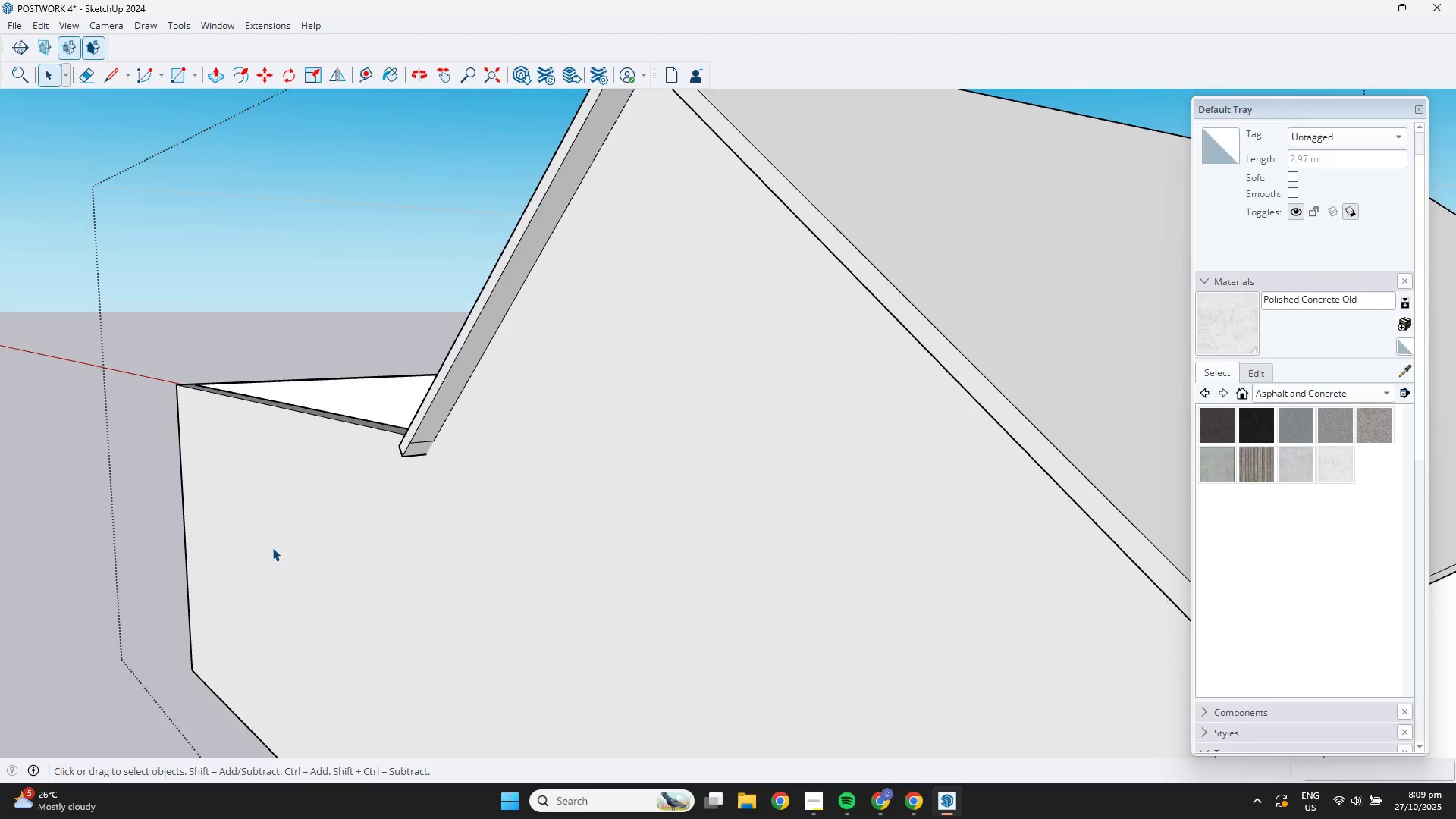 
scroll: coordinate [478, 516], scroll_direction: down, amount: 15.0
 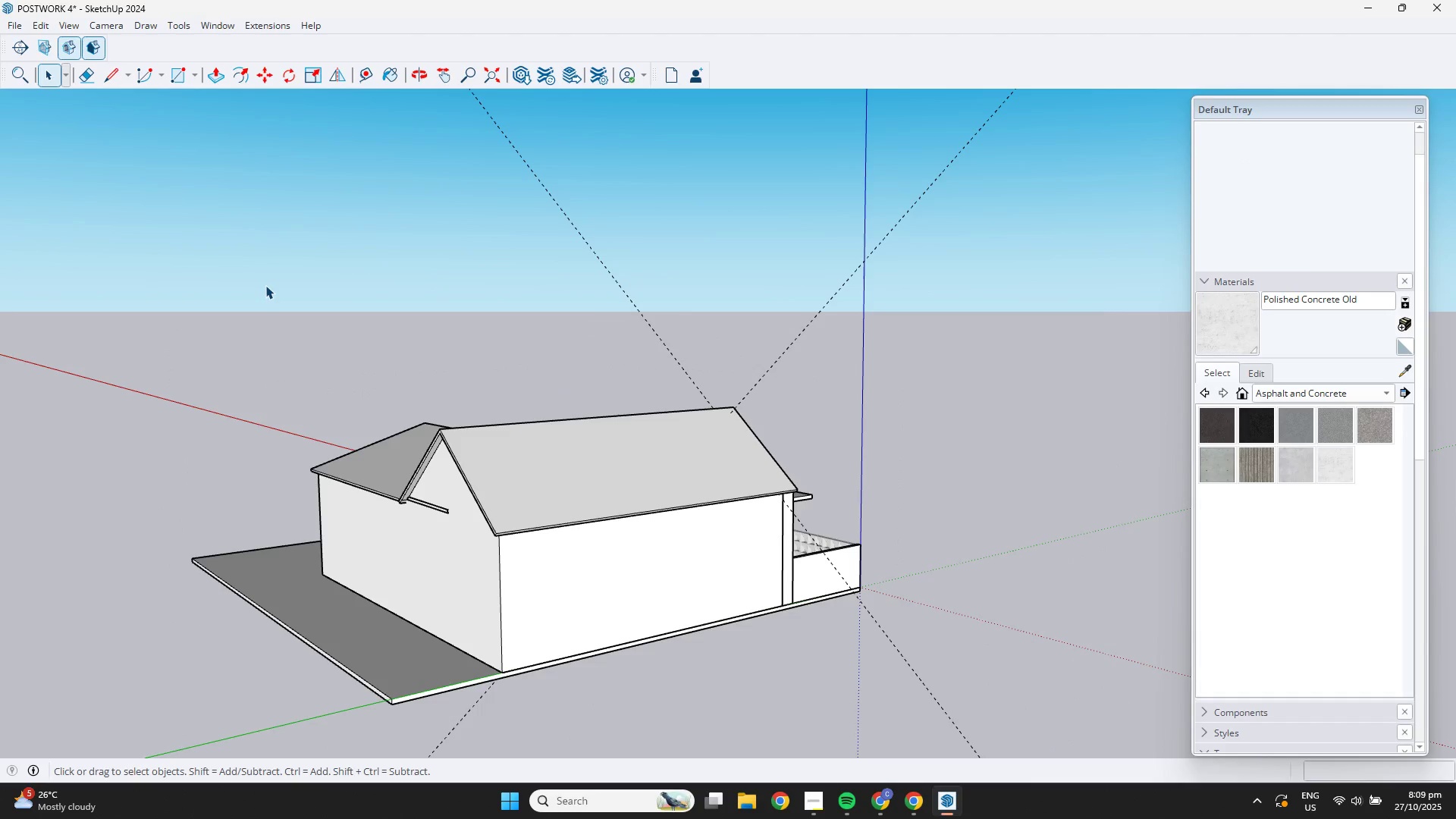 
double_click([265, 285])
 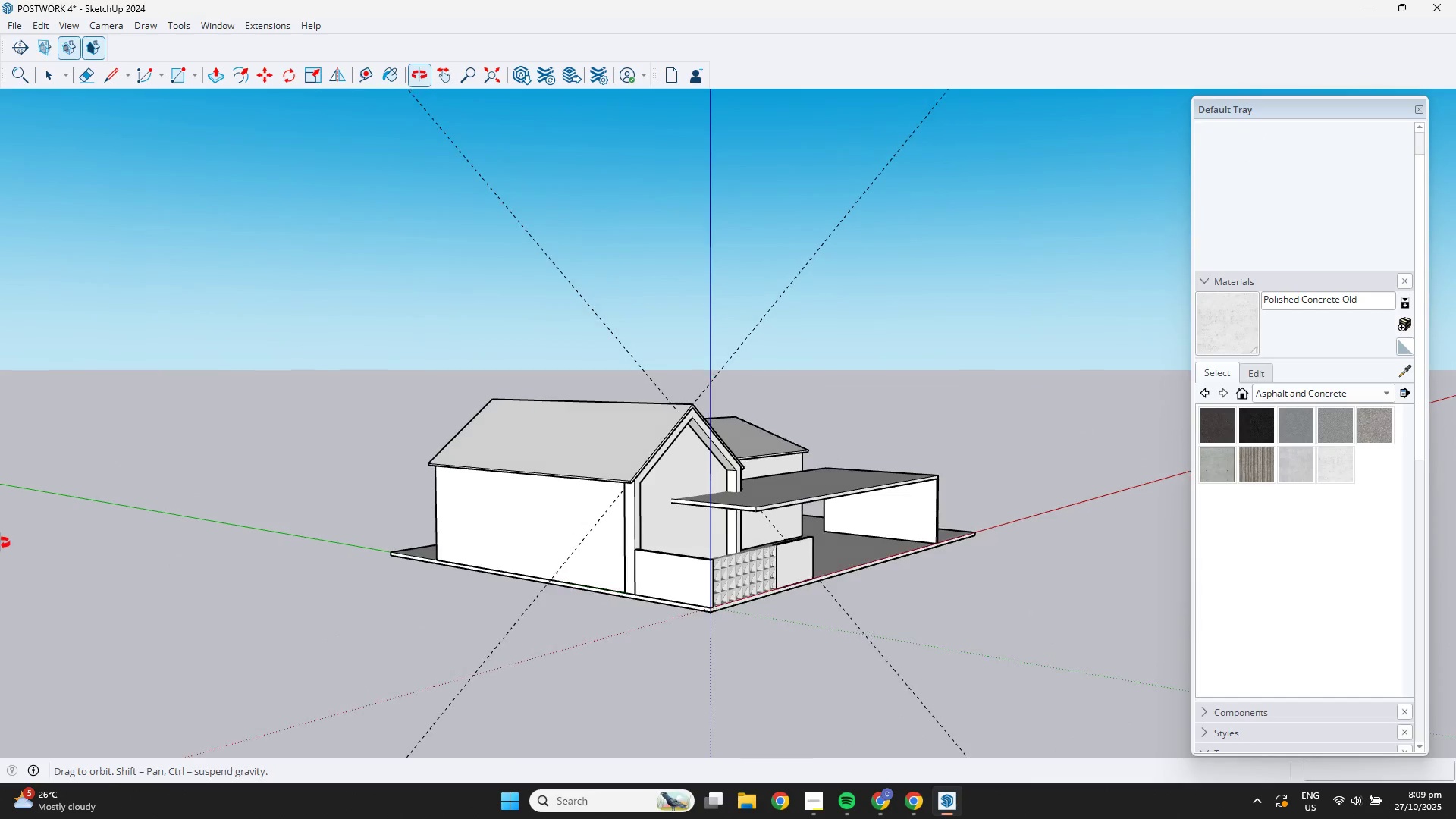 
scroll: coordinate [736, 483], scroll_direction: up, amount: 5.0
 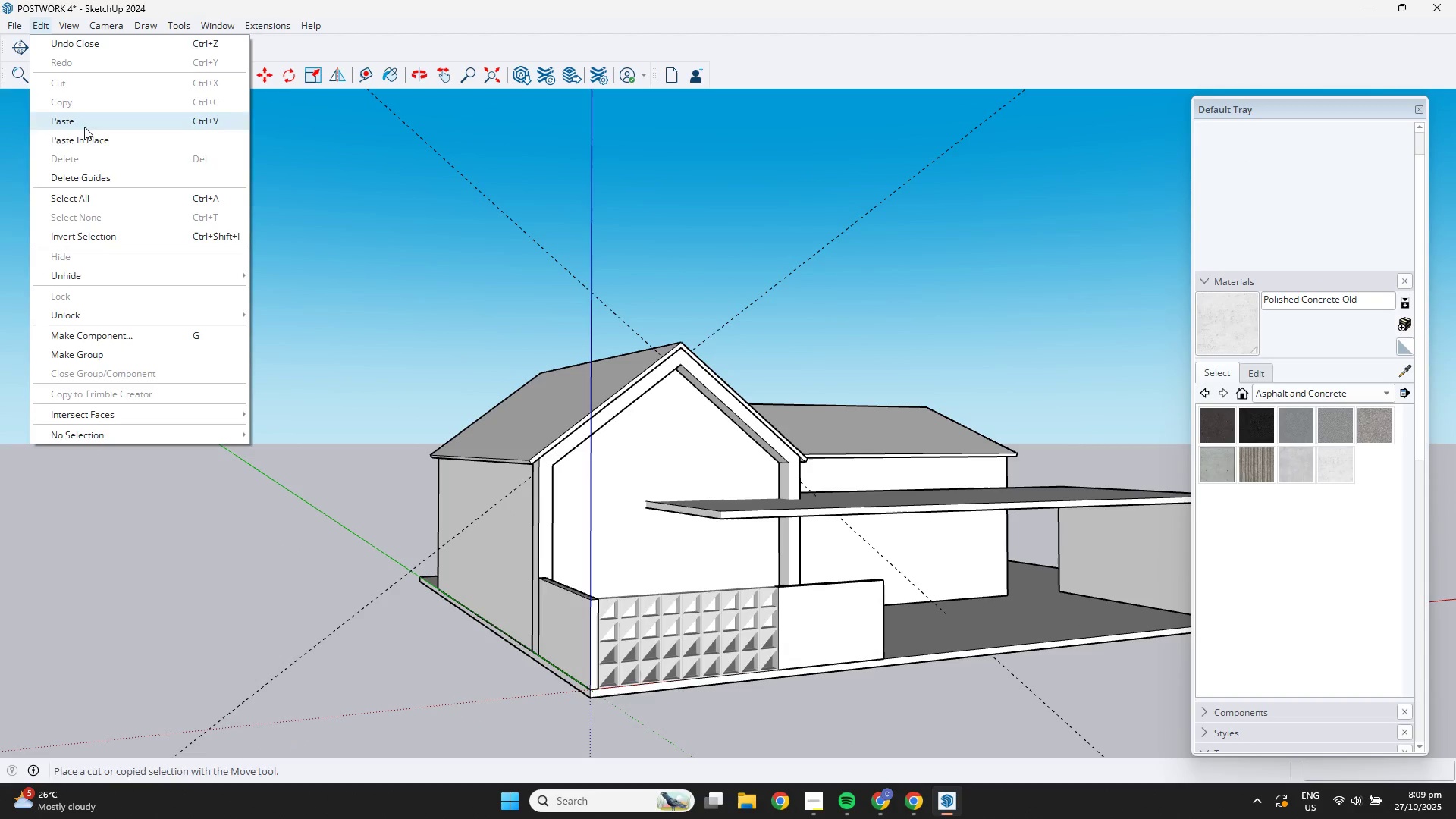 
left_click([108, 170])
 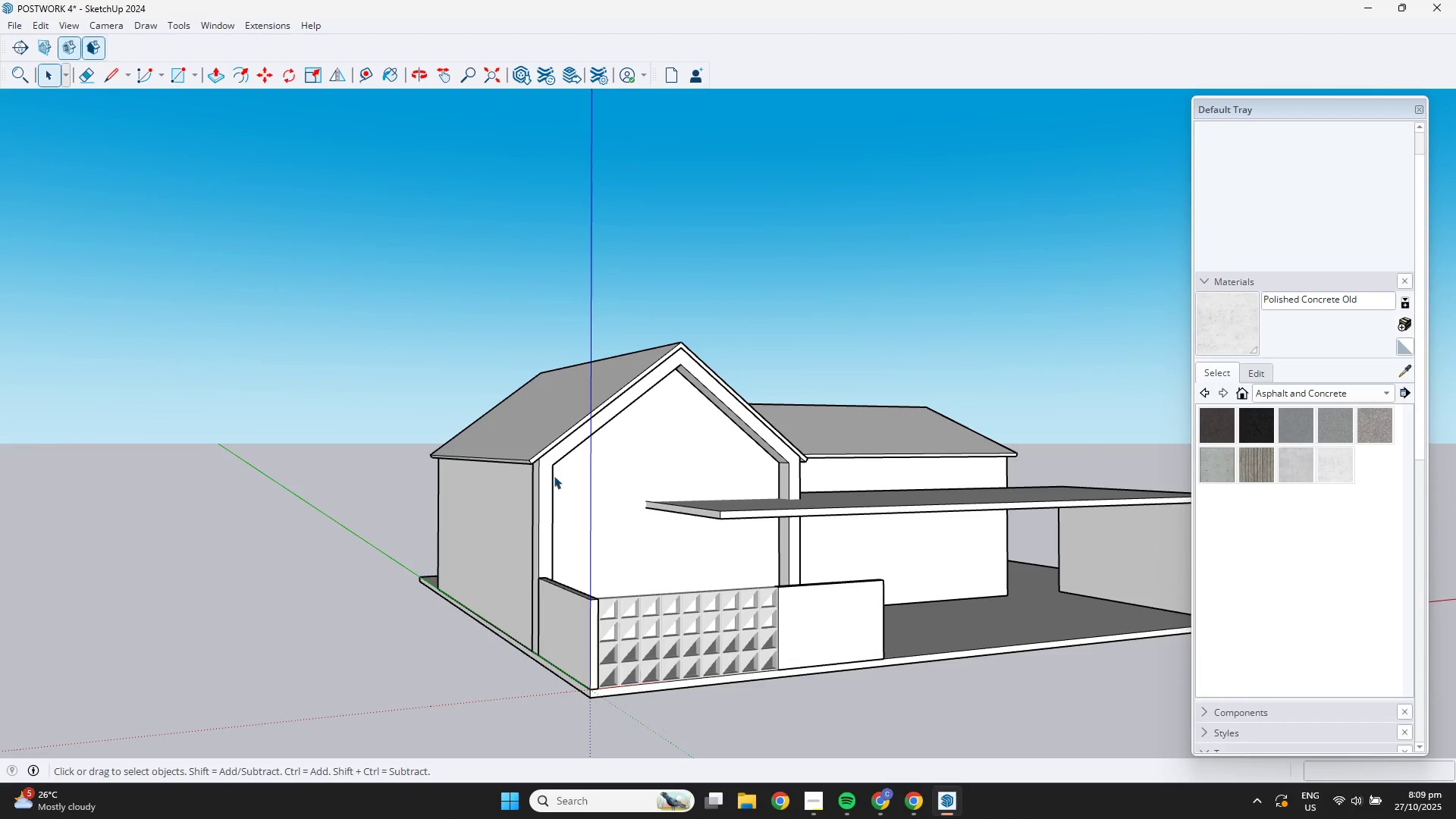 
scroll: coordinate [642, 508], scroll_direction: up, amount: 5.0
 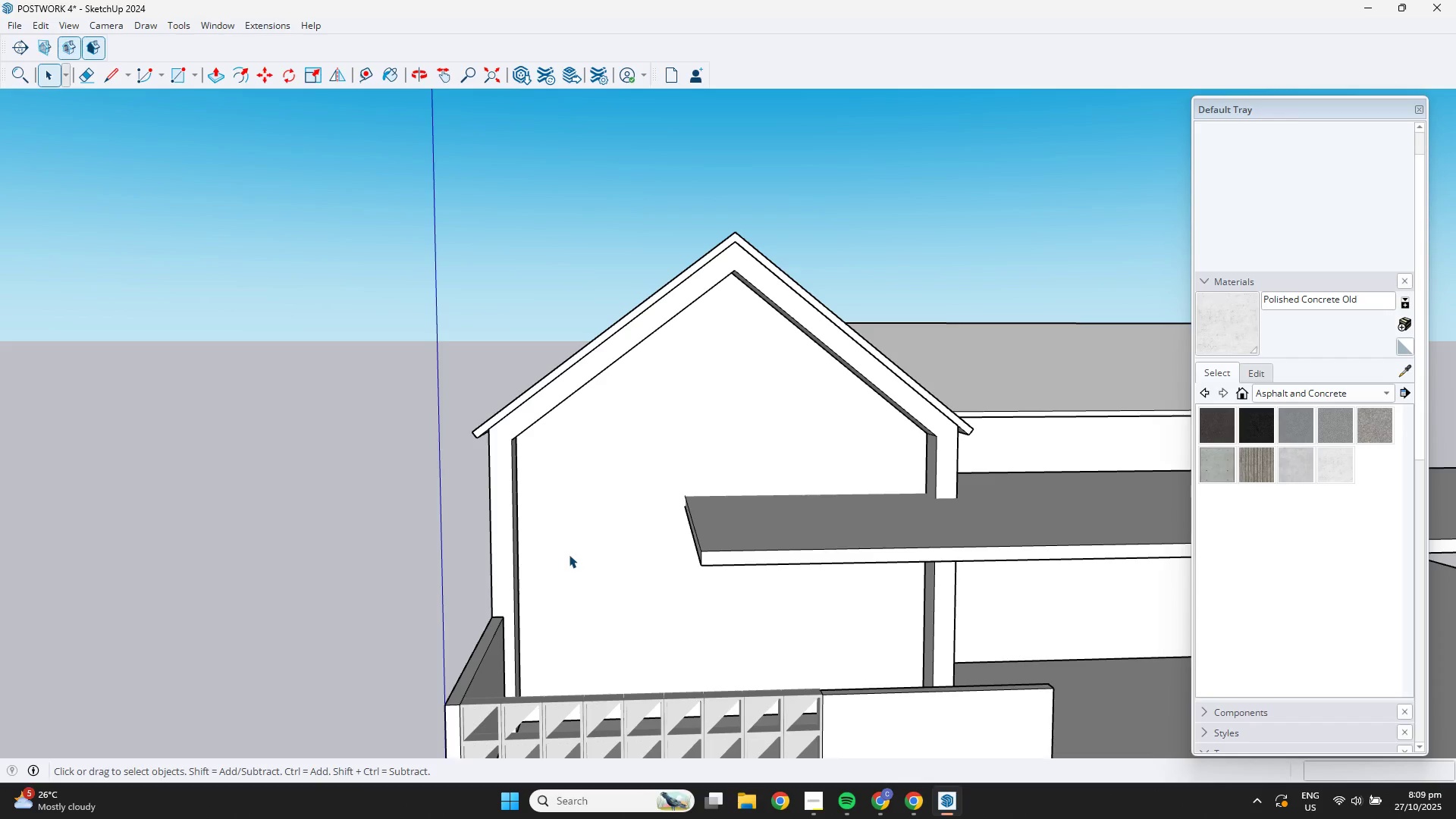 
double_click([569, 554])
 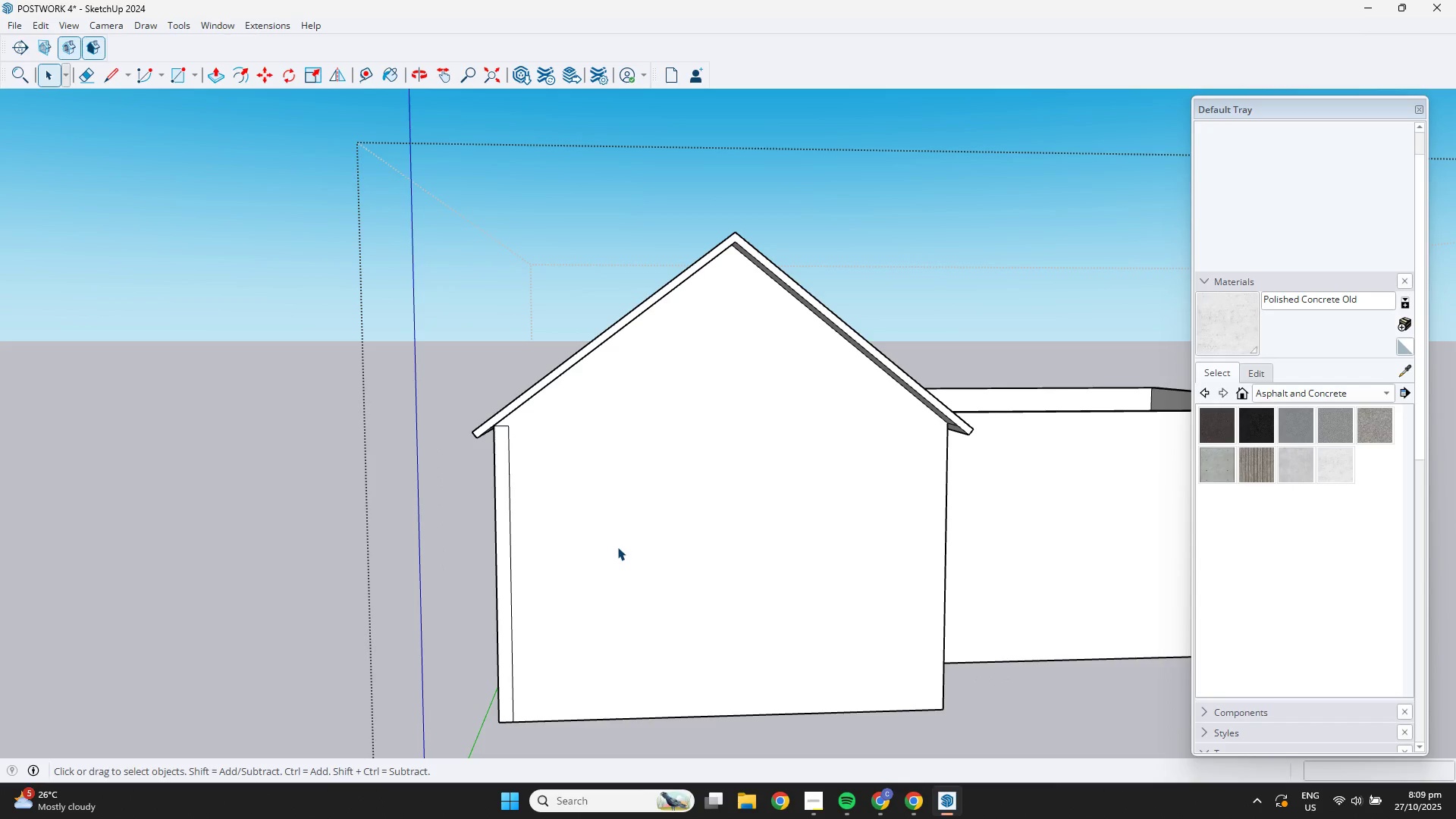 
triple_click([617, 547])
 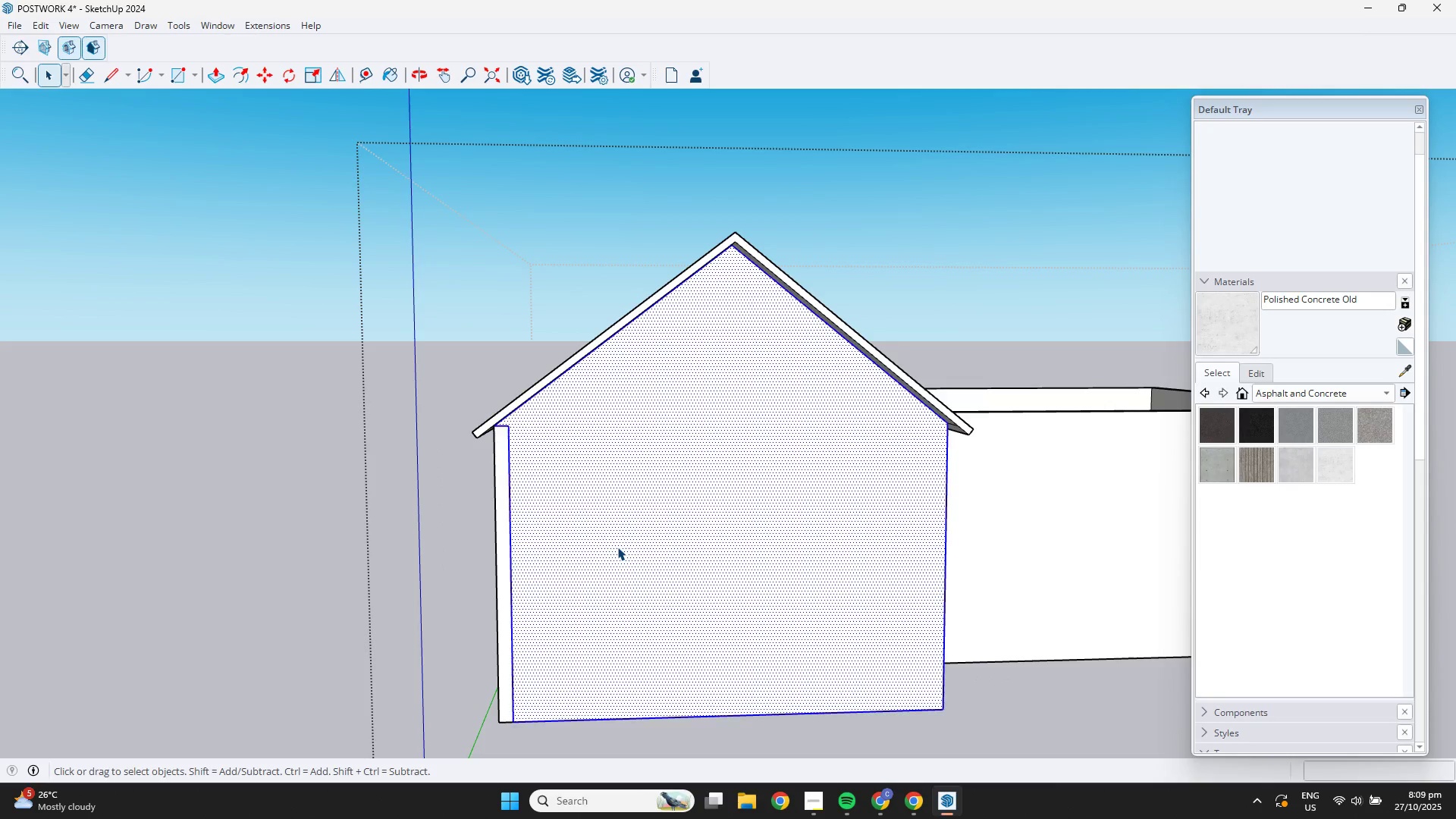 
triple_click([617, 547])
 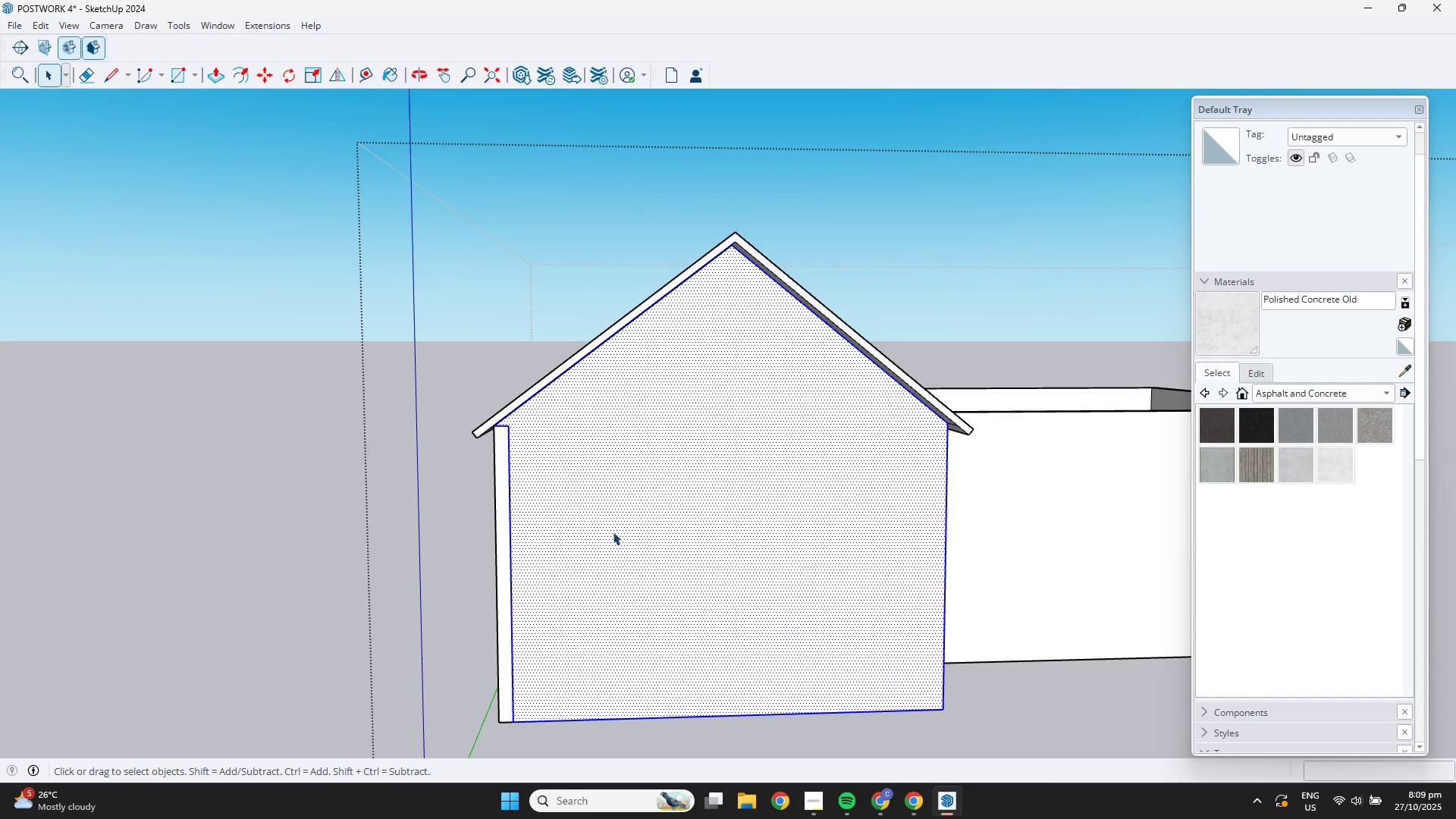 
scroll: coordinate [538, 445], scroll_direction: up, amount: 6.0
 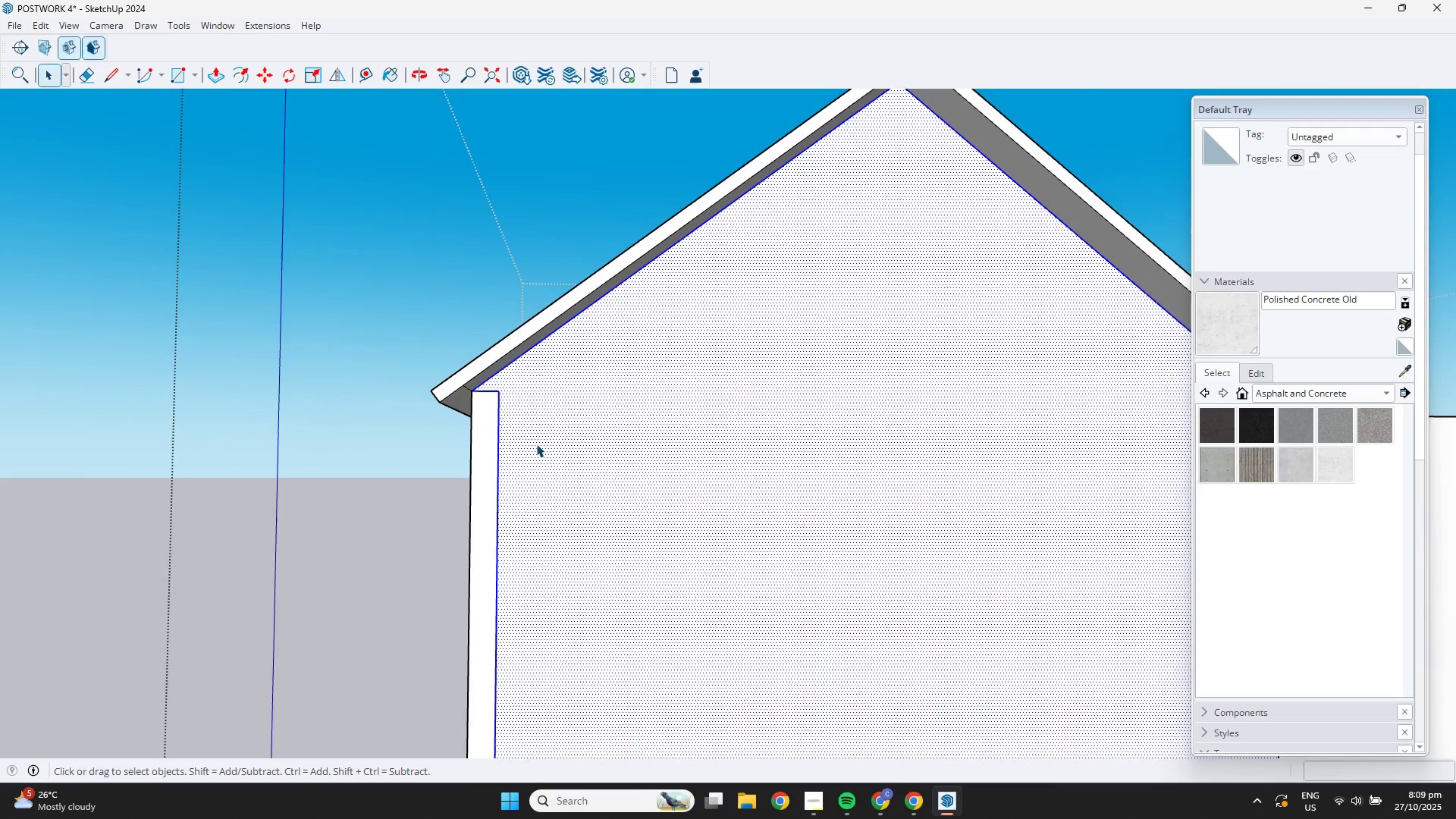 
key(E)
 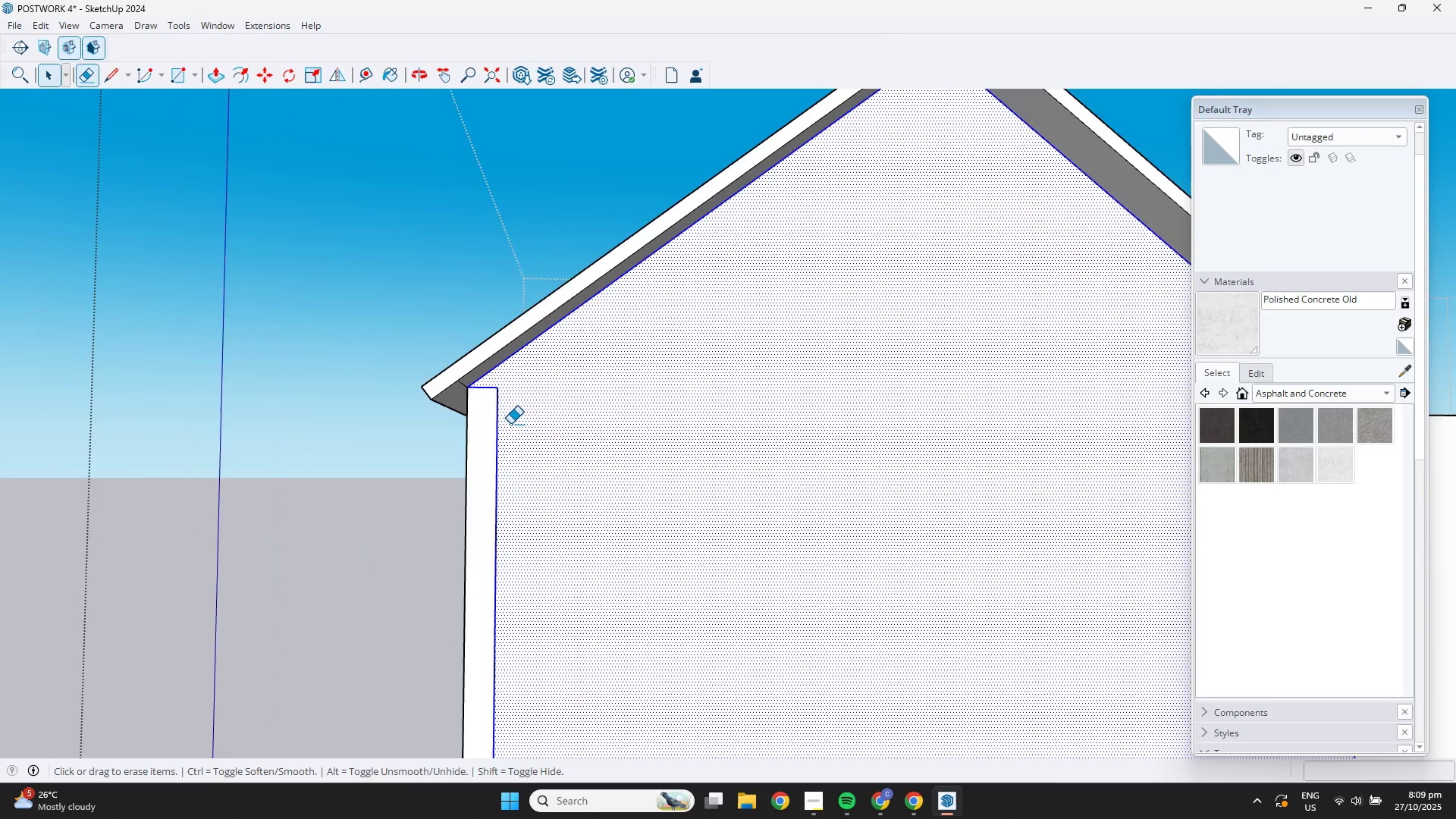 
scroll: coordinate [505, 411], scroll_direction: up, amount: 3.0
 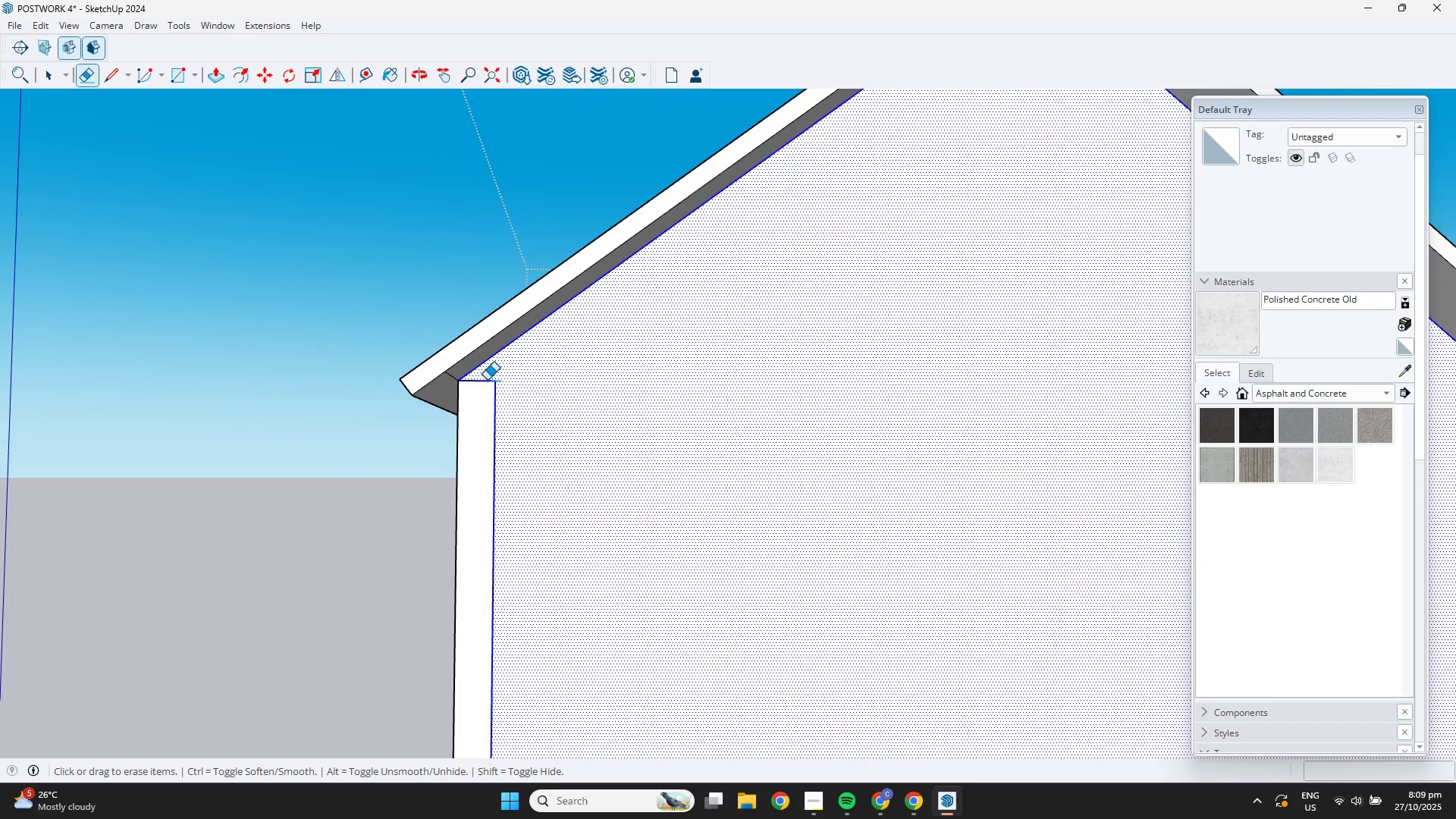 
left_click_drag(start_coordinate=[486, 378], to_coordinate=[490, 394])
 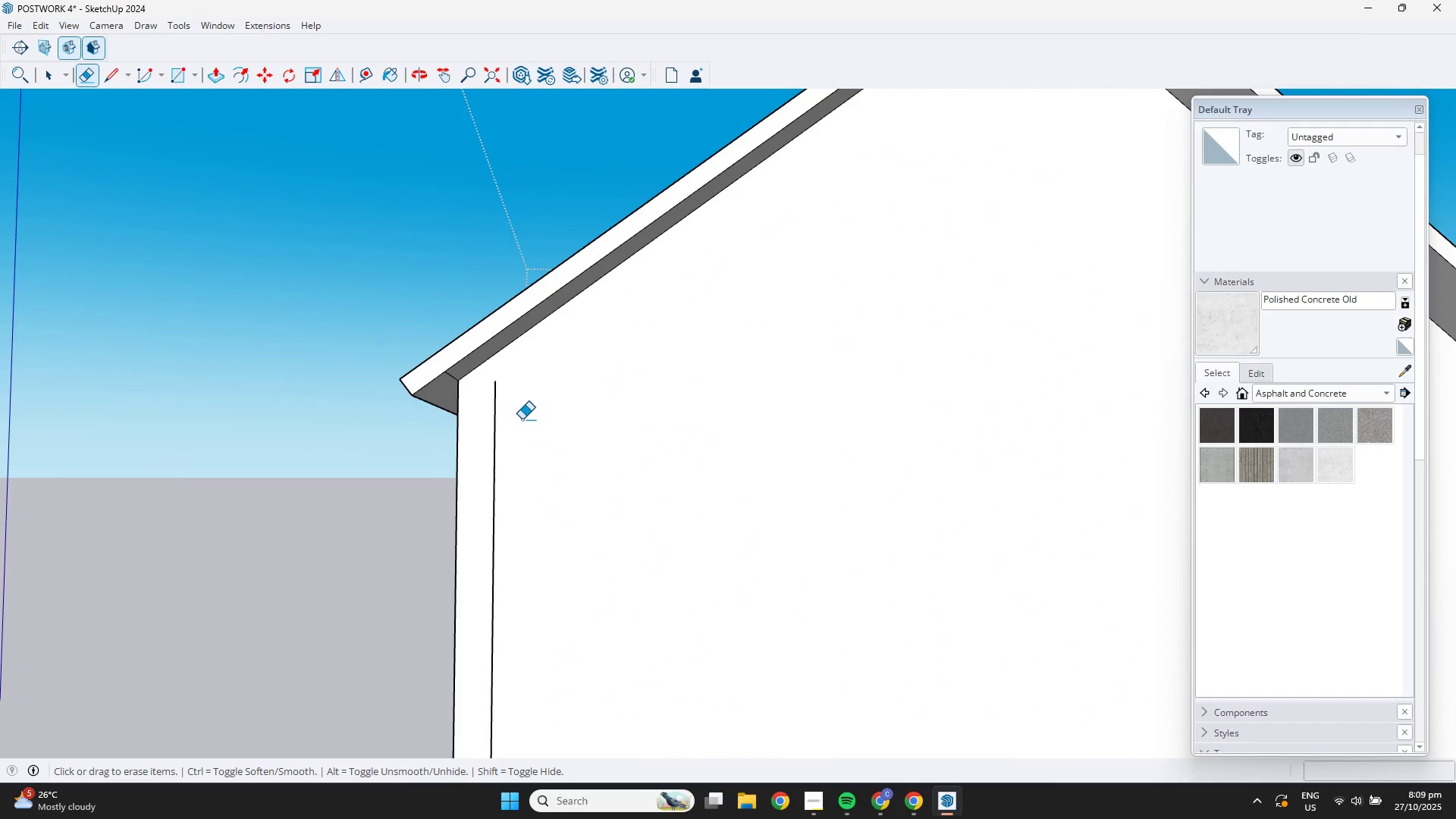 
scroll: coordinate [527, 435], scroll_direction: down, amount: 5.0
 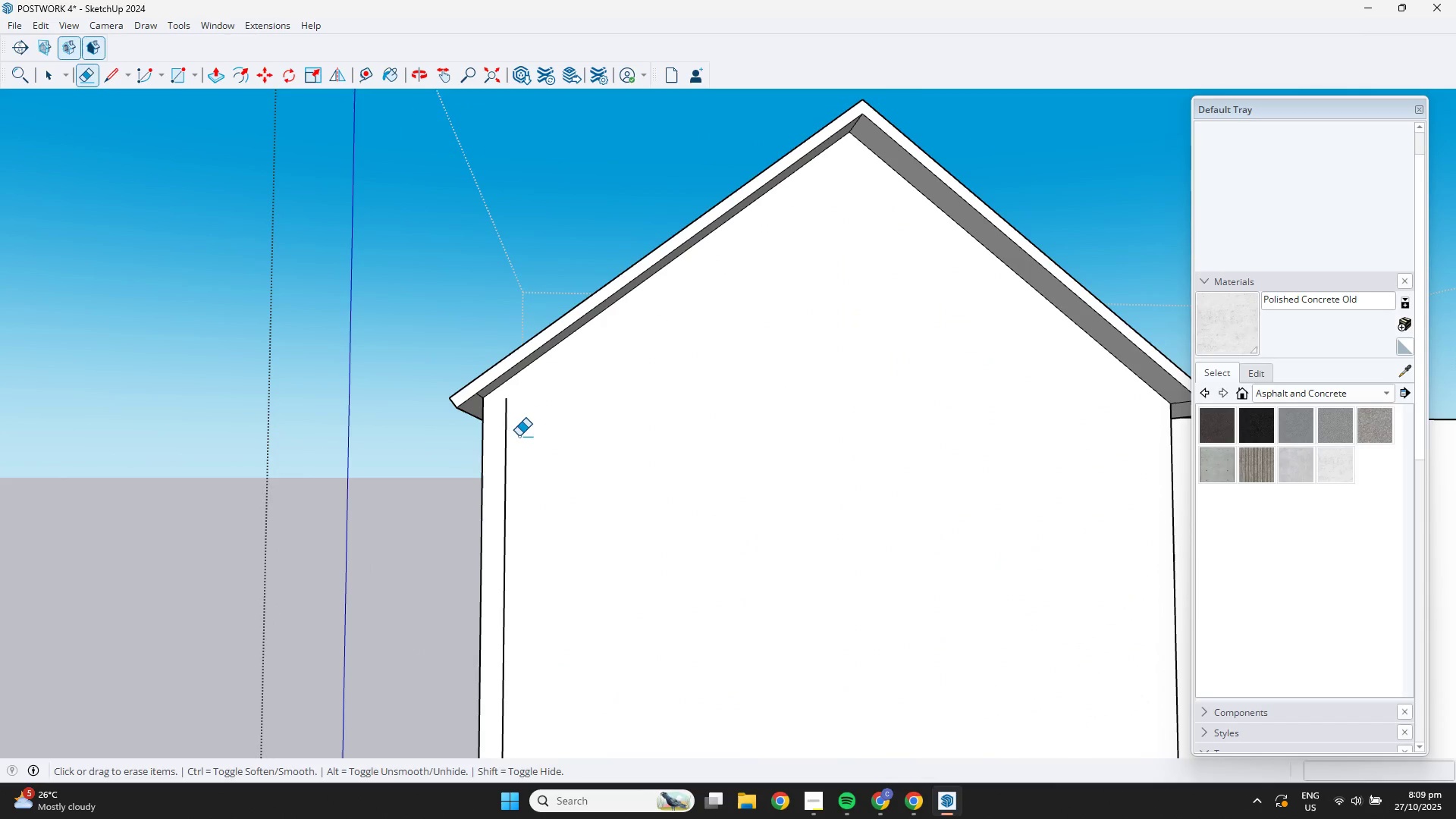 
left_click_drag(start_coordinate=[519, 436], to_coordinate=[504, 438])
 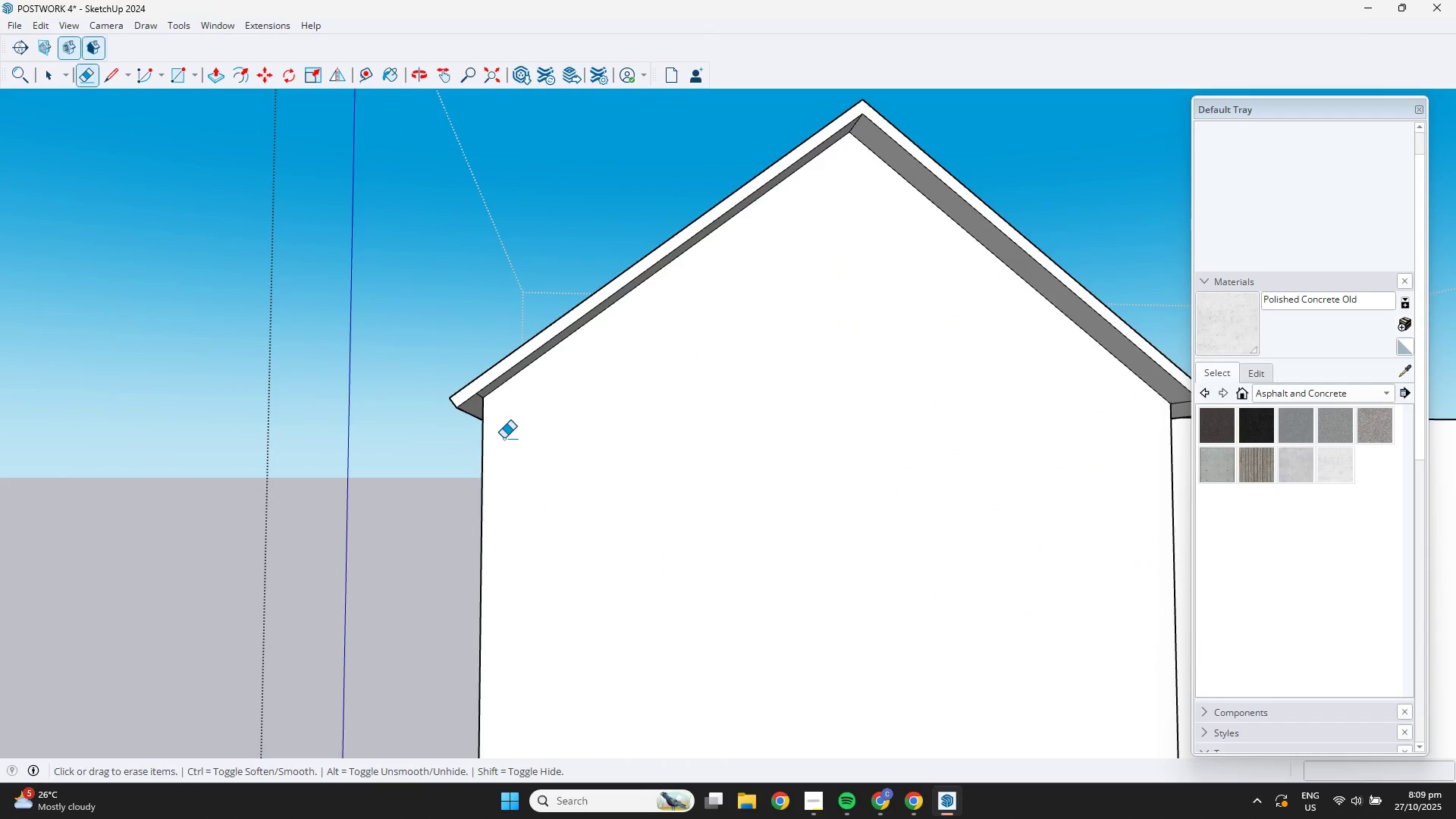 
scroll: coordinate [543, 531], scroll_direction: down, amount: 8.0
 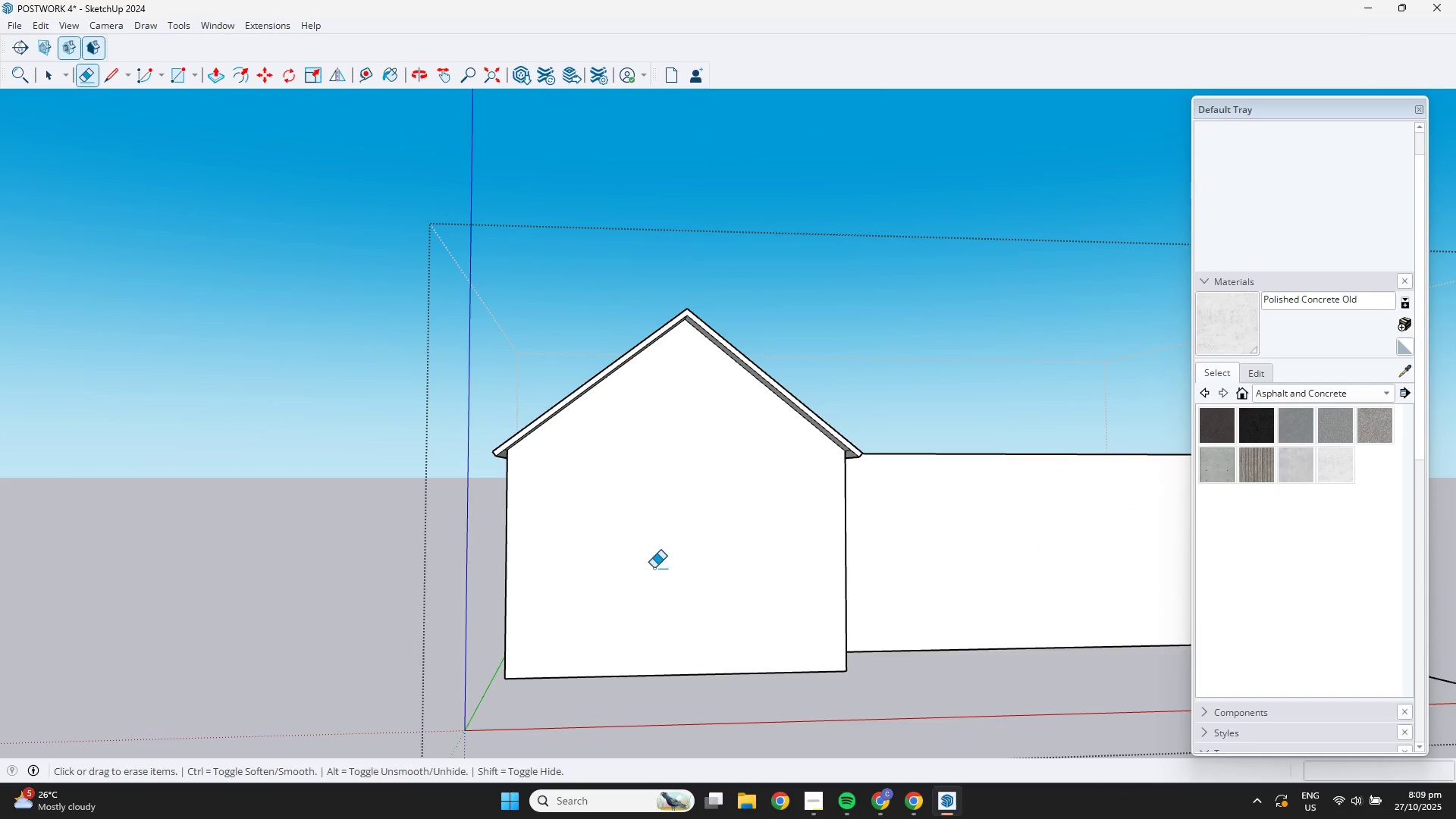 
scroll: coordinate [510, 450], scroll_direction: up, amount: 16.0
 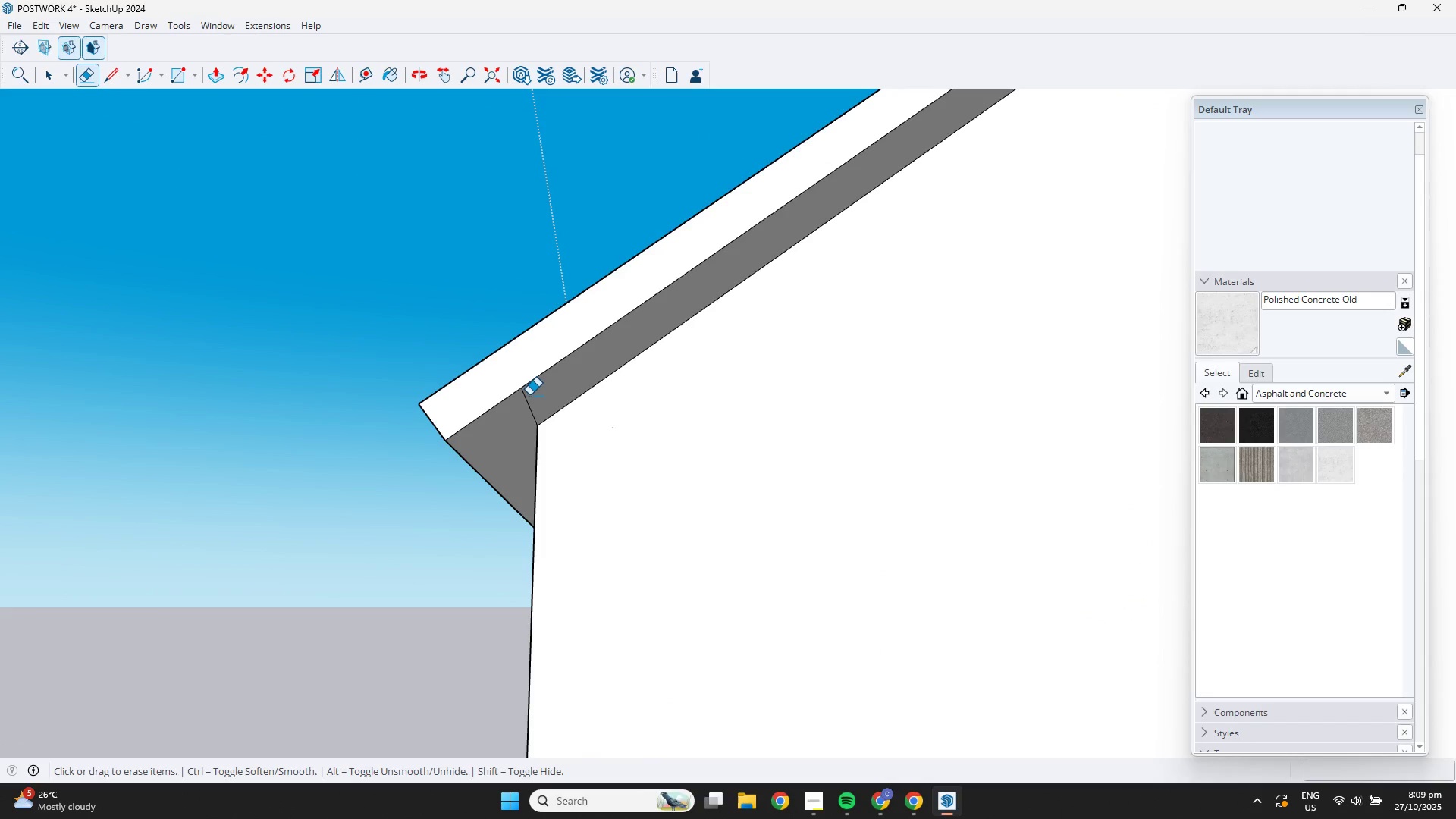 
left_click_drag(start_coordinate=[531, 395], to_coordinate=[521, 406])
 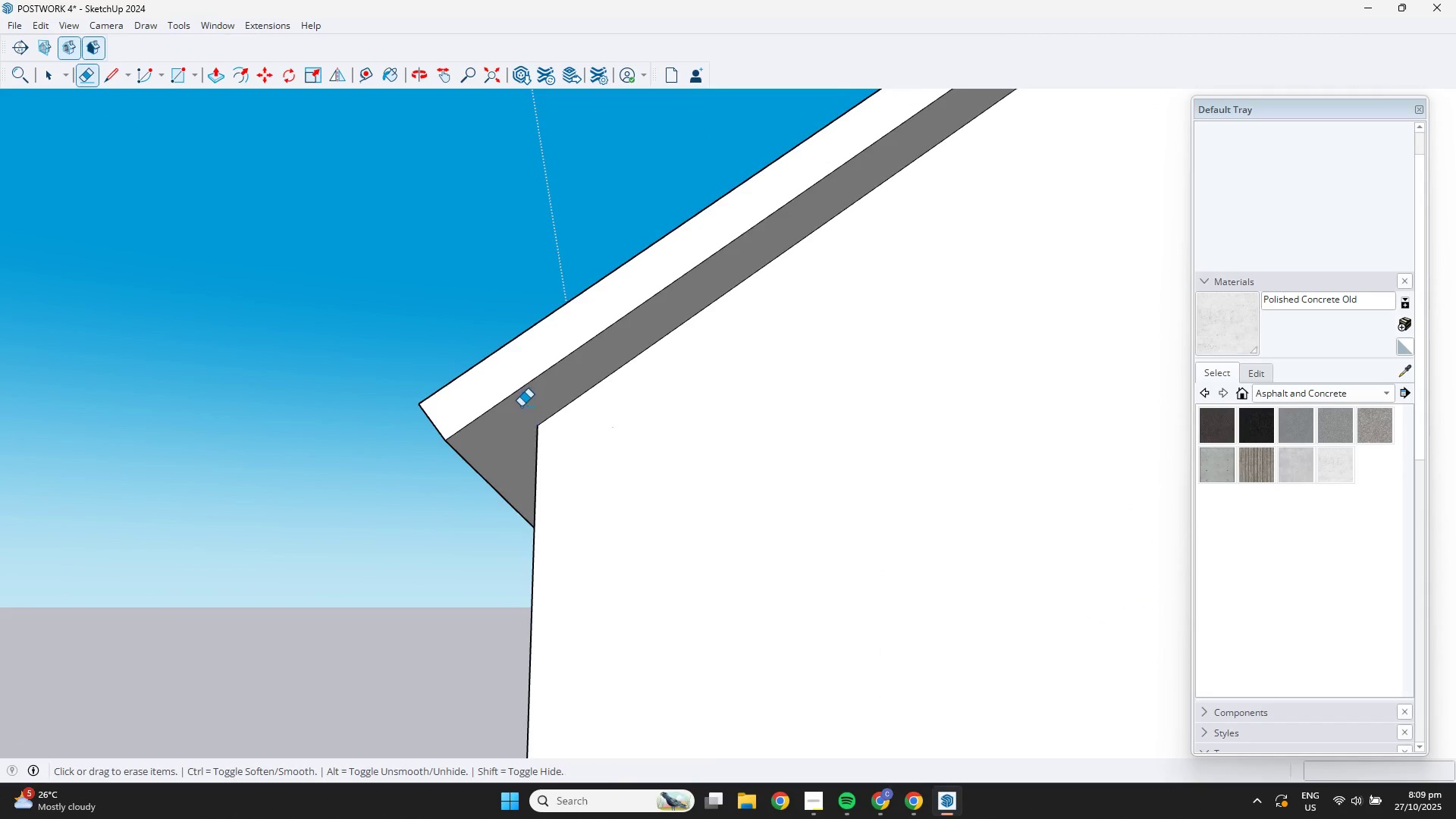 
scroll: coordinate [1125, 397], scroll_direction: down, amount: 12.0
 